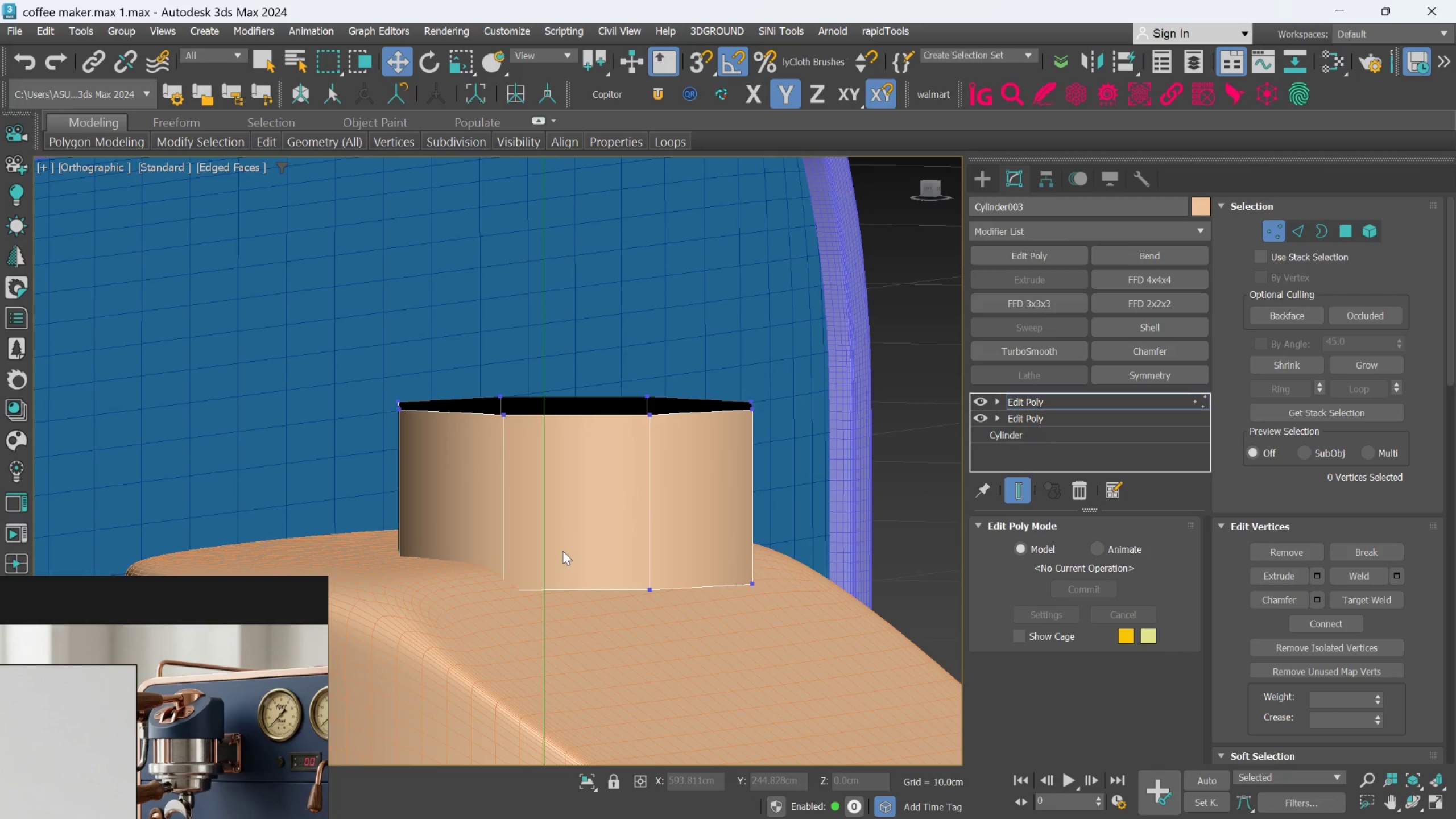 
scroll: coordinate [602, 547], scroll_direction: up, amount: 1.0
 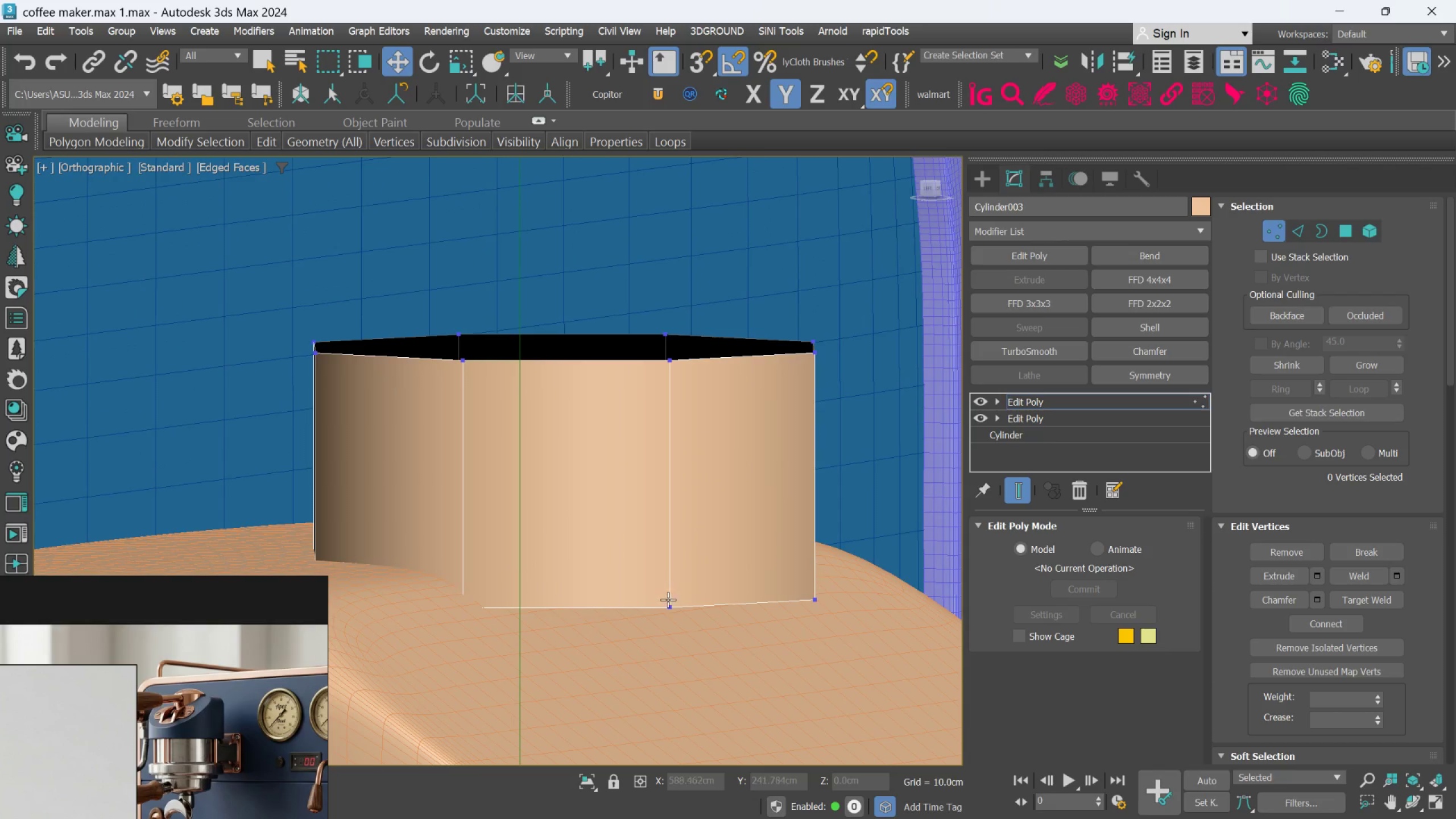 
left_click([668, 600])
 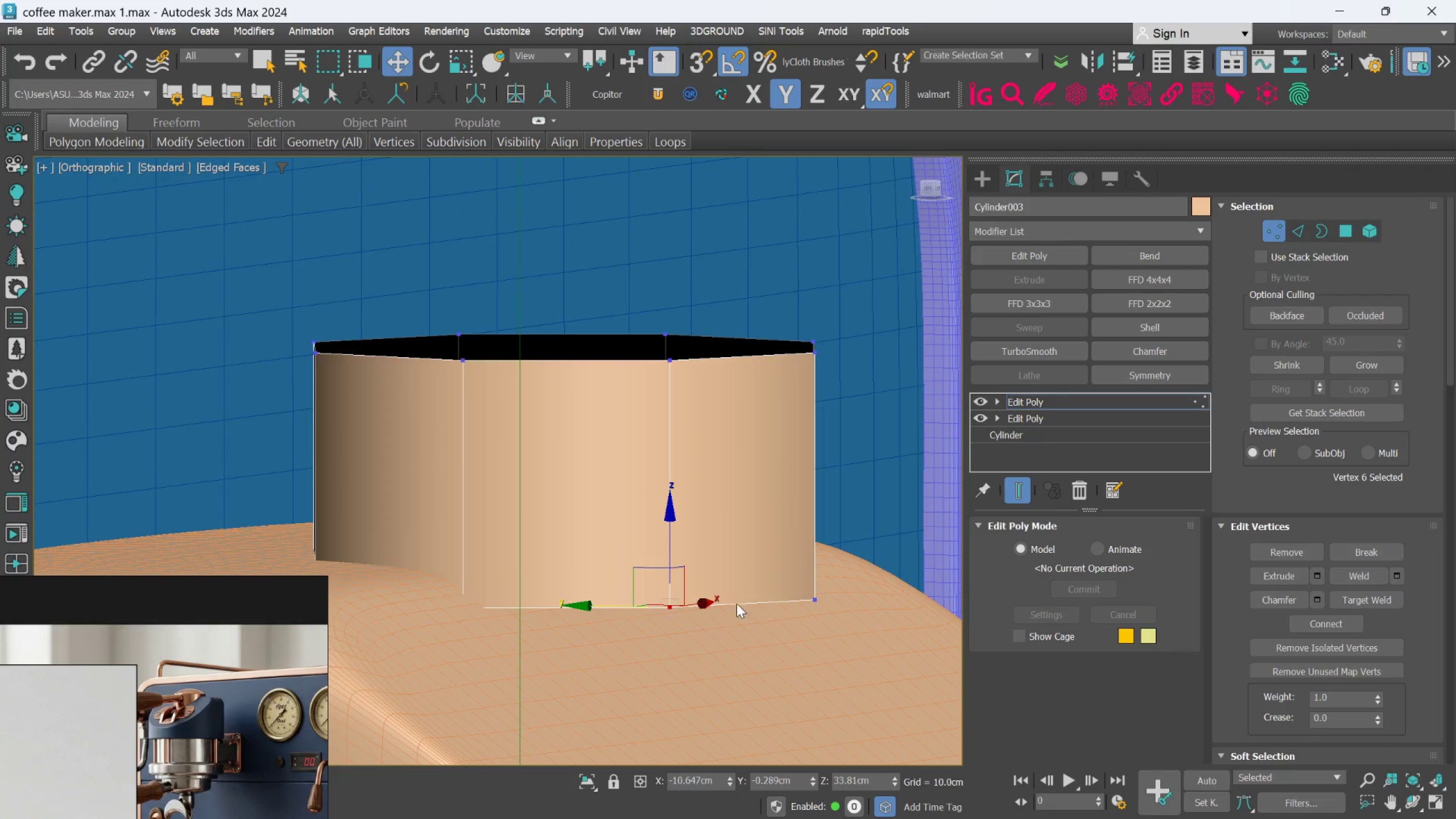 
hold_key(key=ControlLeft, duration=0.83)
left_click([813, 597])
 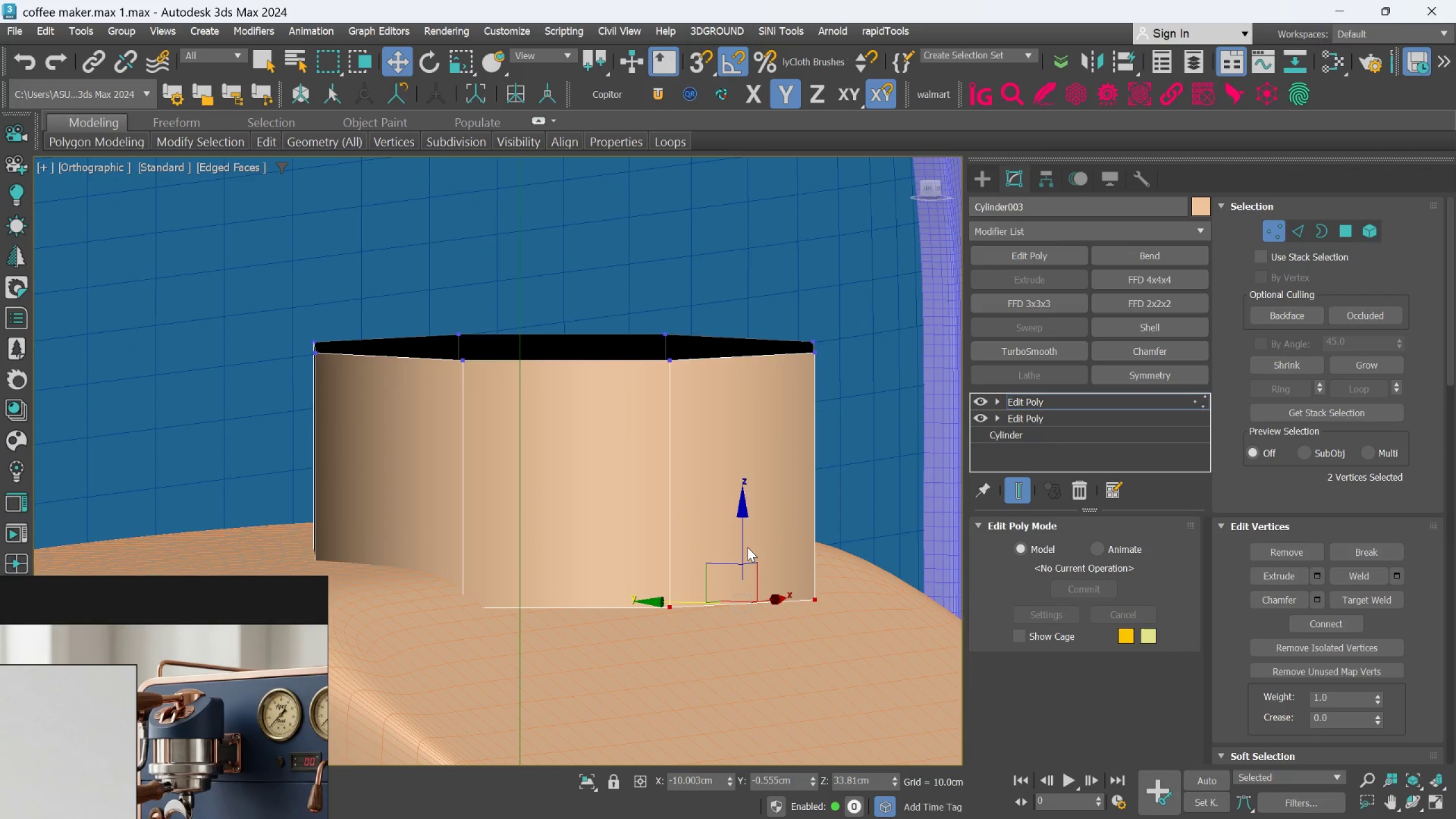 
hold_key(key=AltLeft, duration=0.86)
 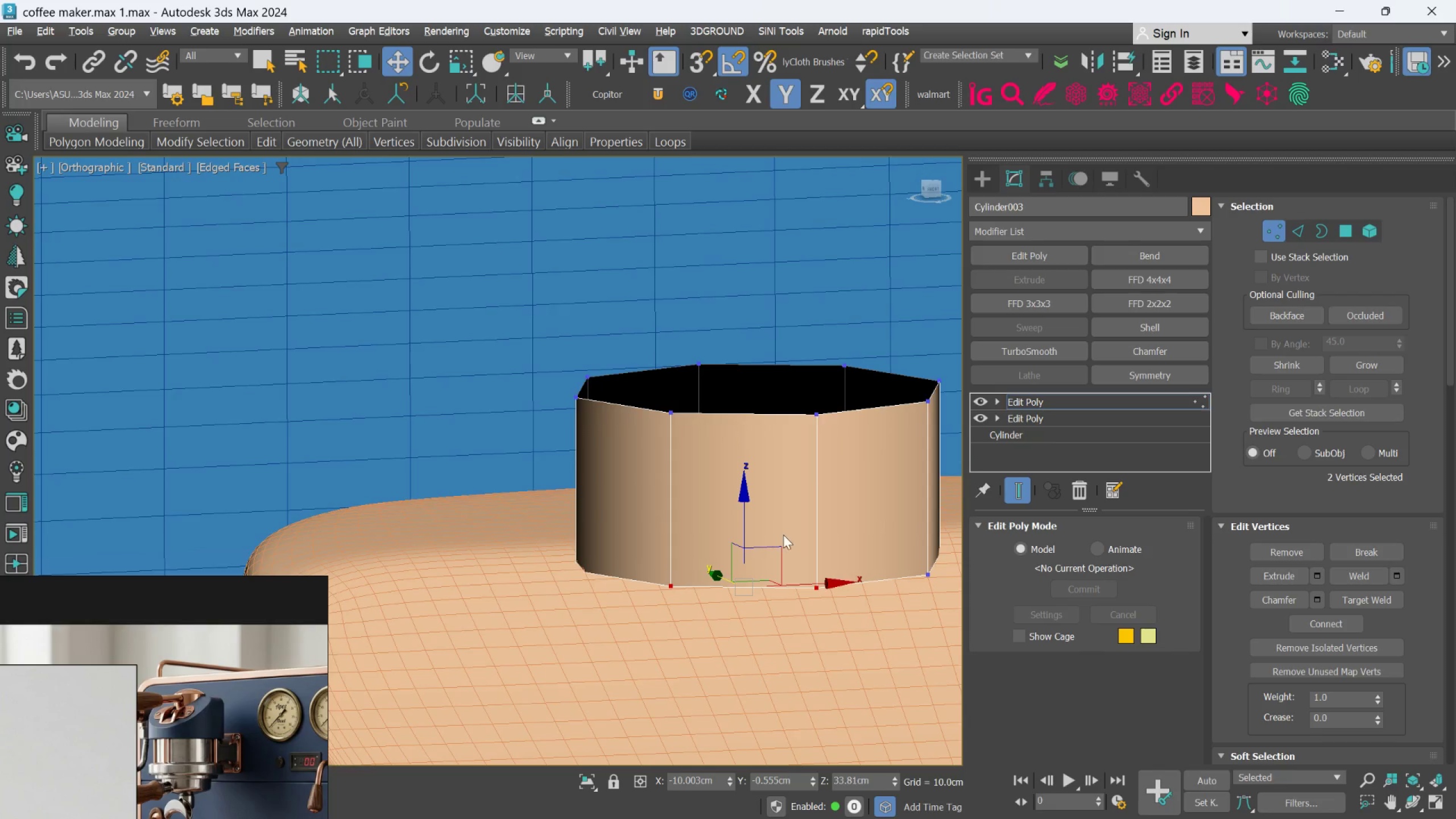 
scroll: coordinate [747, 547], scroll_direction: down, amount: 1.0
 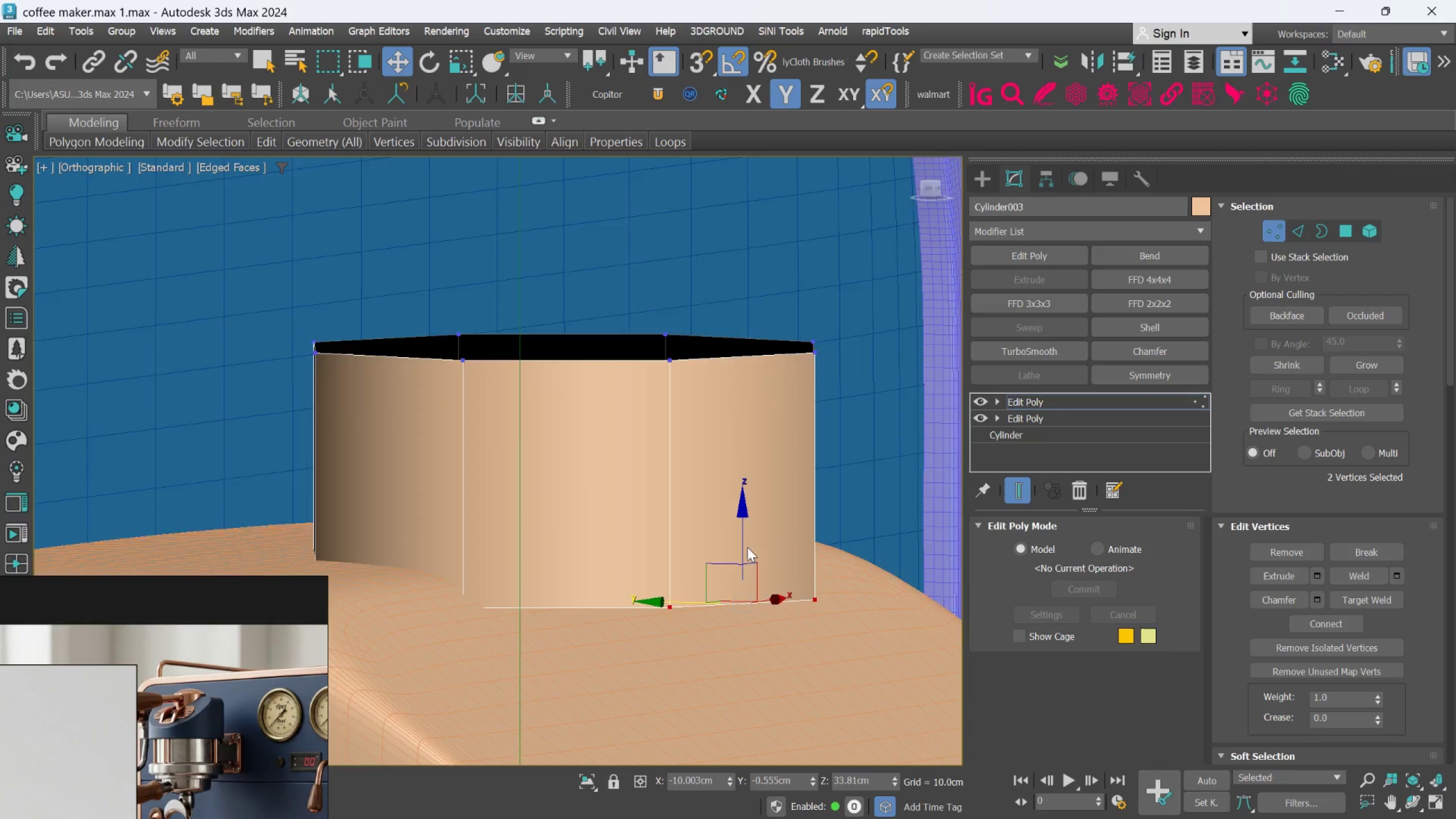 
hold_key(key=AltLeft, duration=0.91)
 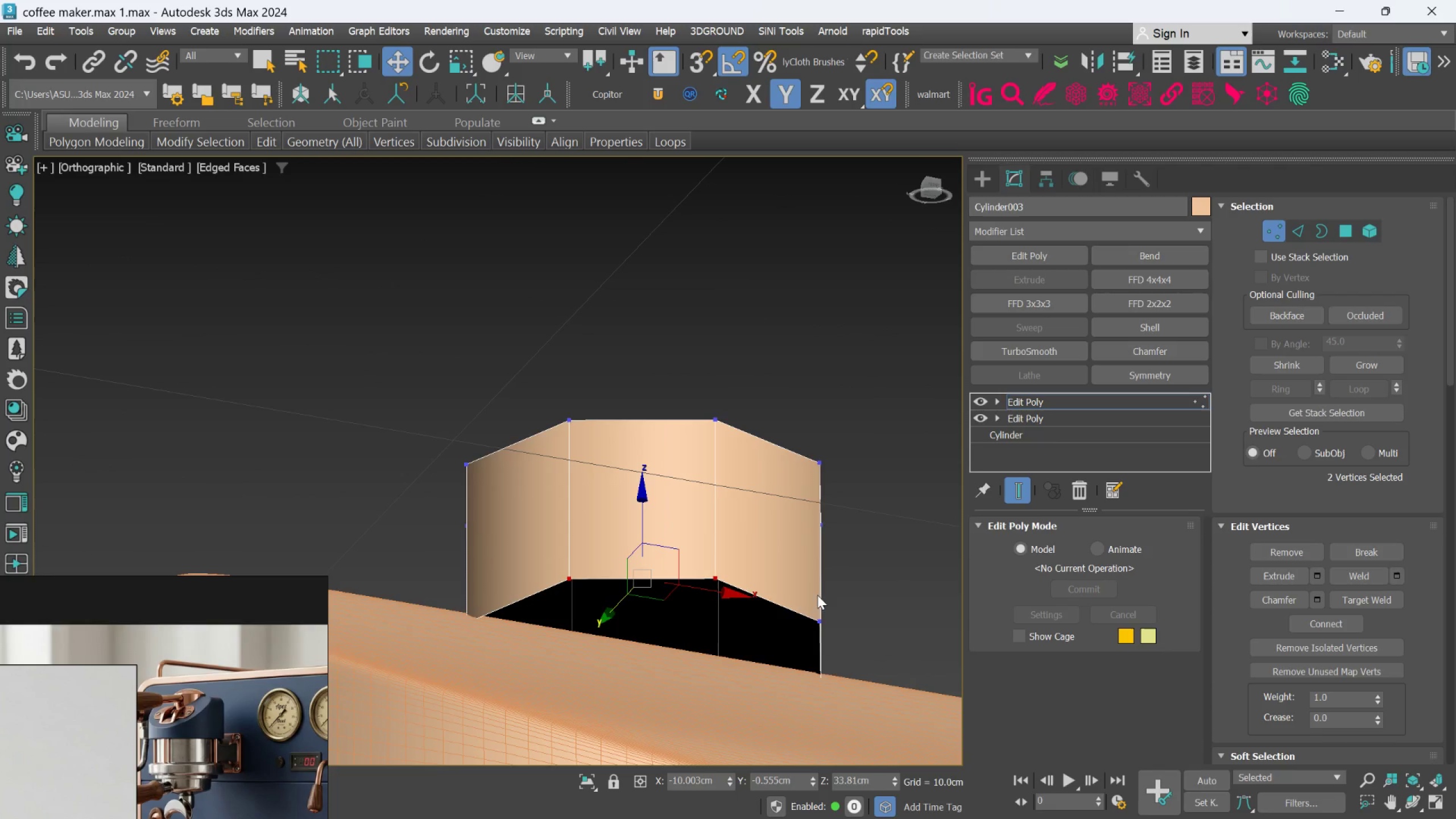 
hold_key(key=ControlLeft, duration=0.59)
left_click([820, 620])
 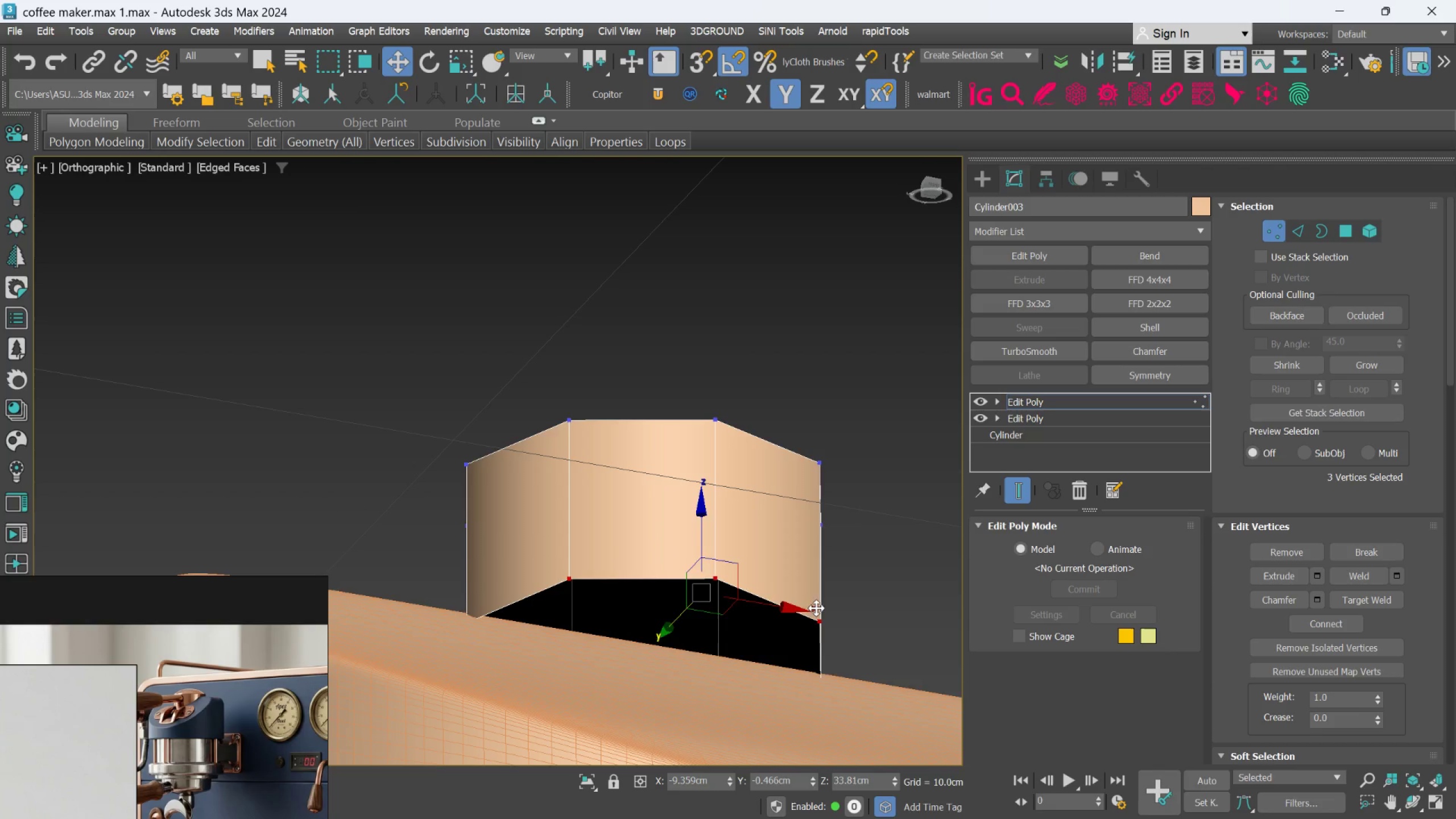 
hold_key(key=AltLeft, duration=0.98)
 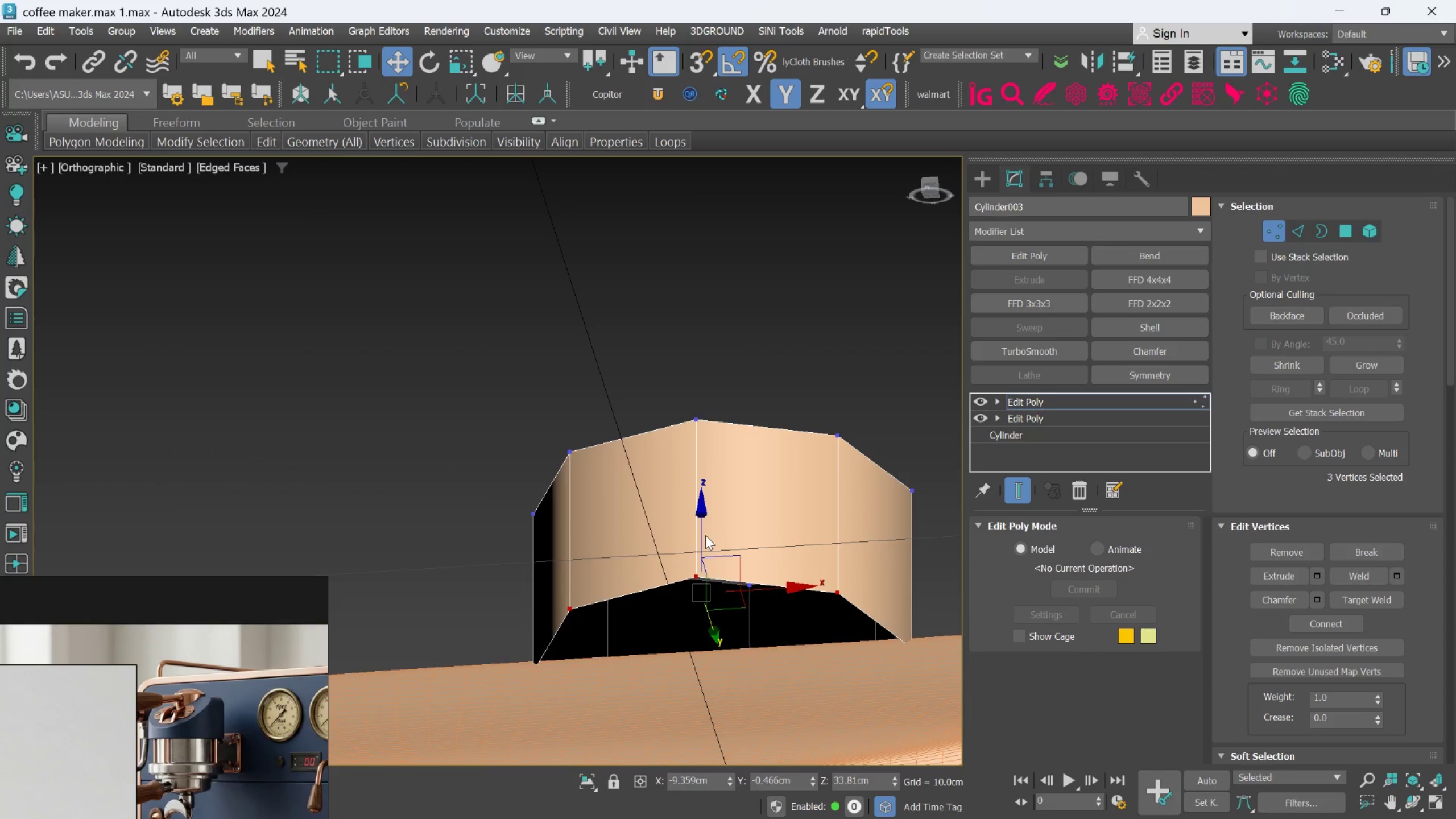 
key(Alt+AltLeft)
 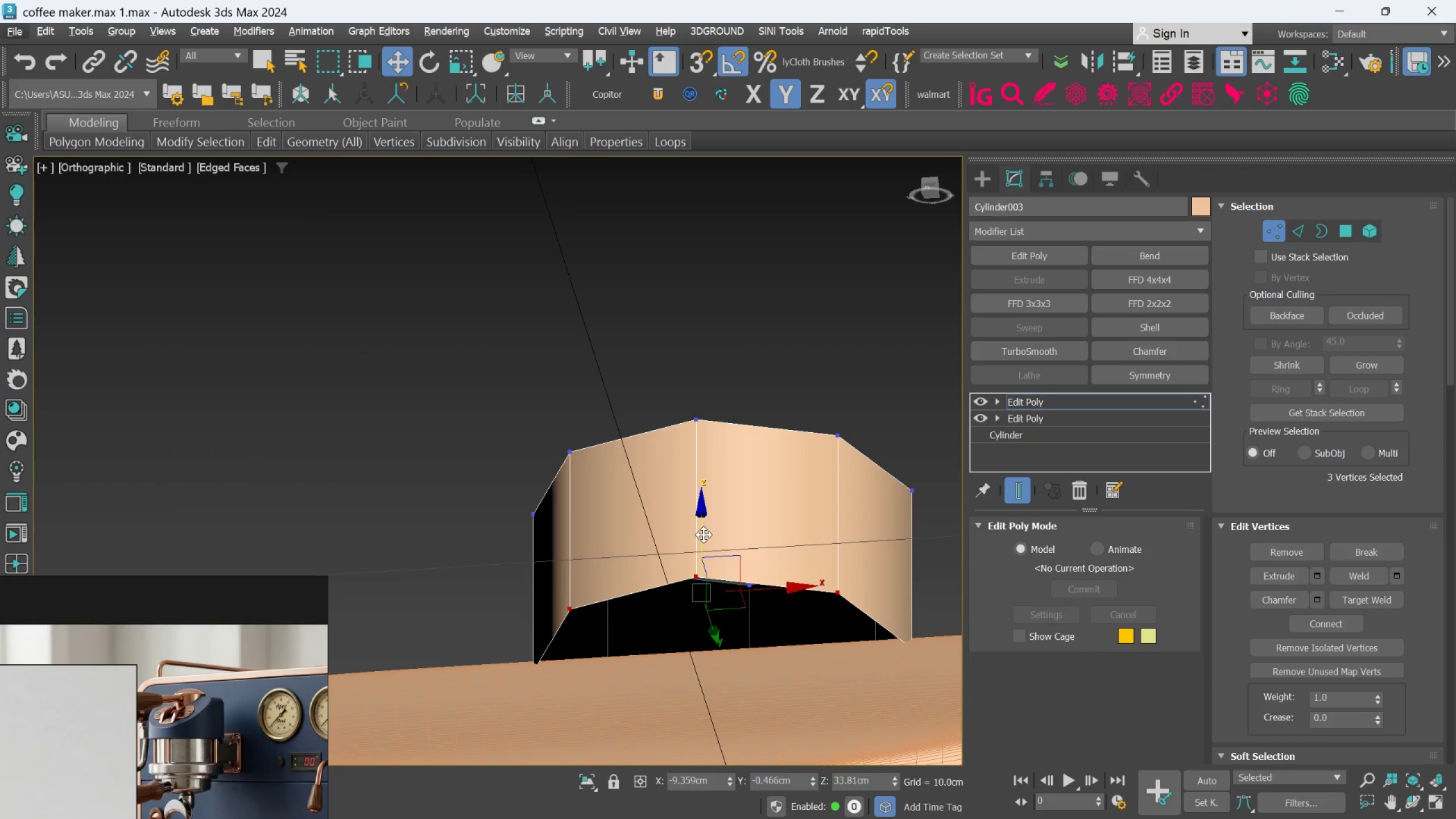 
left_click_drag(start_coordinate=[704, 535], to_coordinate=[710, 621])
 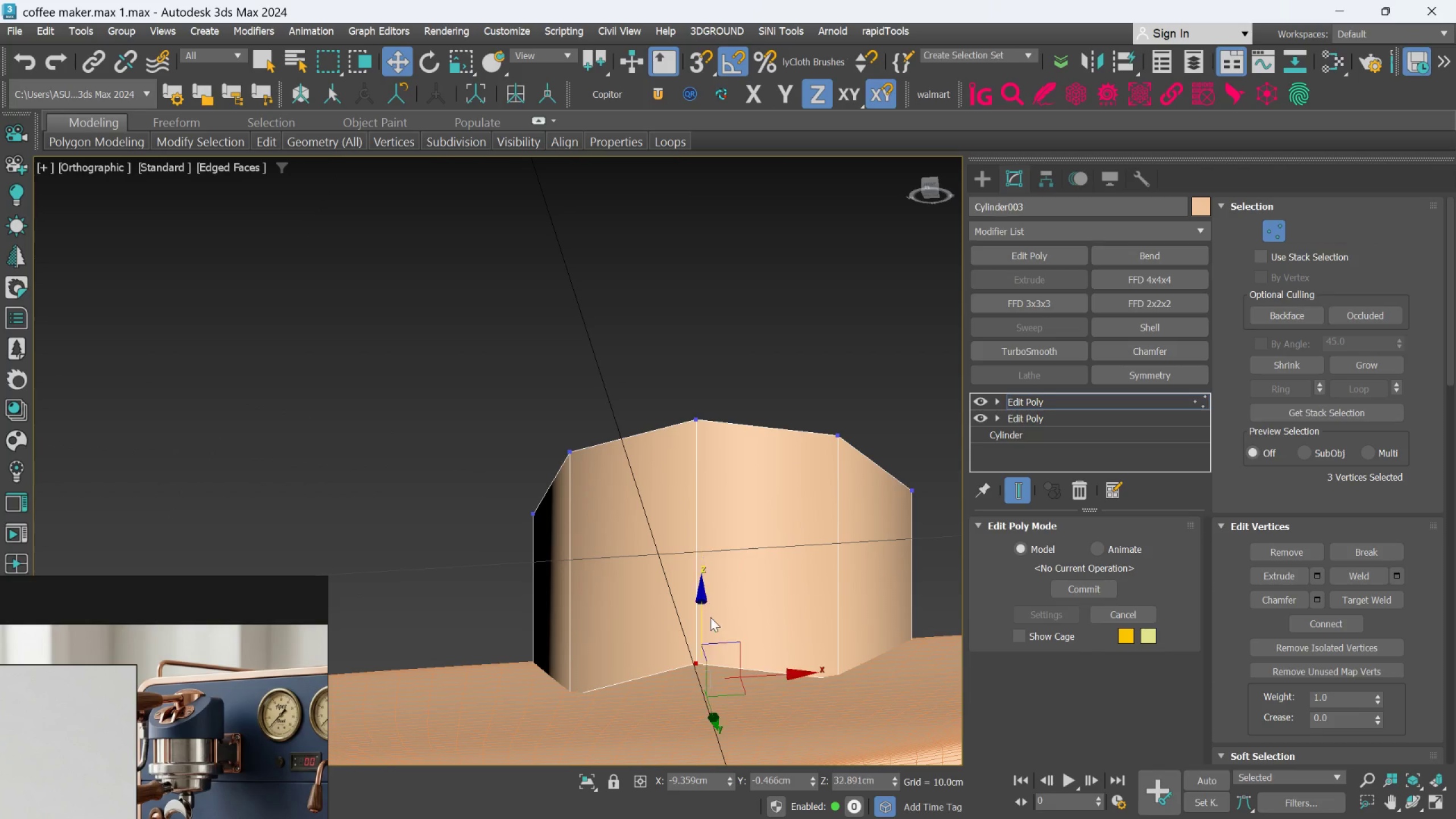 
hold_key(key=AltLeft, duration=0.75)
 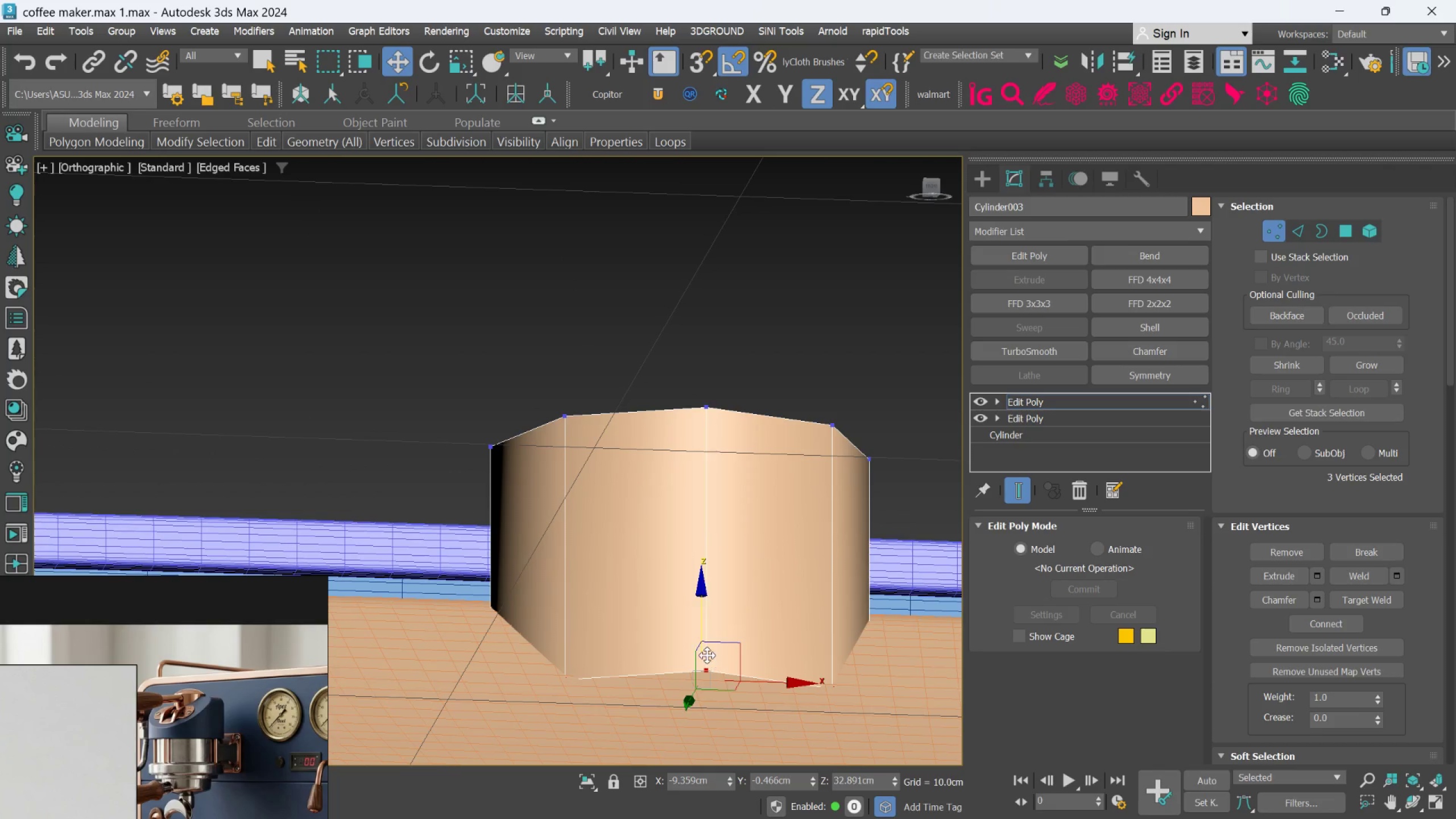 
left_click([707, 656])
 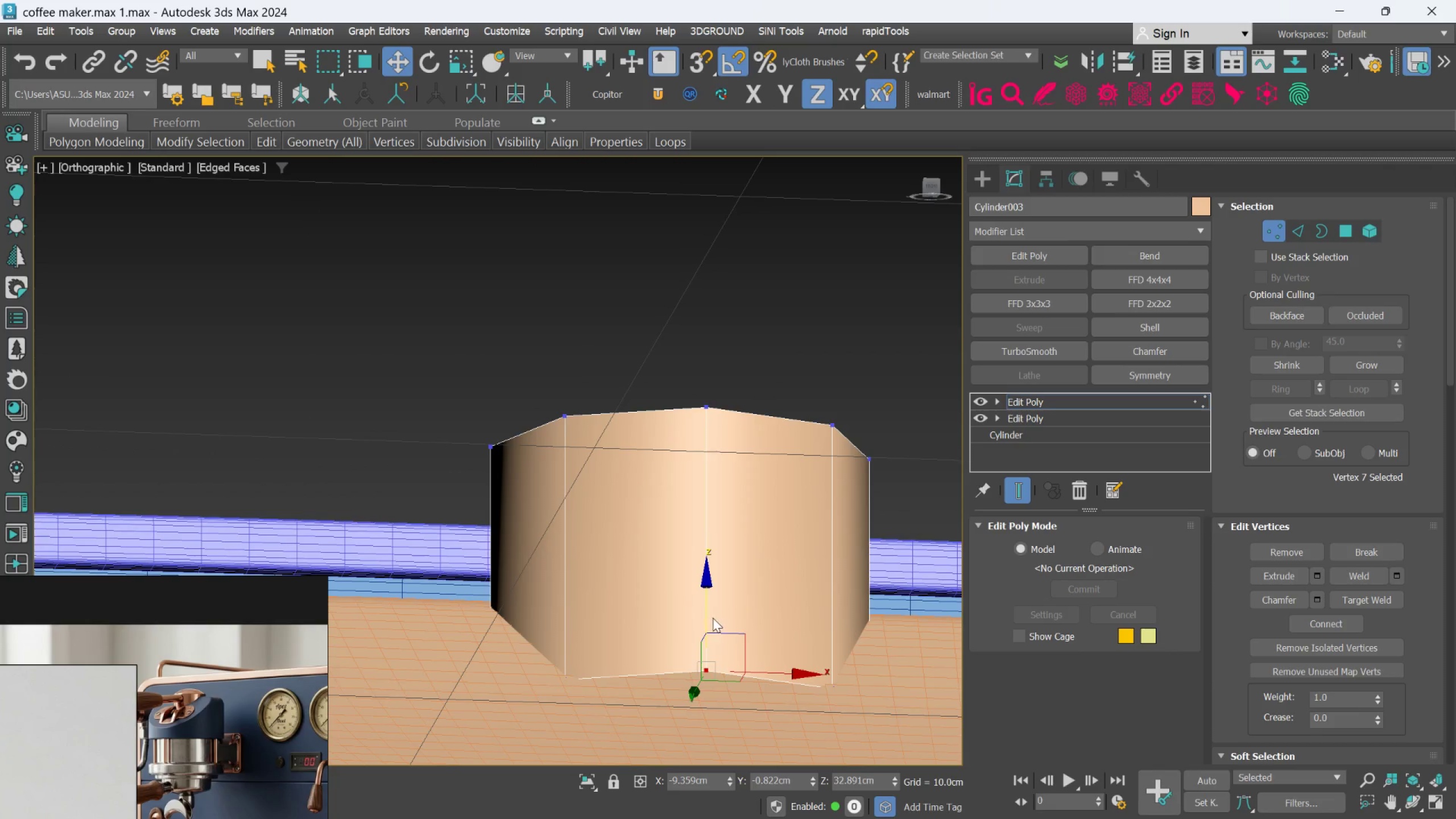 
left_click_drag(start_coordinate=[707, 623], to_coordinate=[708, 658])
 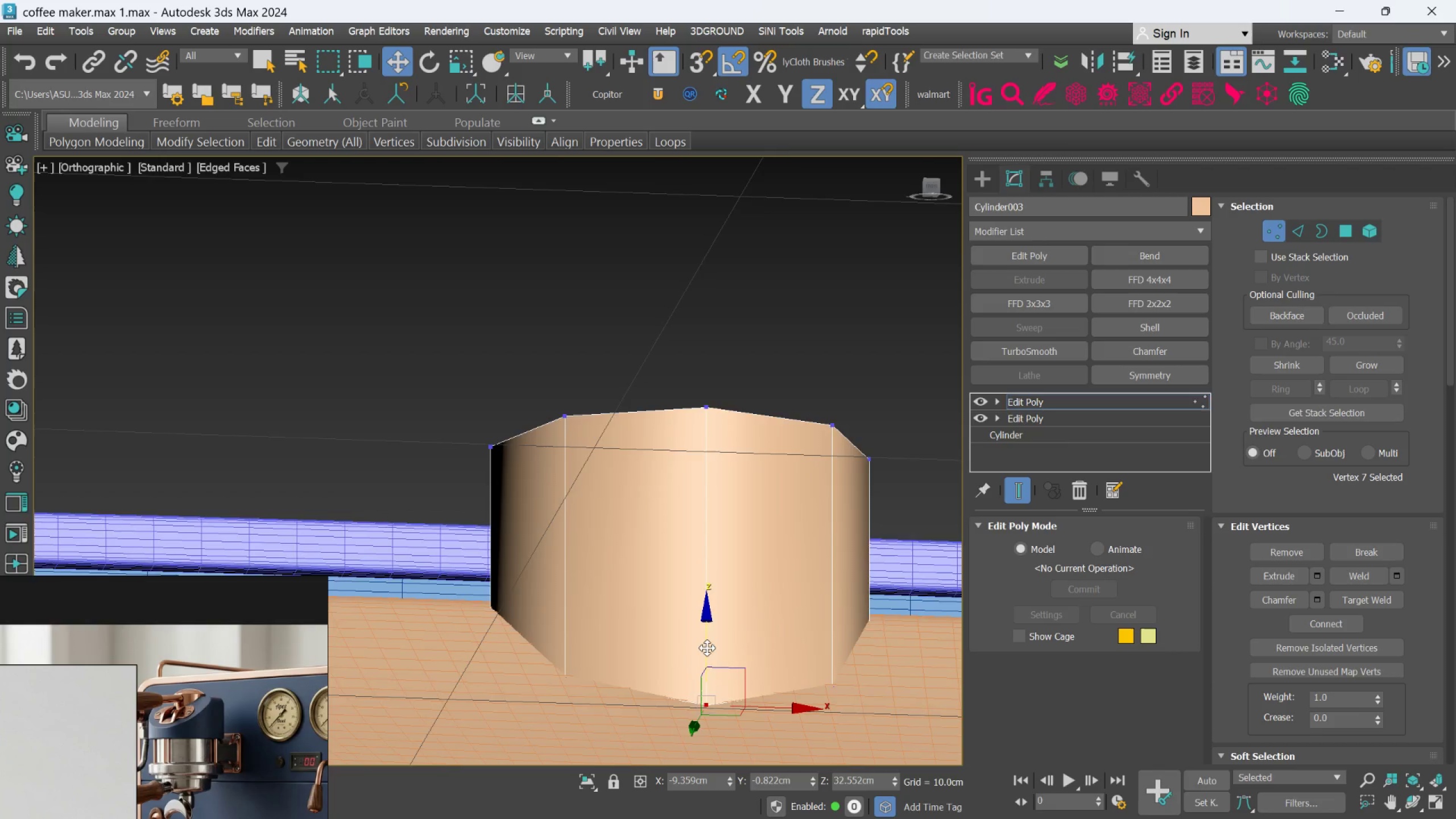 
hold_key(key=AltLeft, duration=0.95)
scroll: coordinate [707, 648], scroll_direction: down, amount: 1.0
 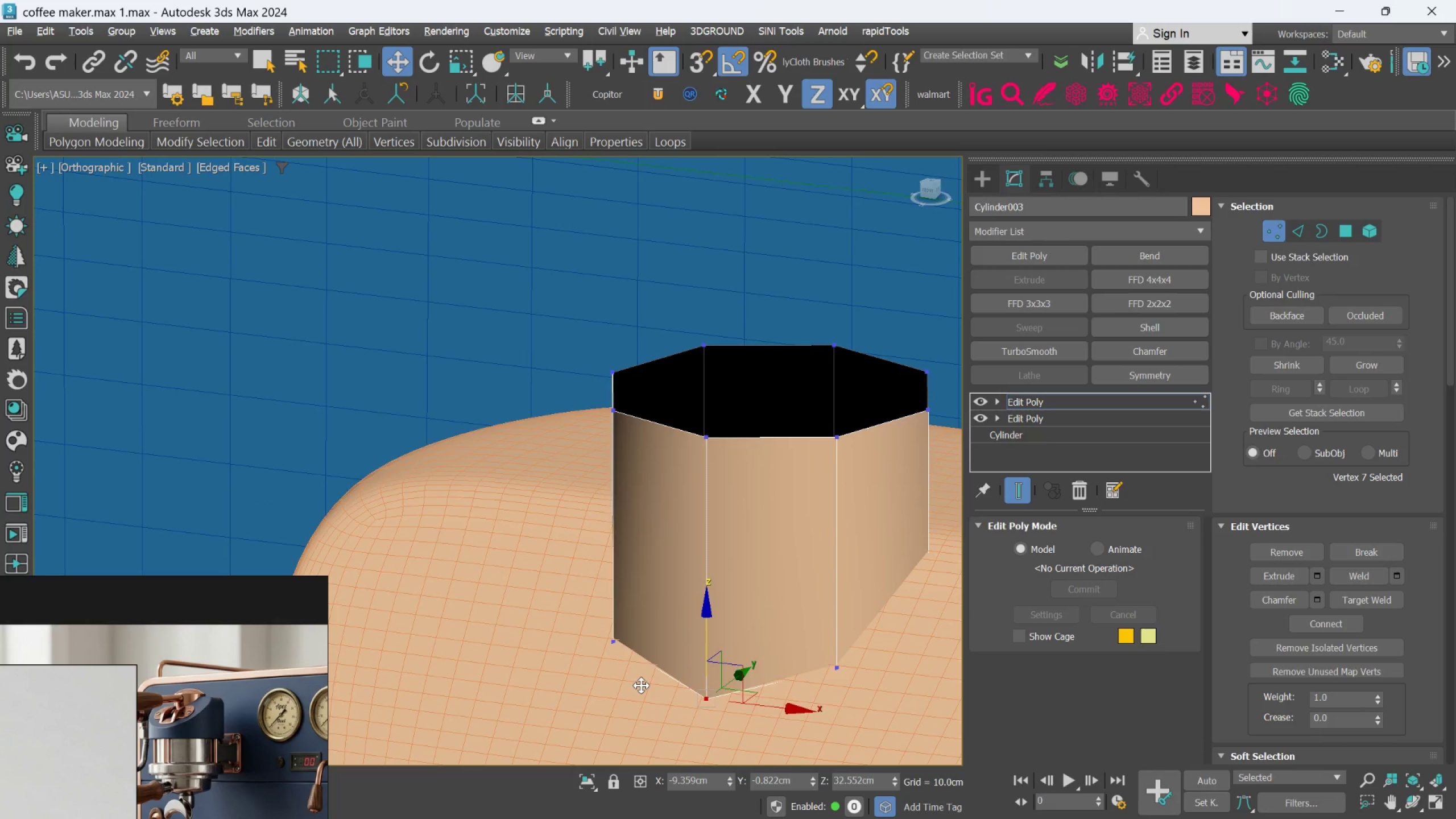 
hold_key(key=AltLeft, duration=0.92)
 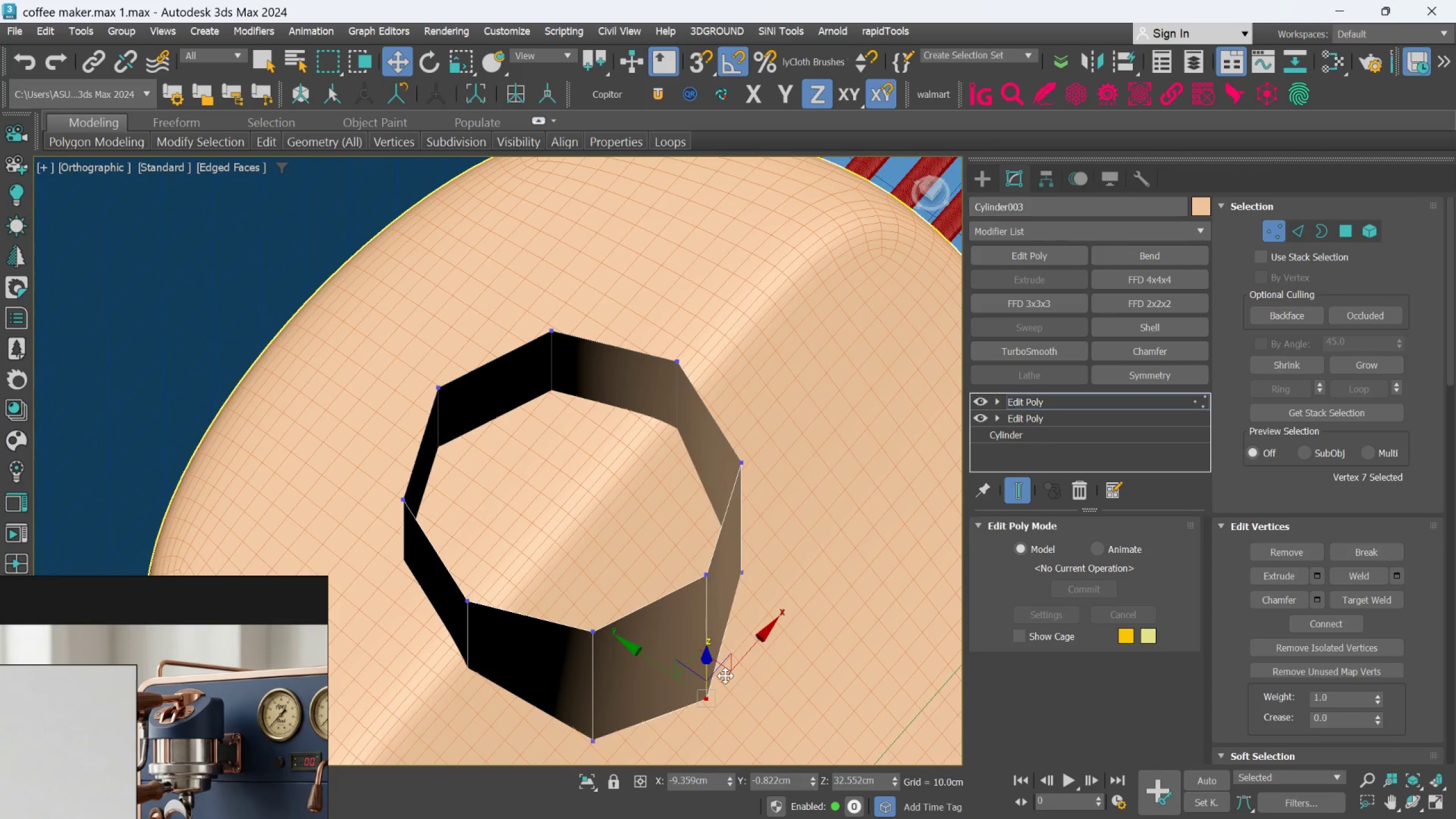 
hold_key(key=AltLeft, duration=0.55)
 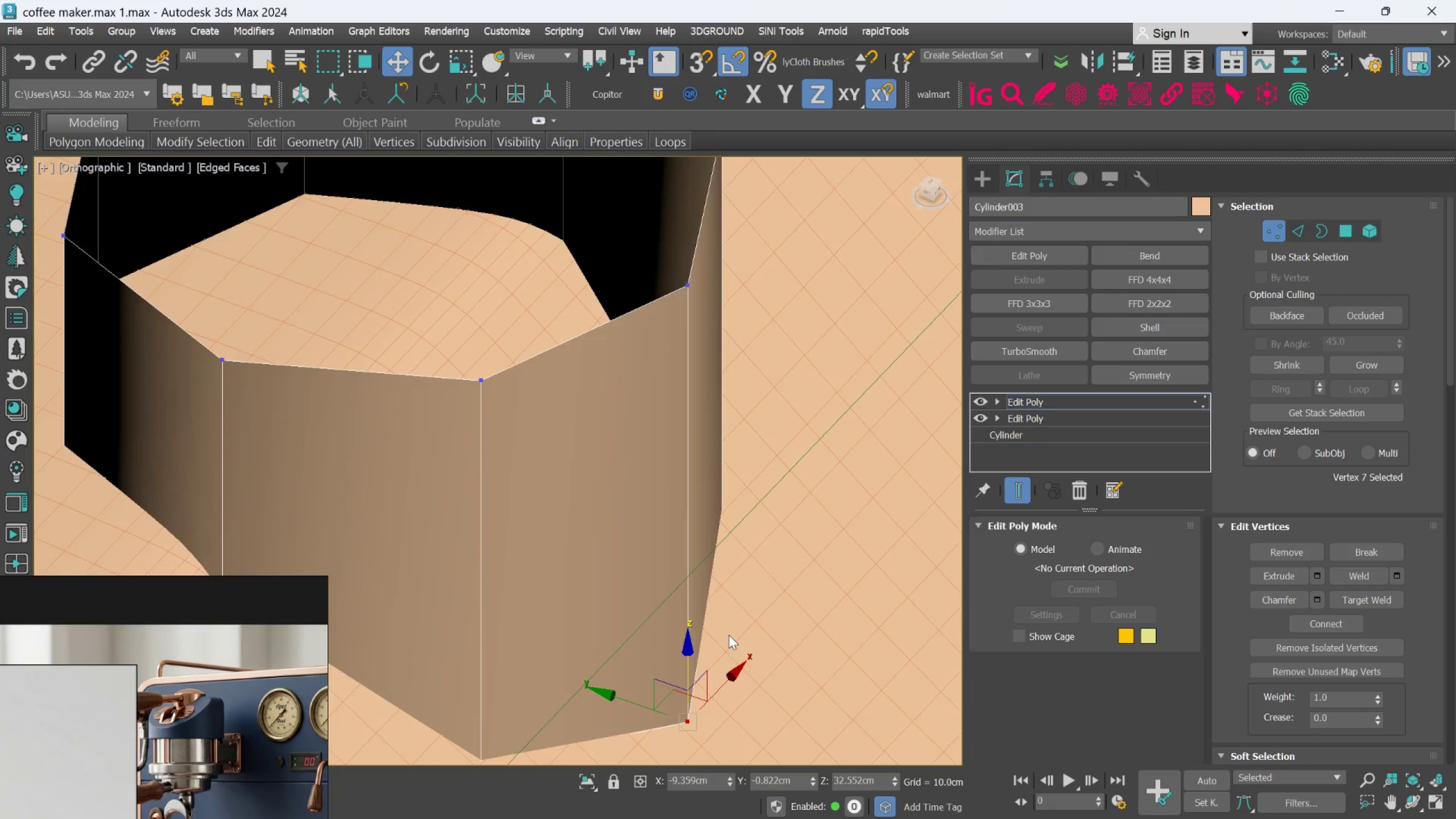 
scroll: coordinate [725, 676], scroll_direction: up, amount: 2.0
 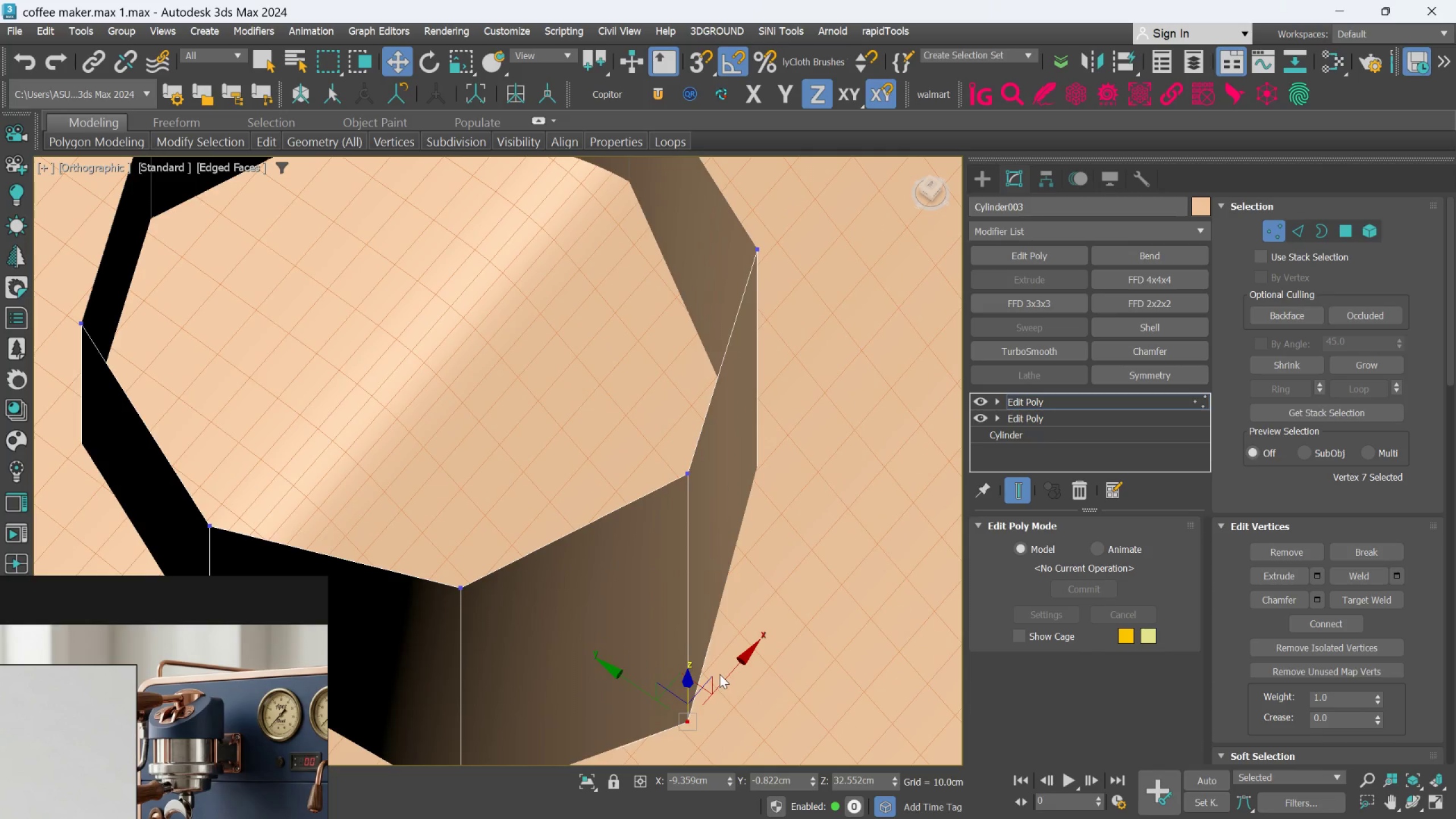 
hold_key(key=AltLeft, duration=0.72)
 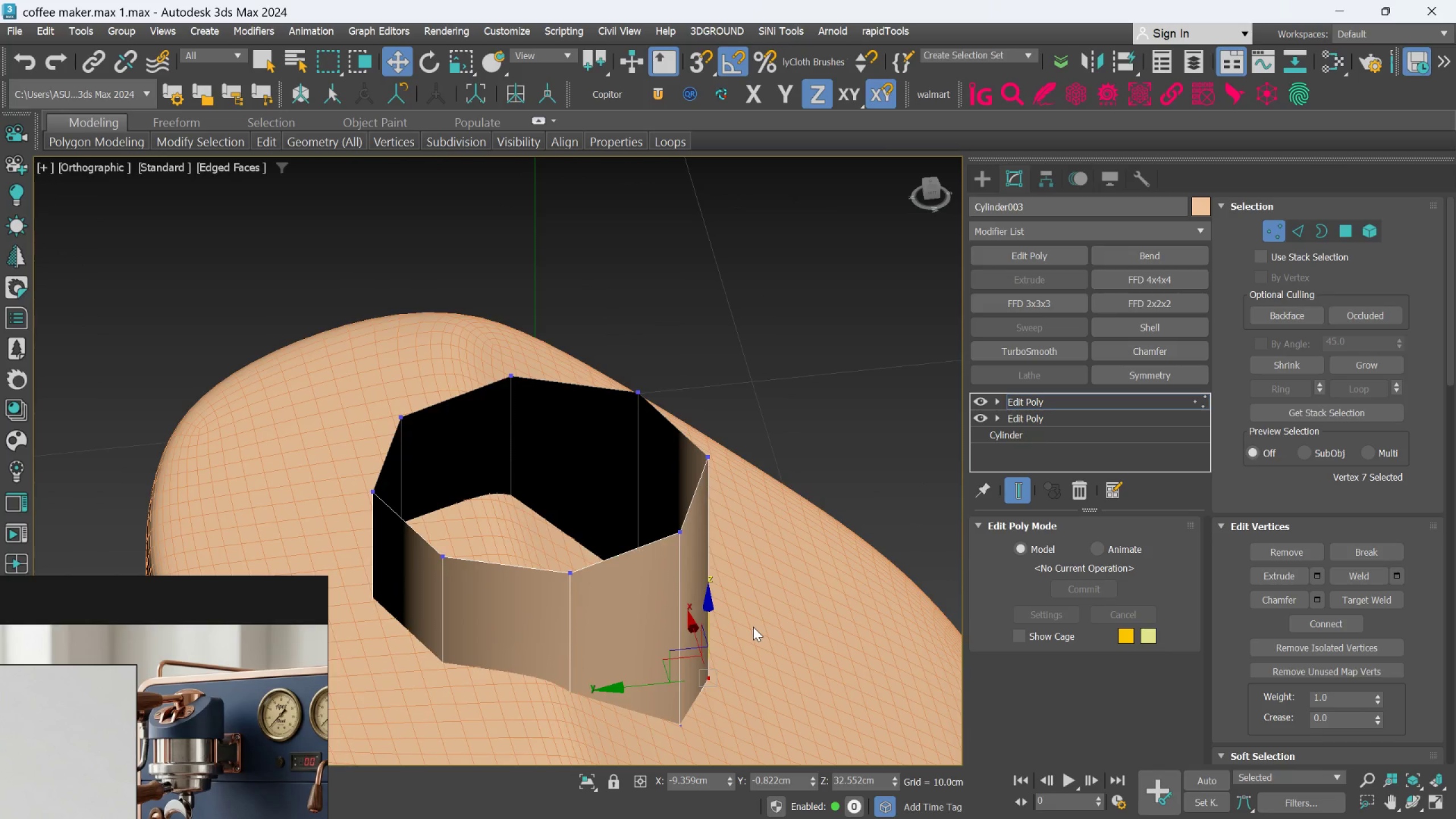 
scroll: coordinate [729, 635], scroll_direction: down, amount: 2.0
 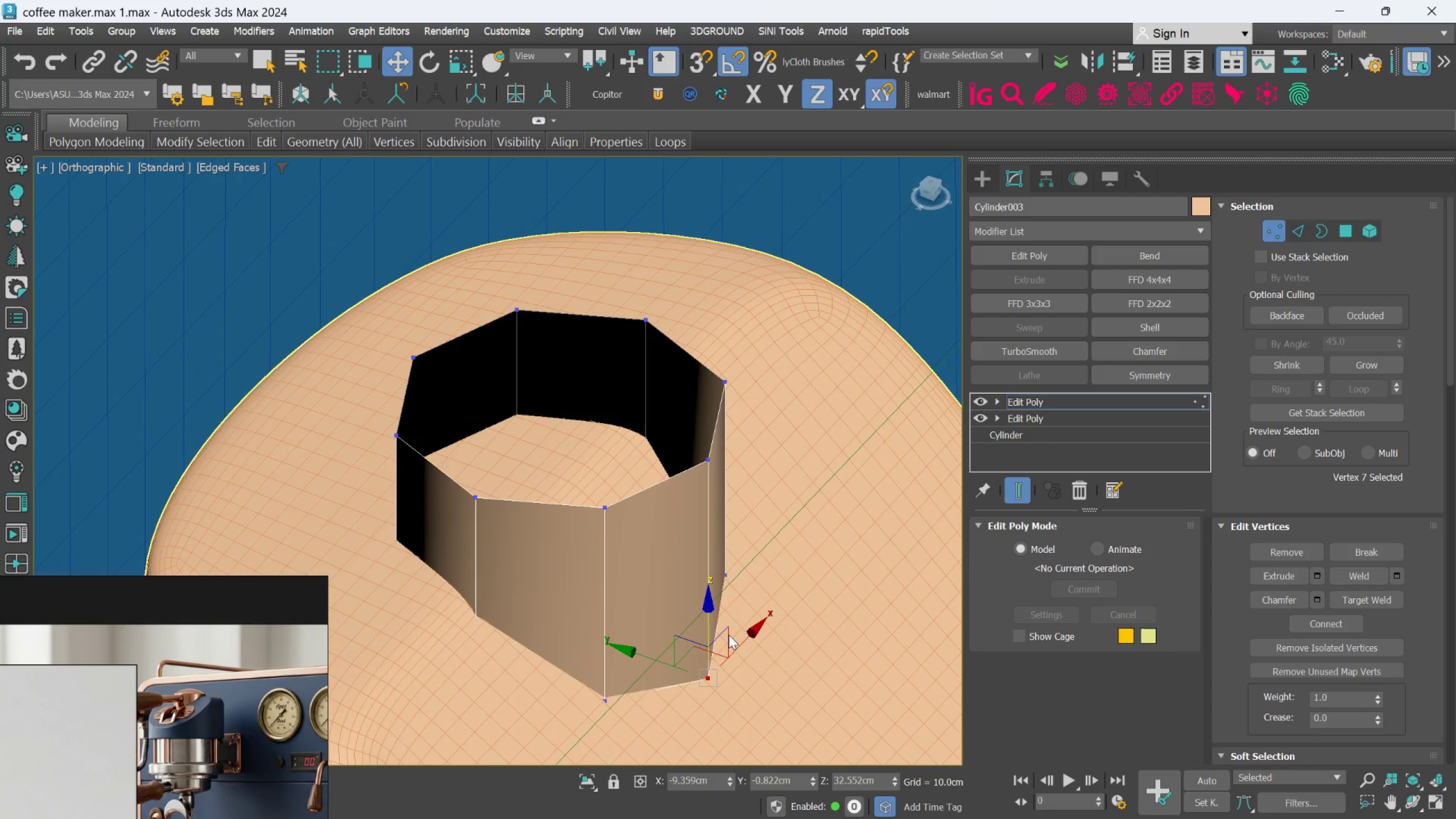 
hold_key(key=AltLeft, duration=0.81)
 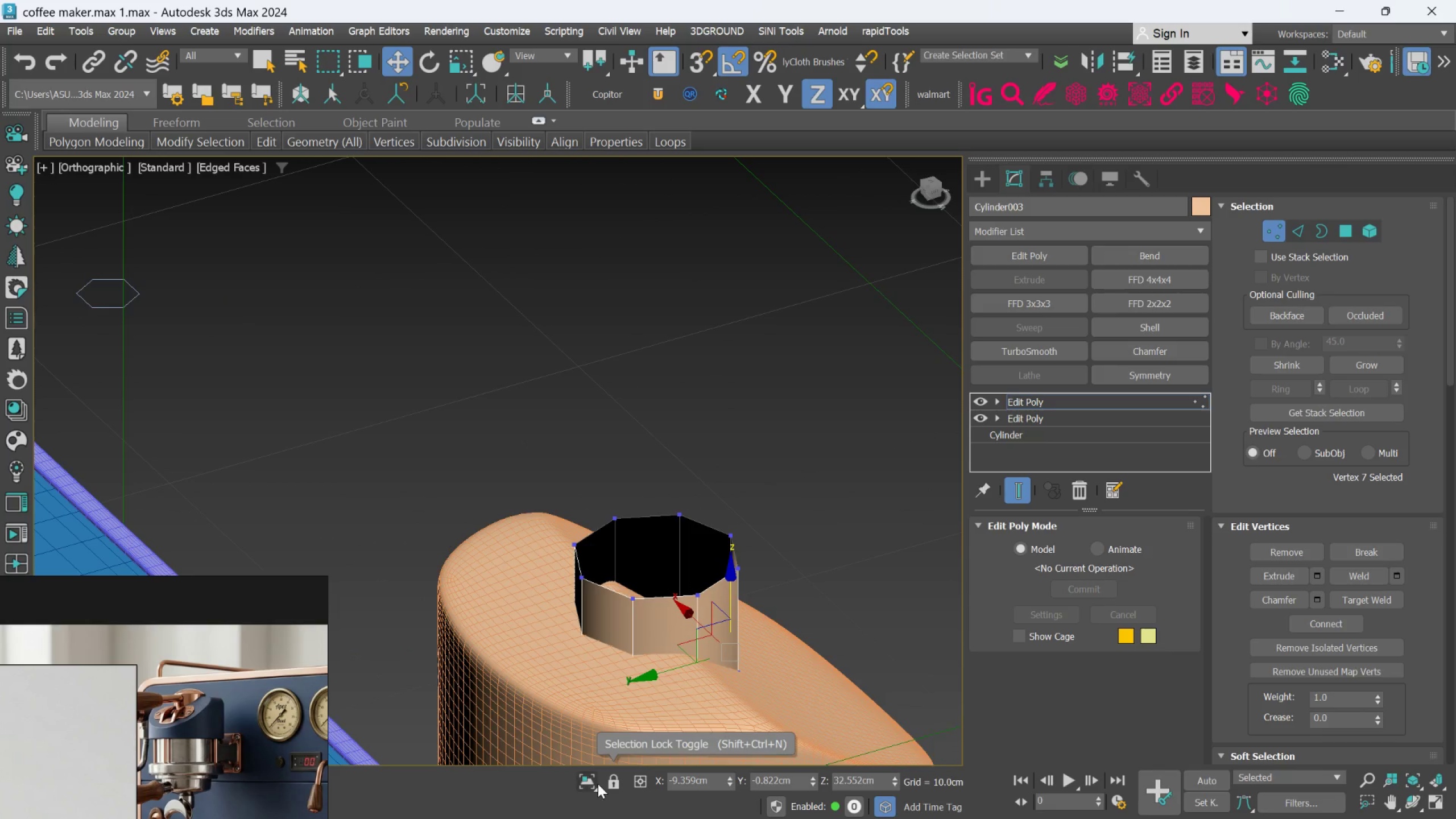 
scroll: coordinate [753, 627], scroll_direction: down, amount: 2.0
 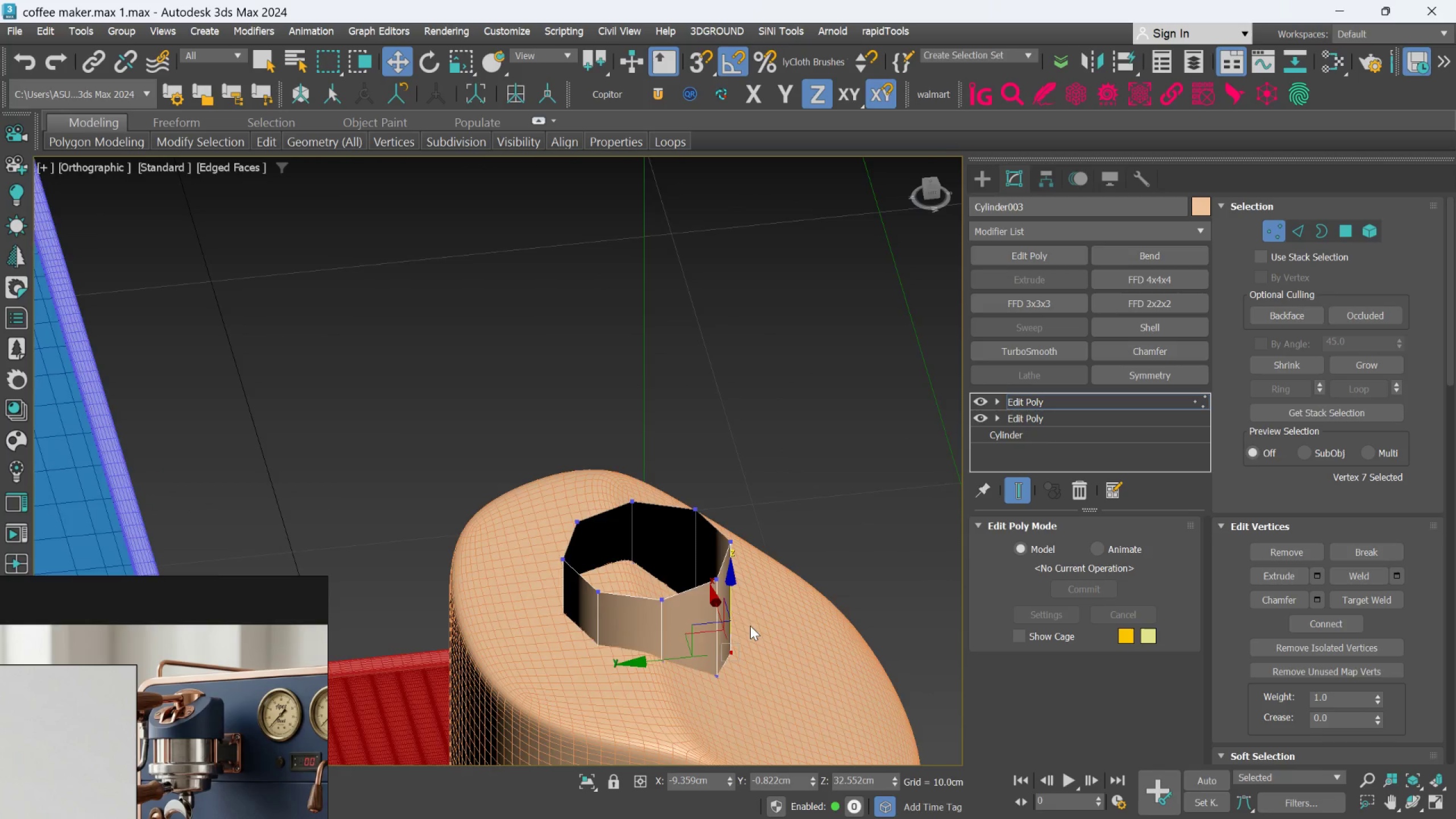 
left_click([588, 781])
 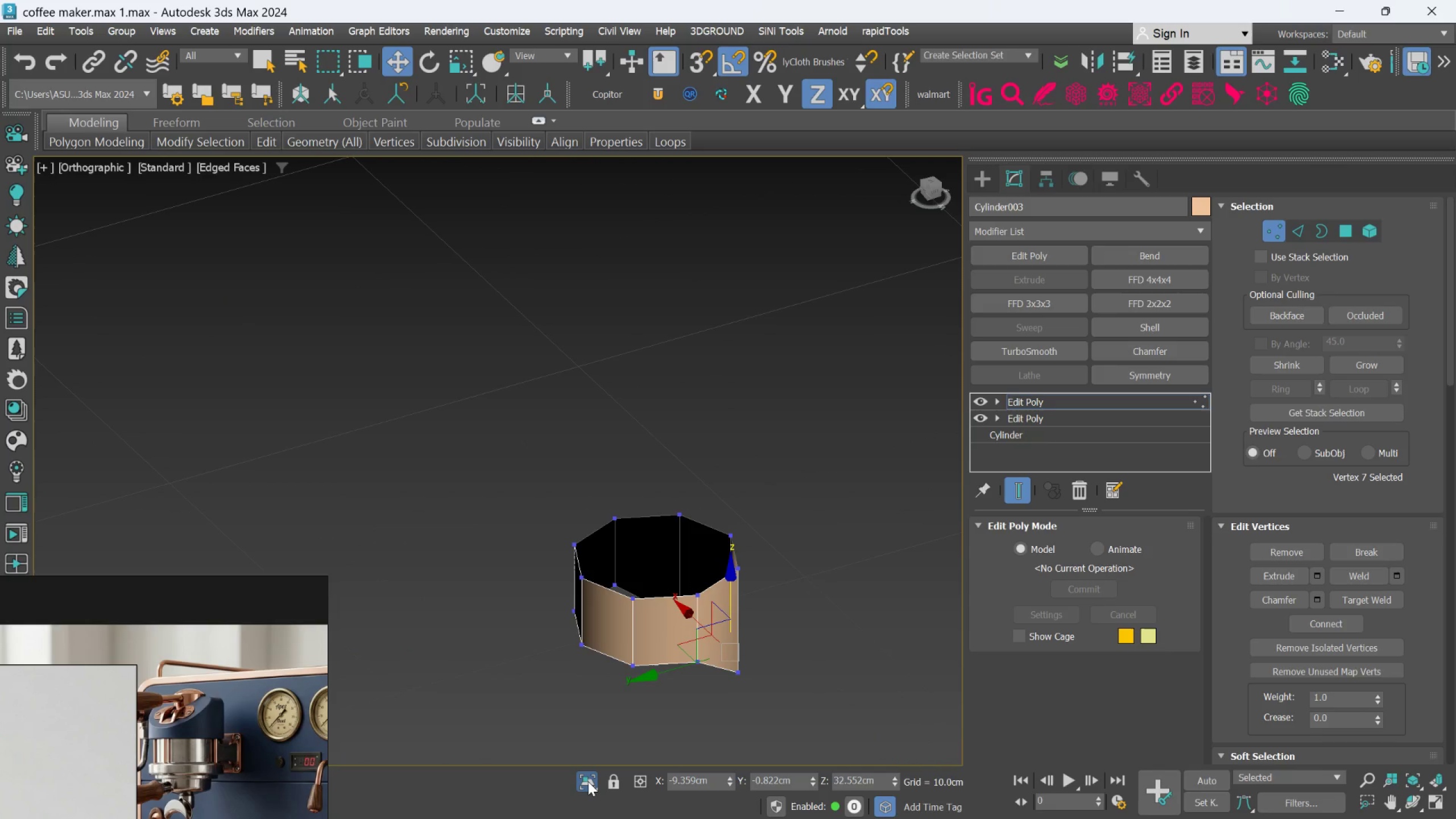 
left_click([588, 781])
 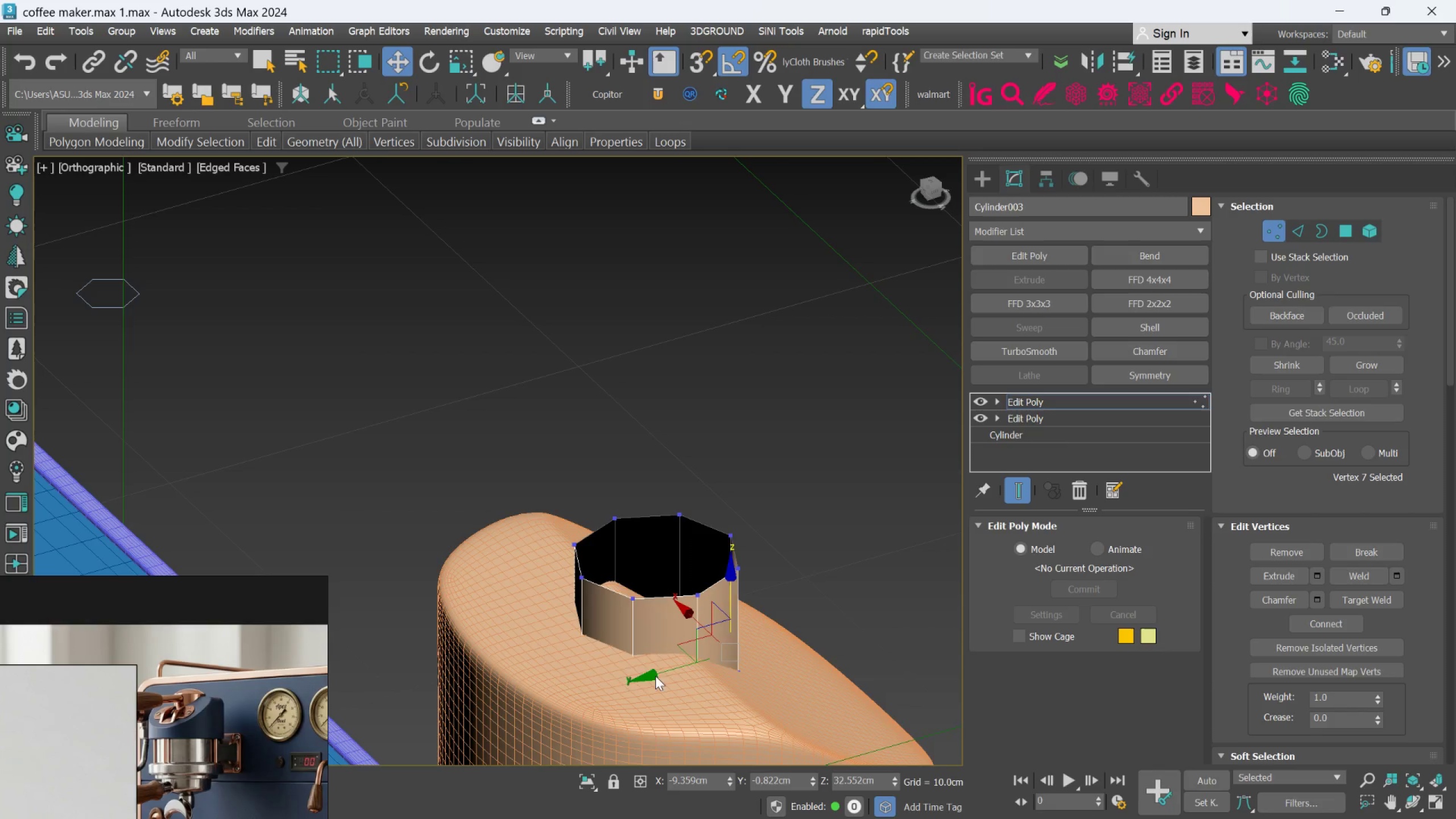 
hold_key(key=AltLeft, duration=0.83)
 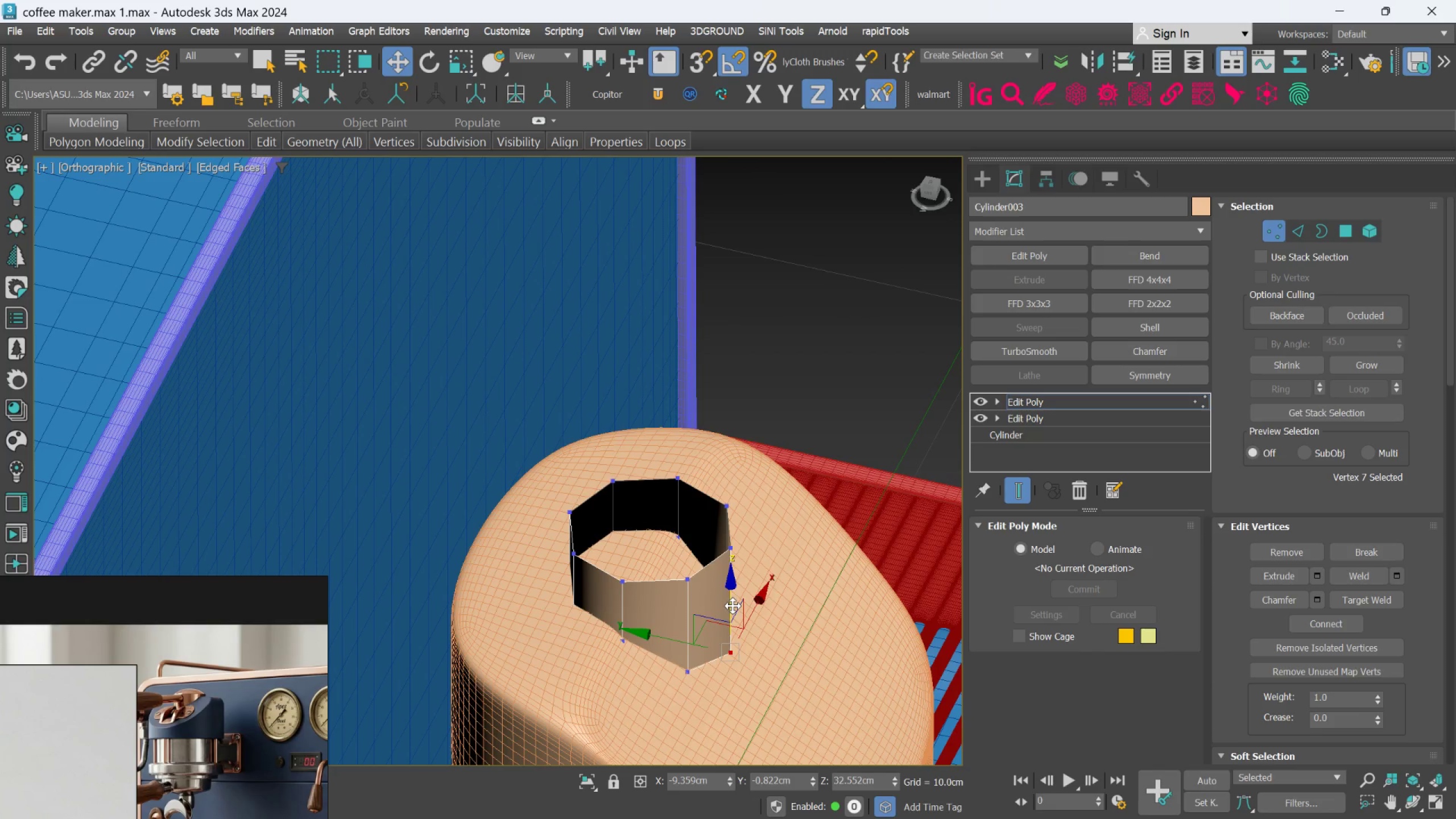 
key(Control+Z)
 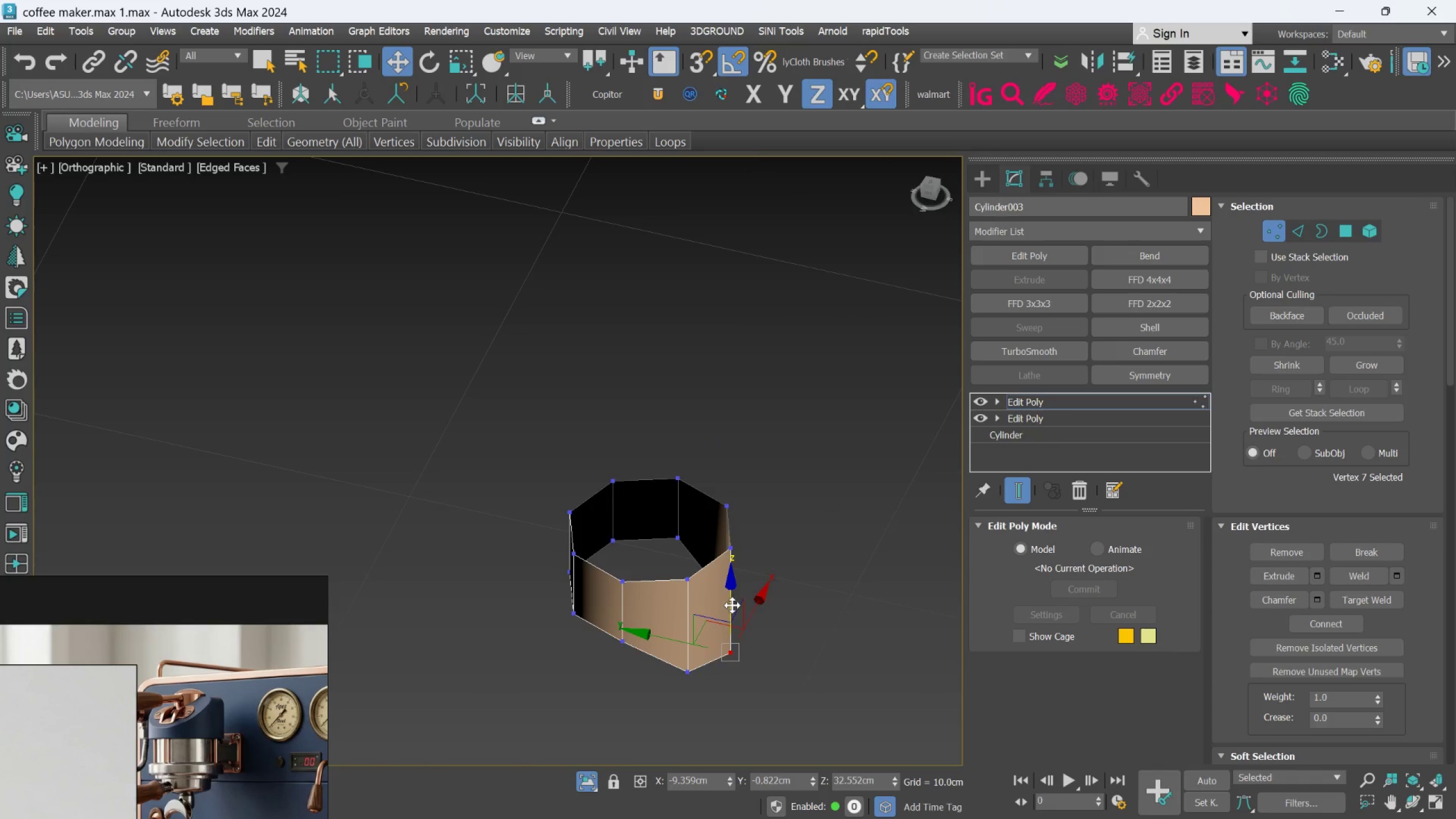 
key(Control+Z)
 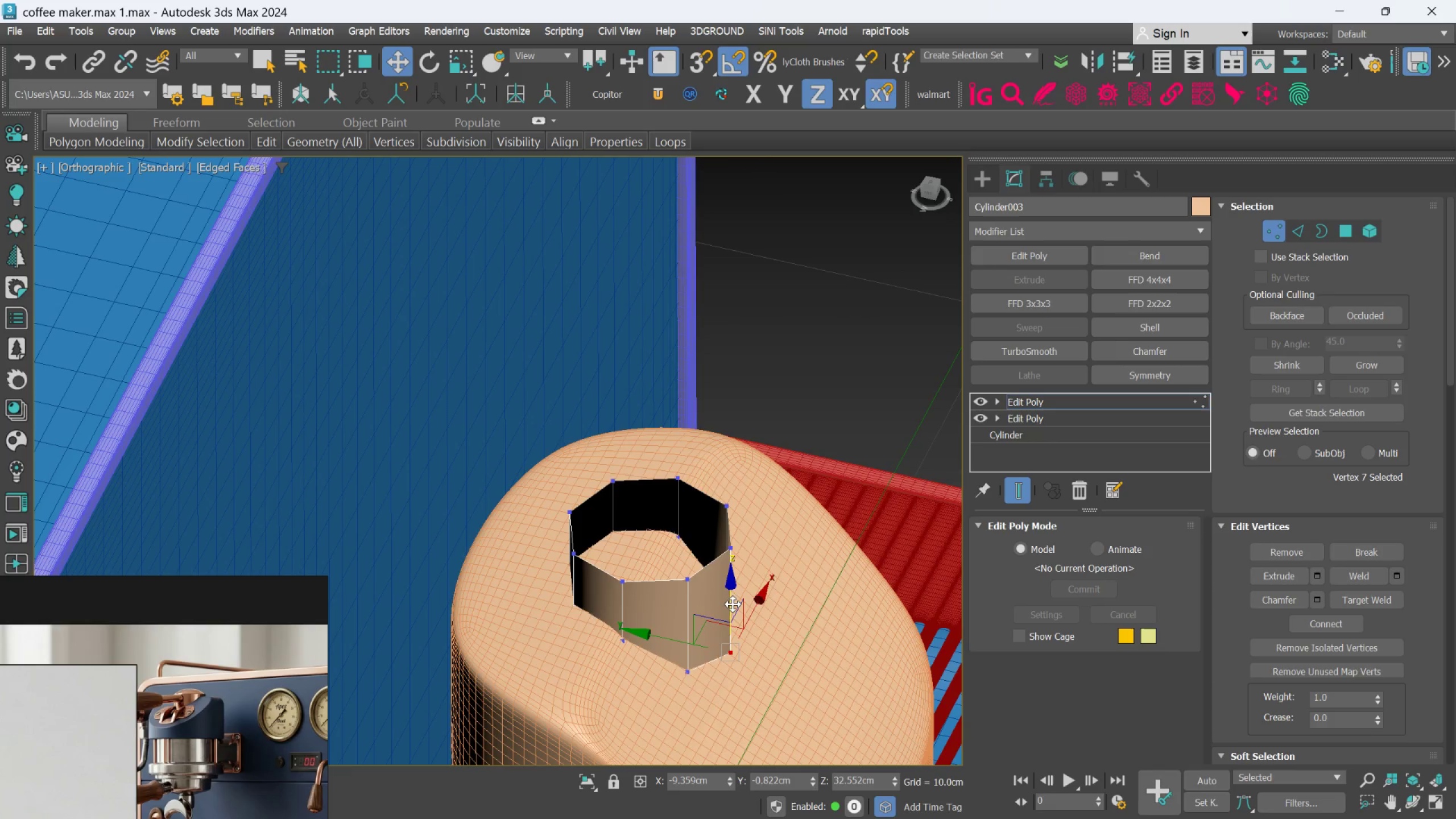 
key(Control+Z)
 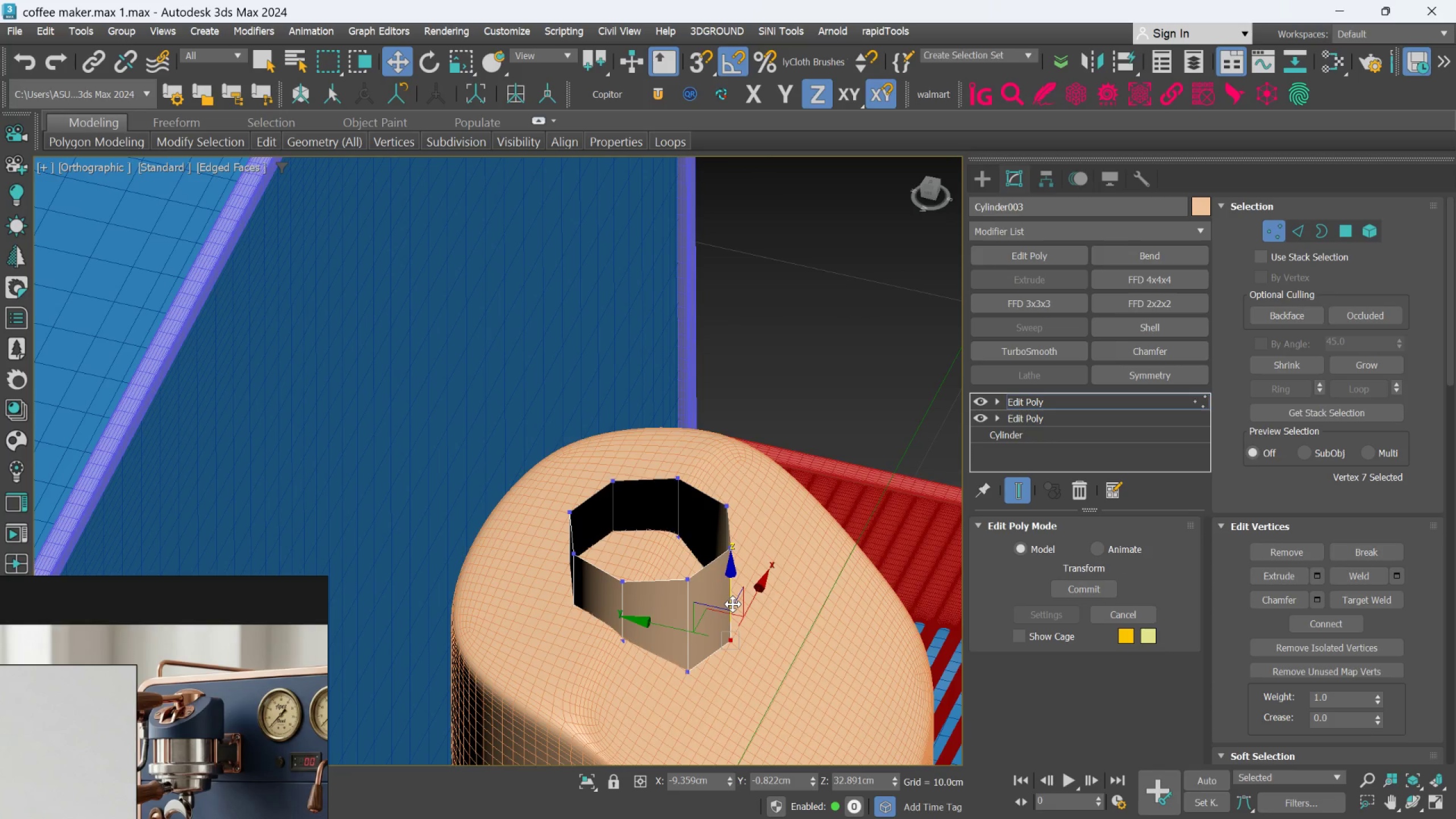 
key(Control+Z)
 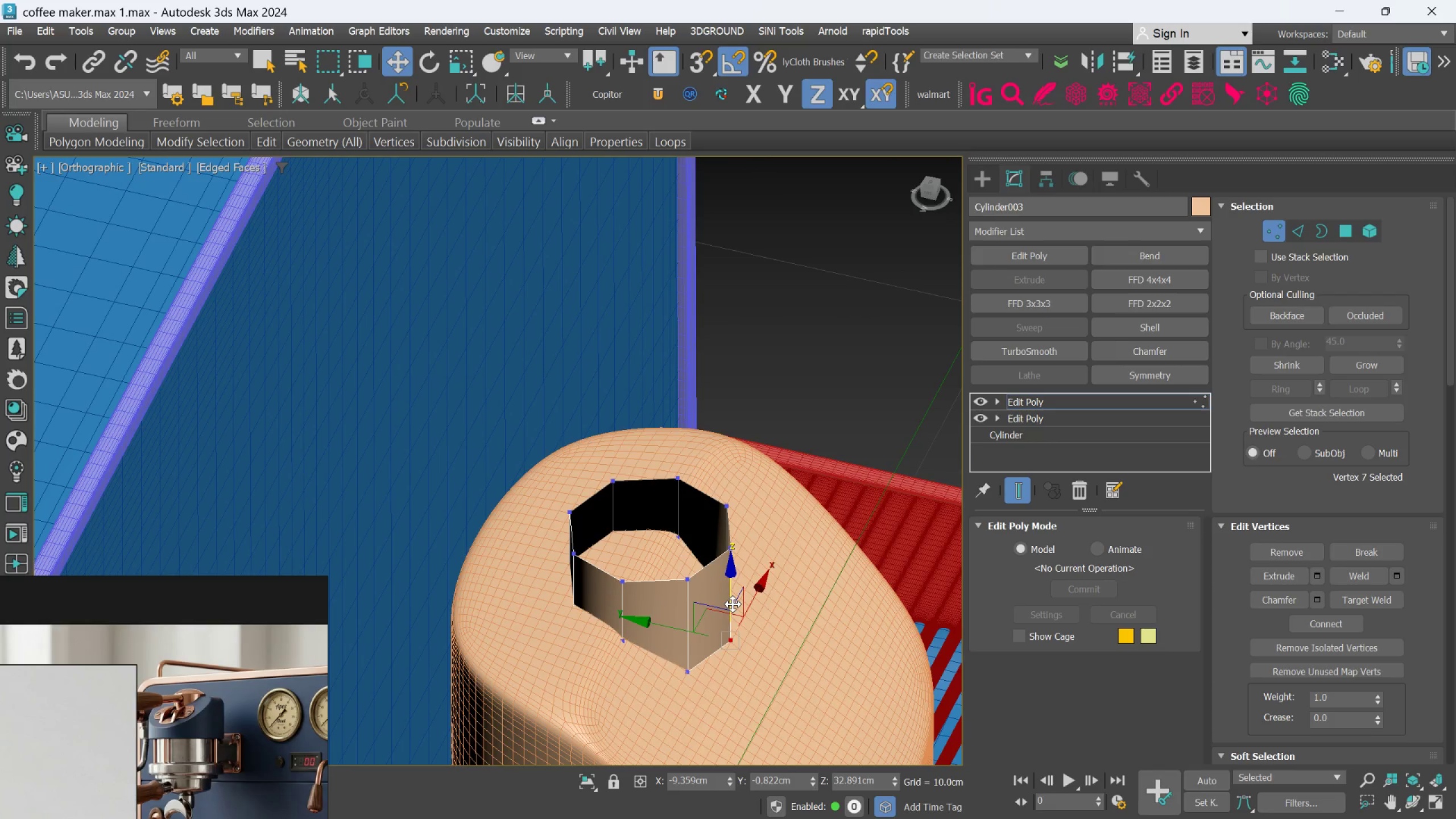 
key(Control+Z)
 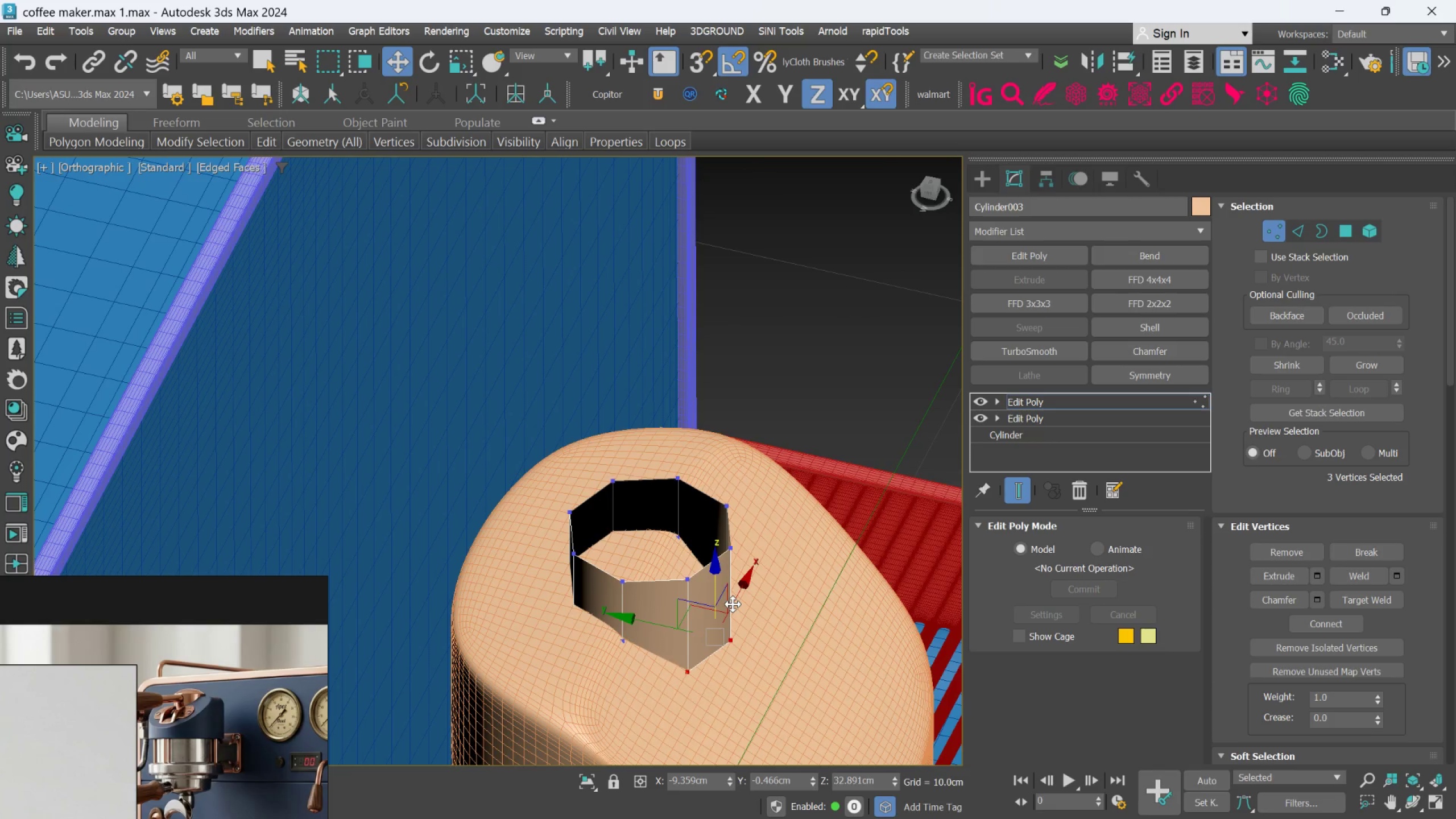 
key(Control+Z)
 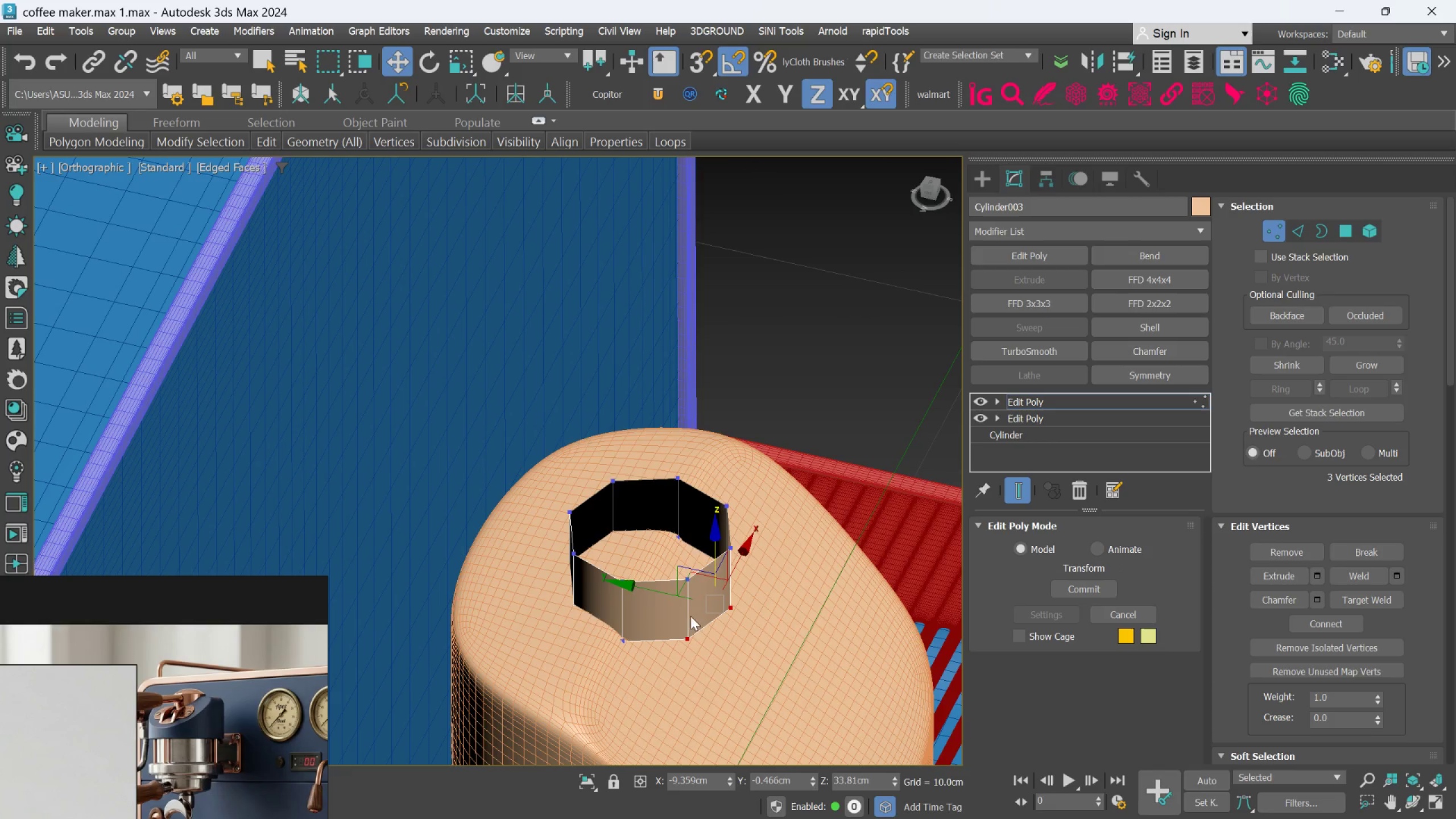 
key(Control+Z)
 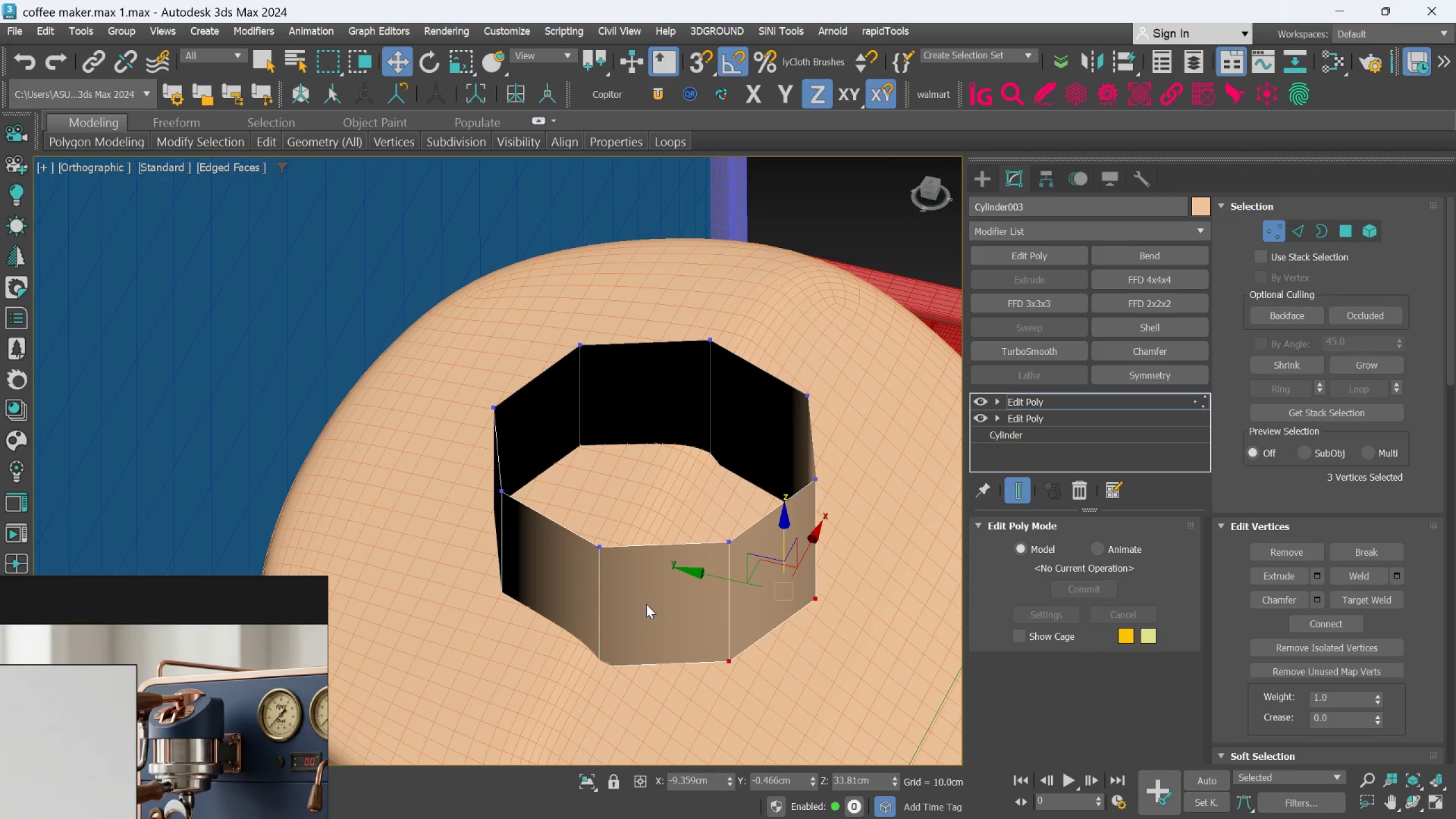 
scroll: coordinate [645, 617], scroll_direction: up, amount: 2.0
 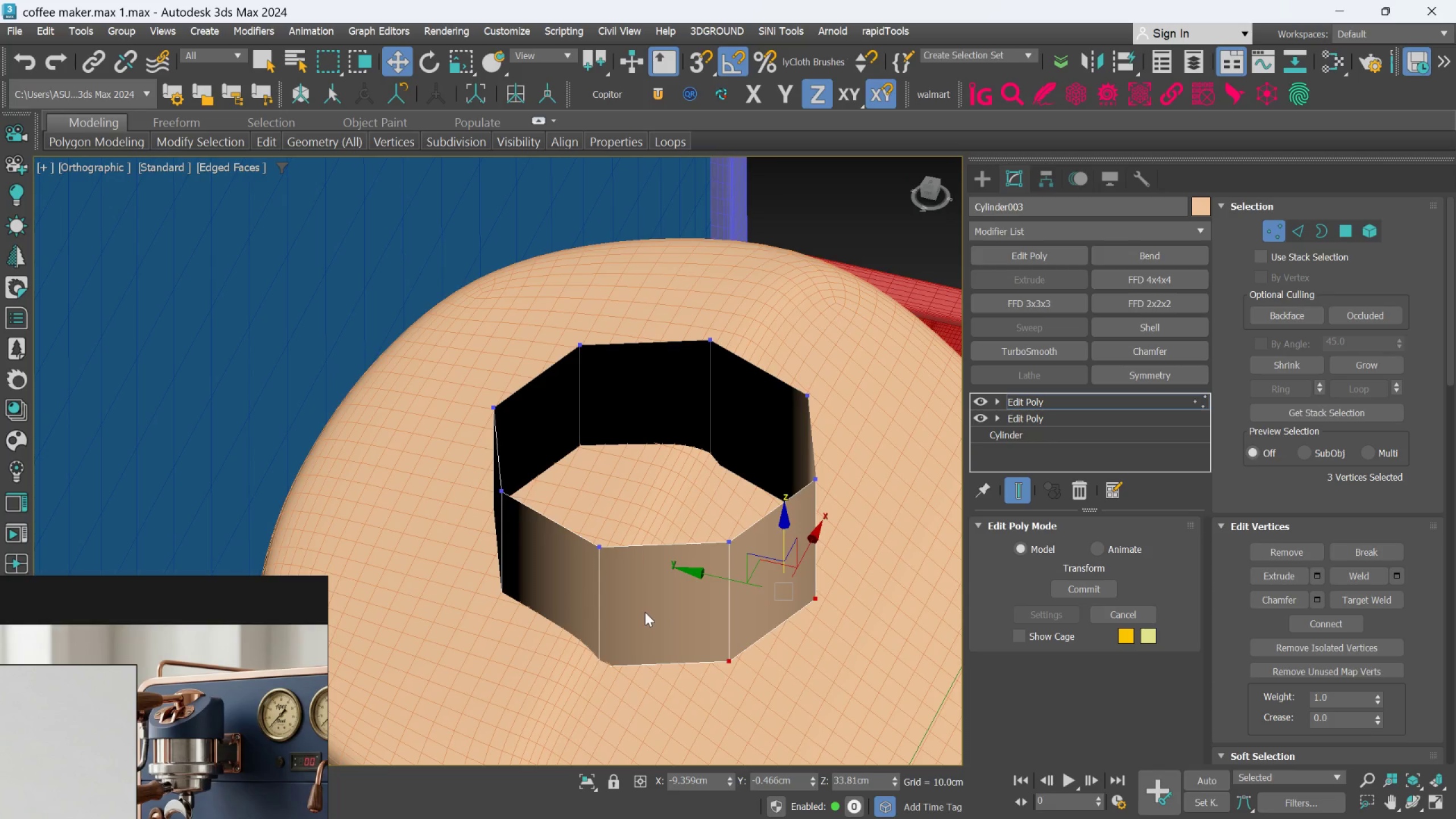 
key(Control+ControlLeft)
 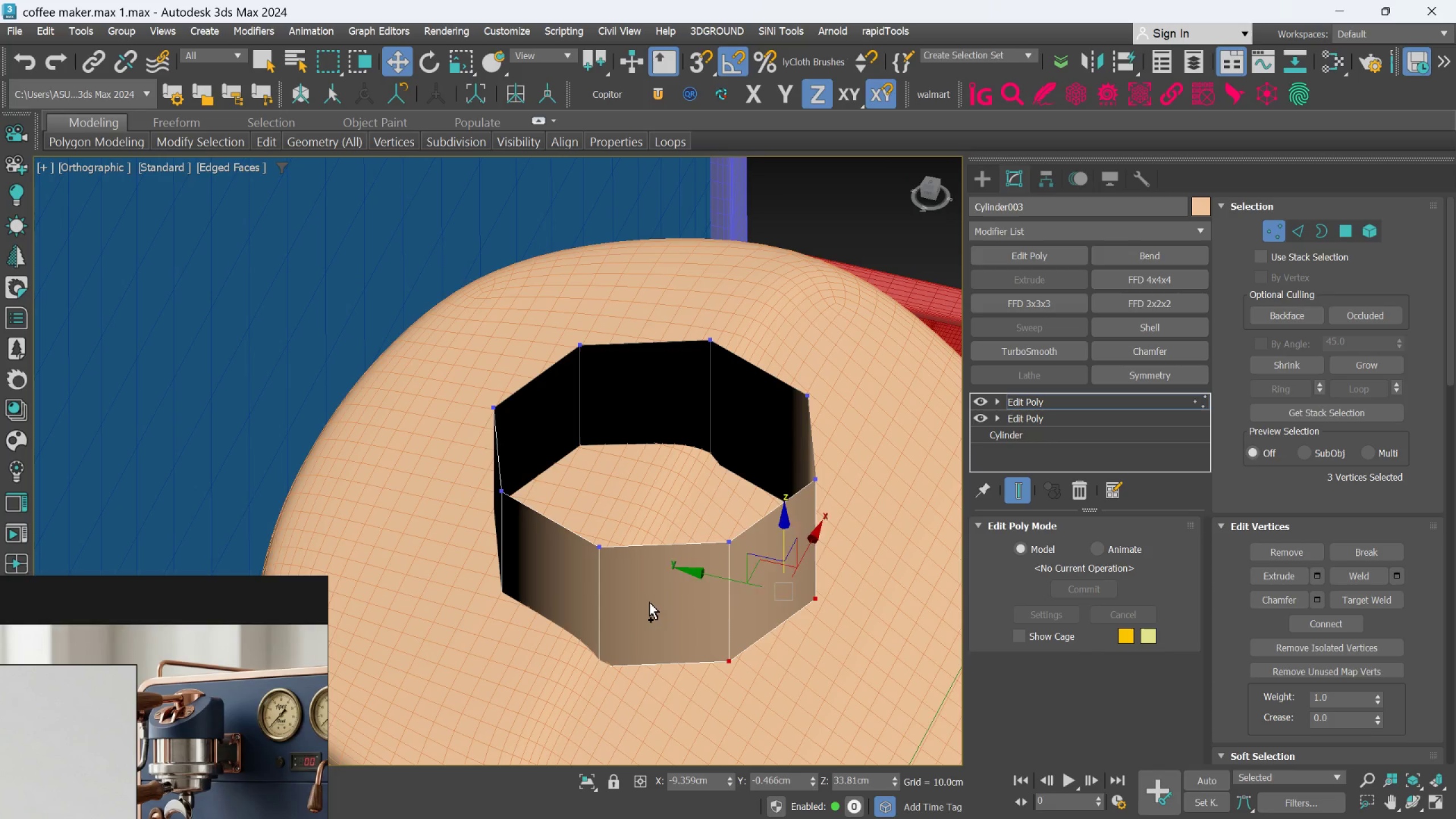 
key(Control+Z)
 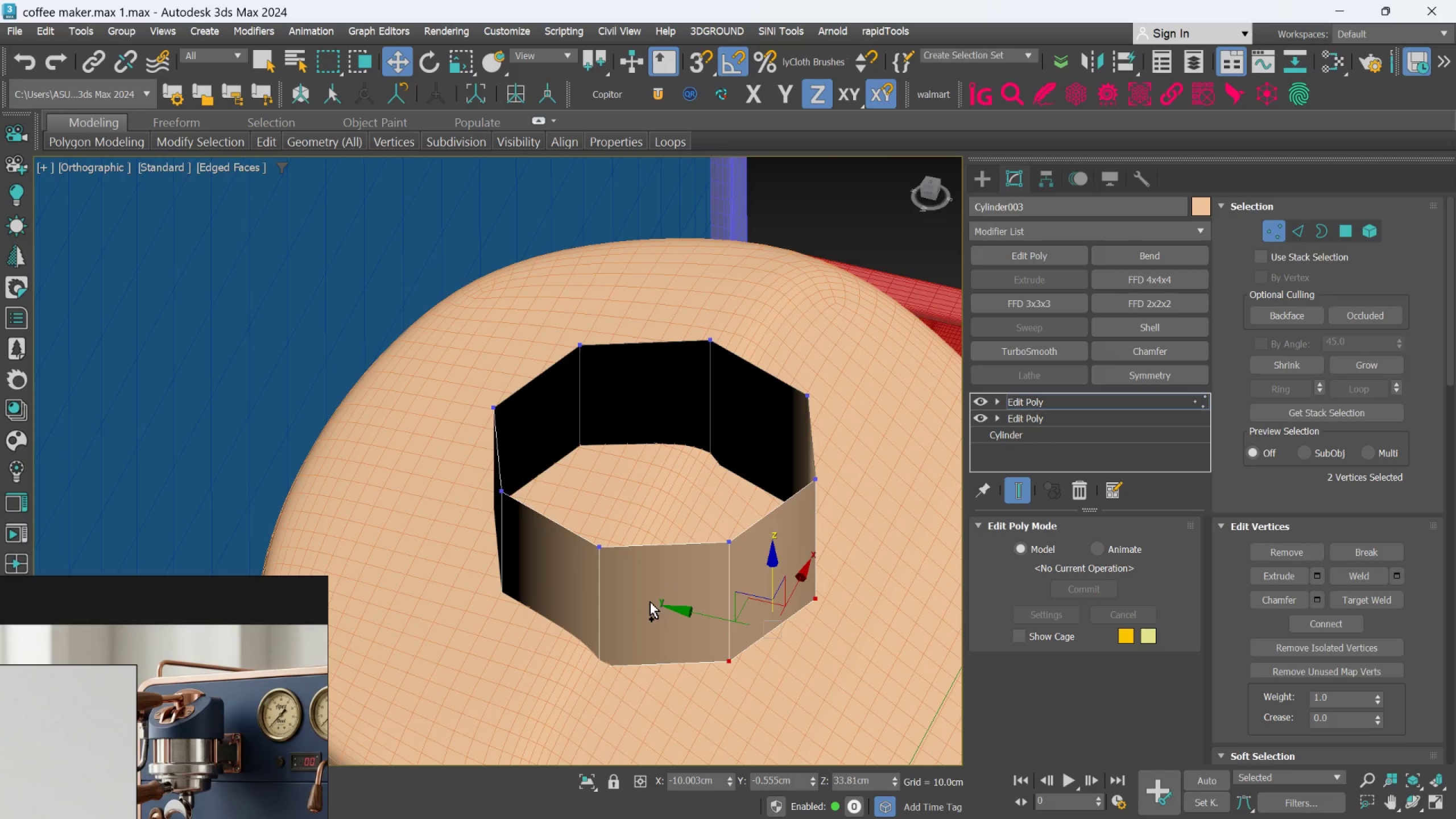 
type(zzz)
 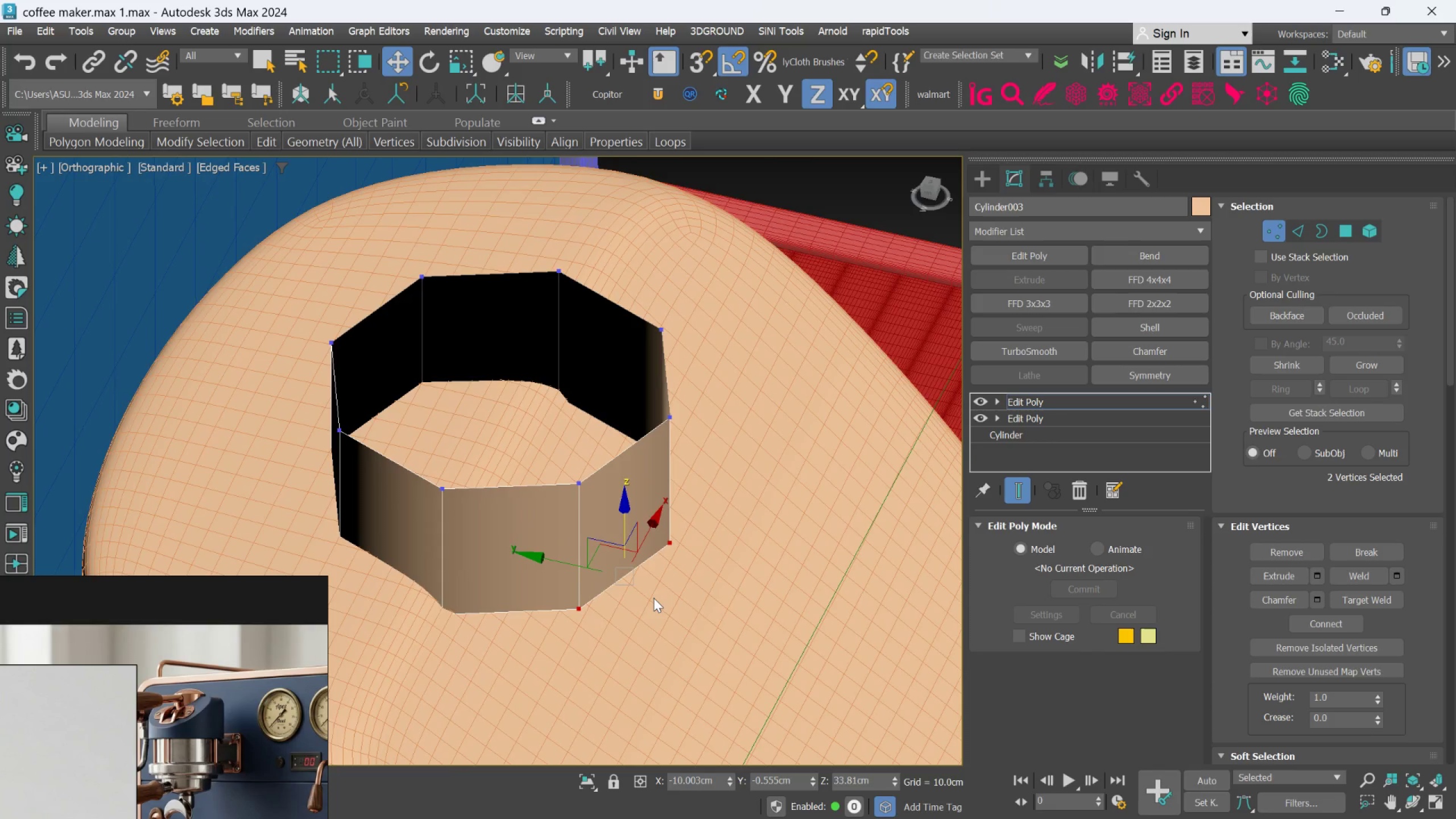 
hold_key(key=ControlLeft, duration=1.84)
middle_click([653, 598])
 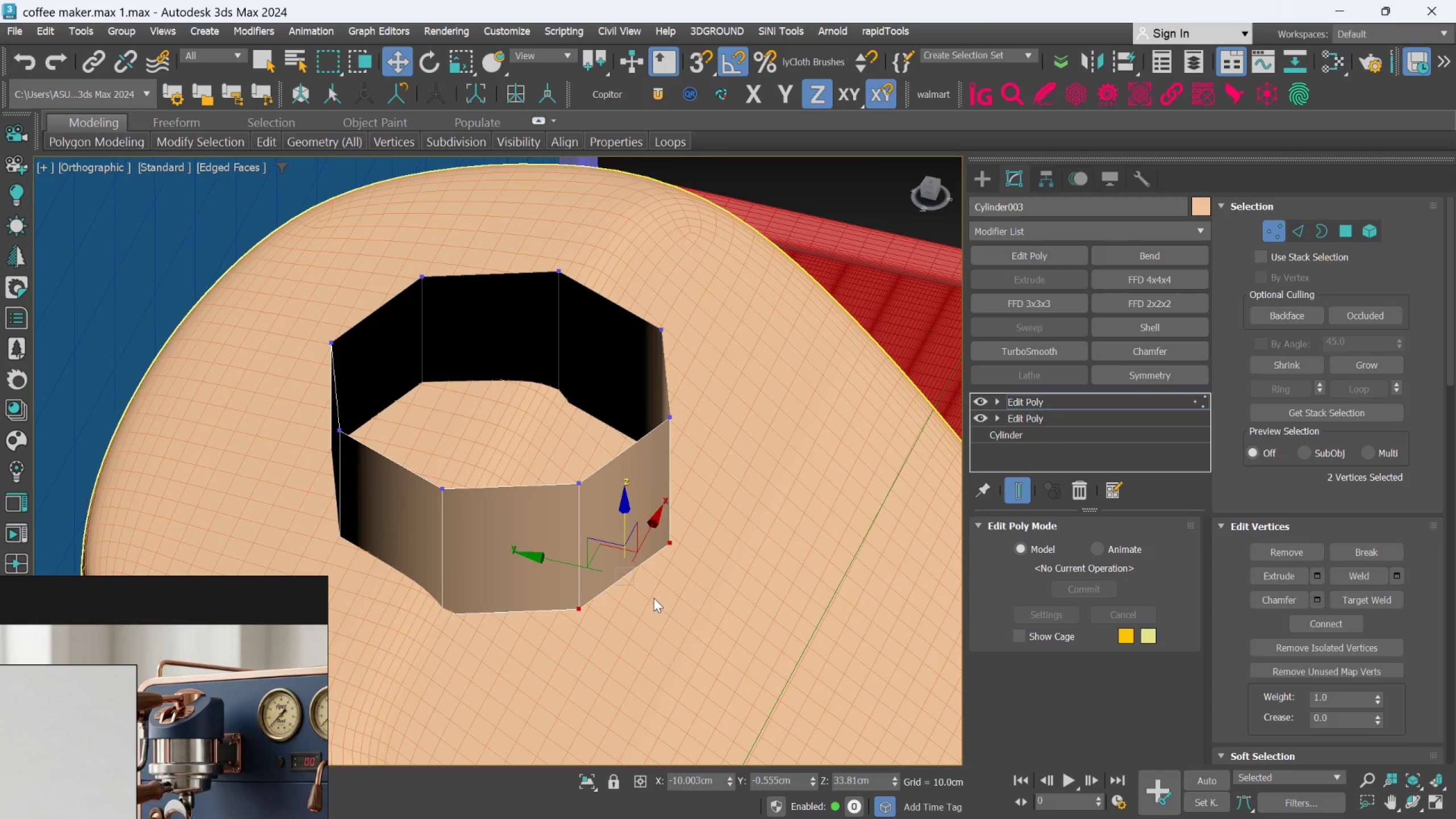 
scroll: coordinate [651, 601], scroll_direction: down, amount: 5.0
 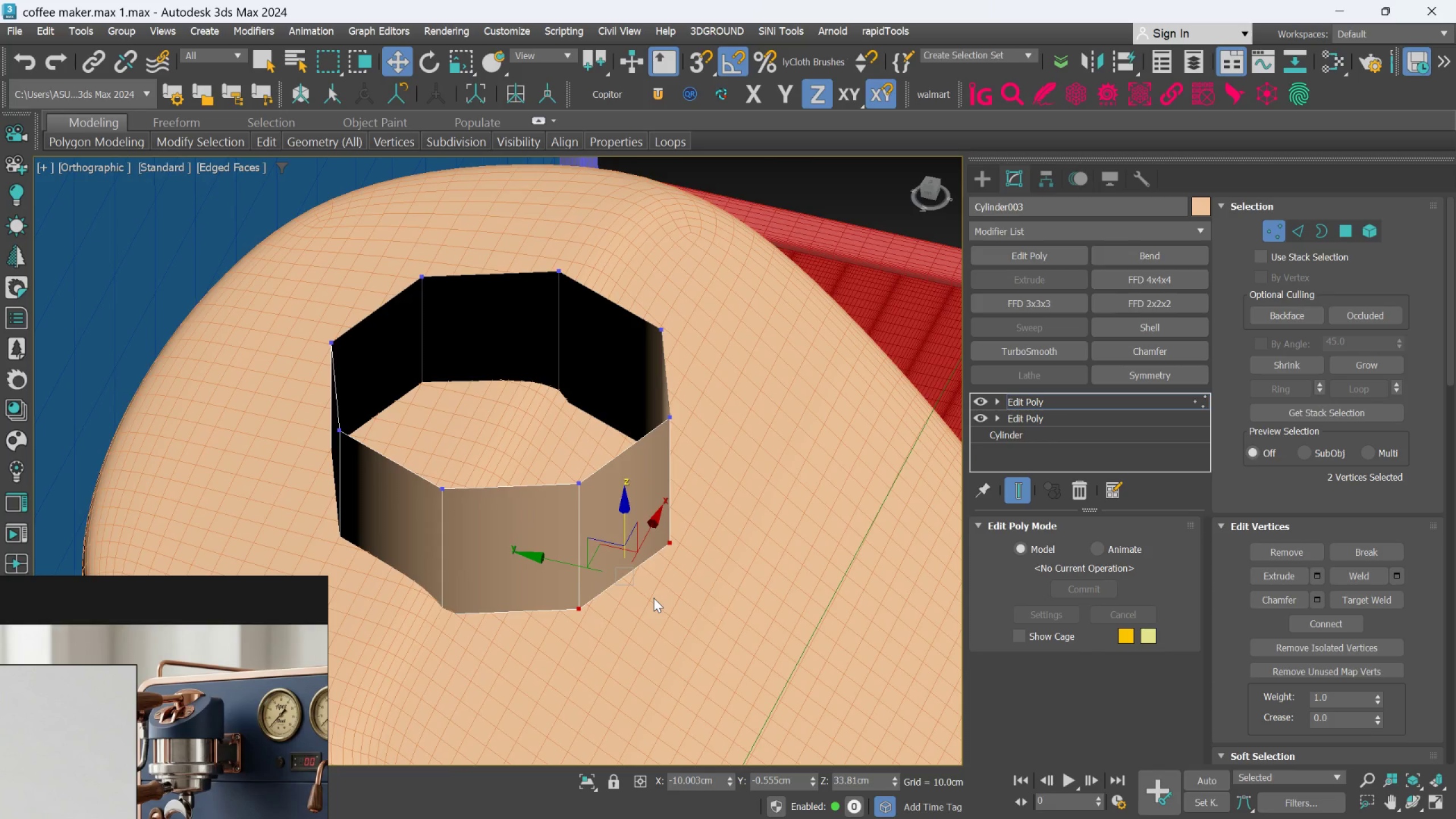 
key(Control+Z)
 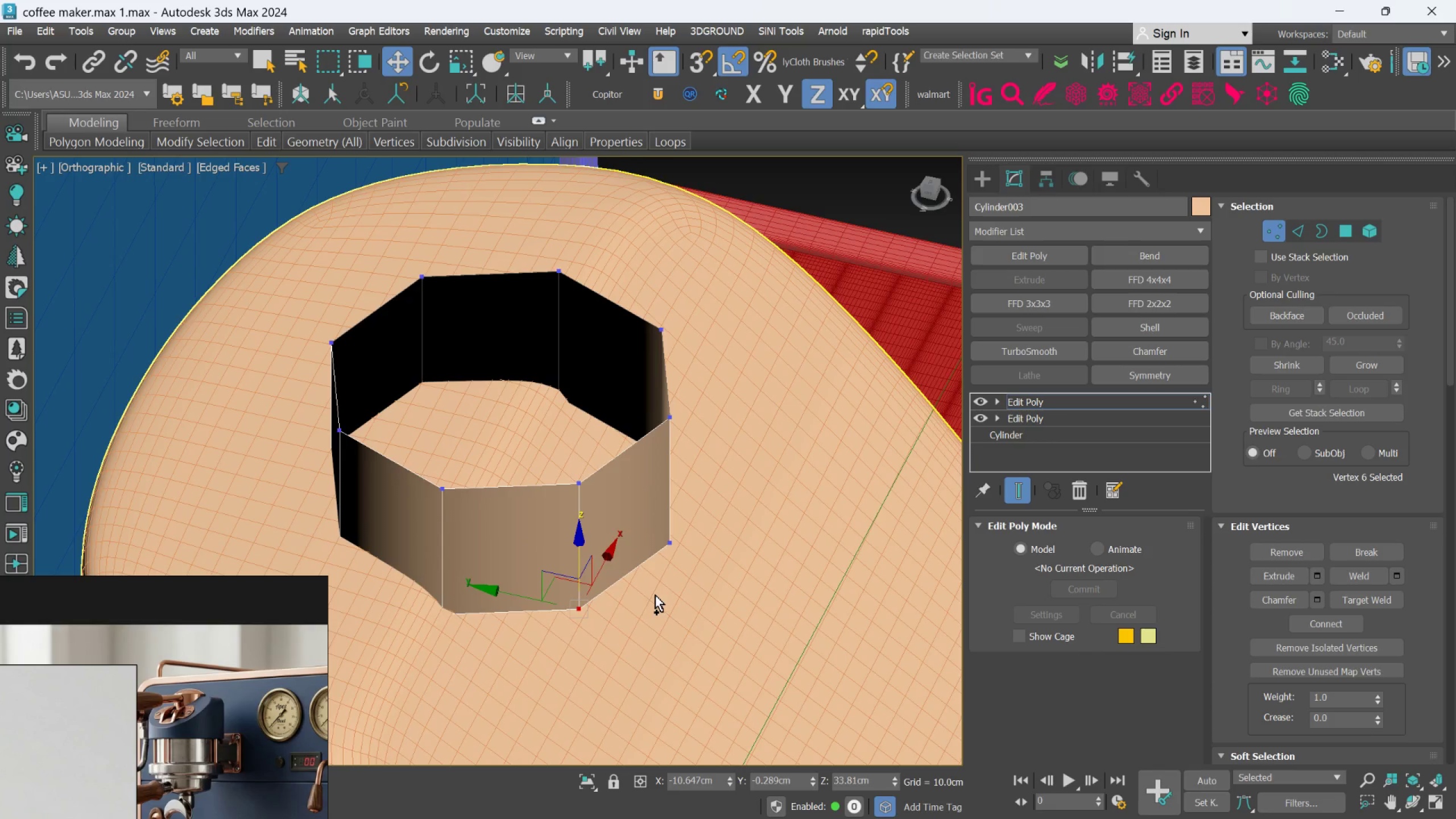 
key(Control+Z)
 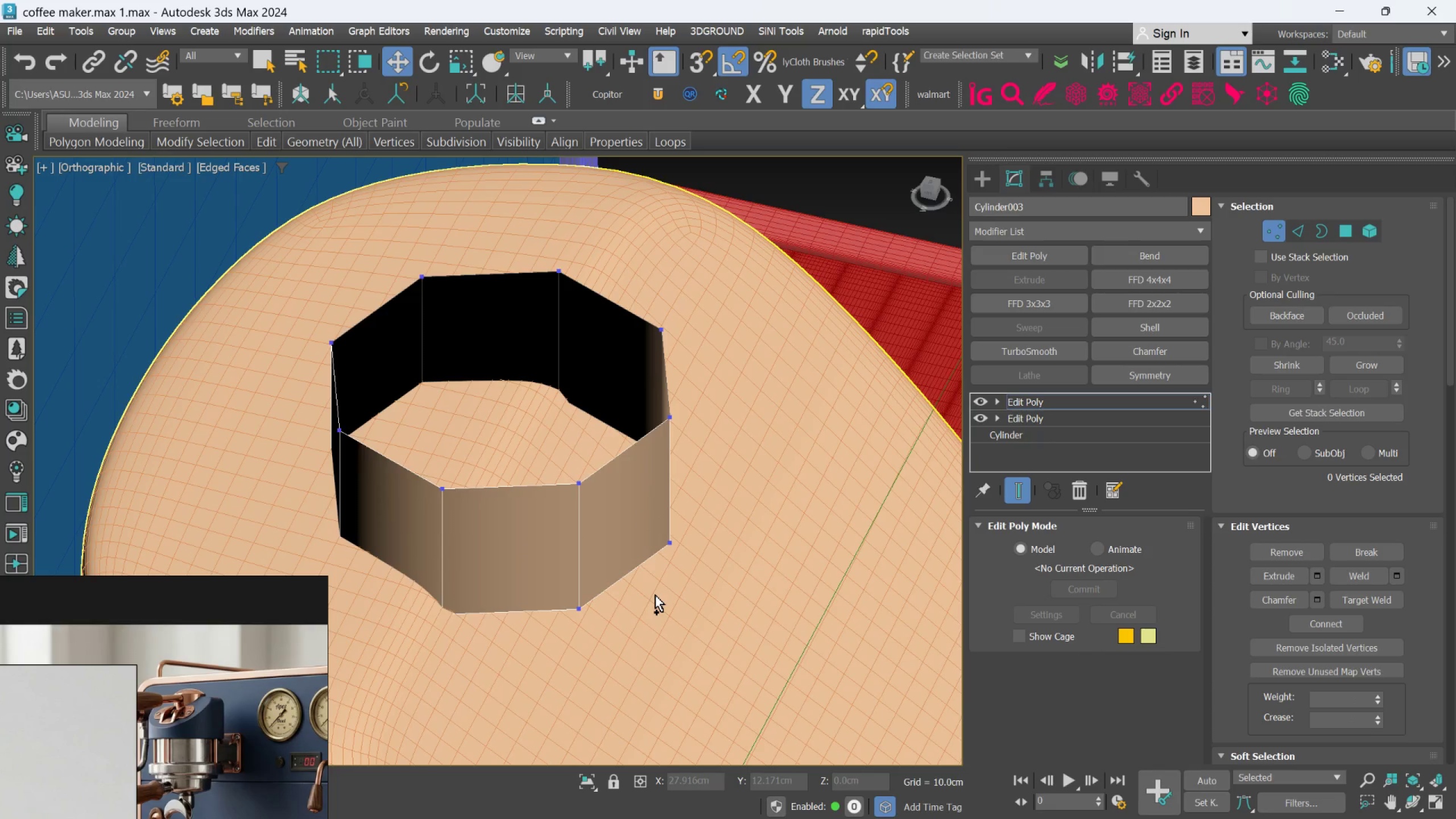 
key(Z)
 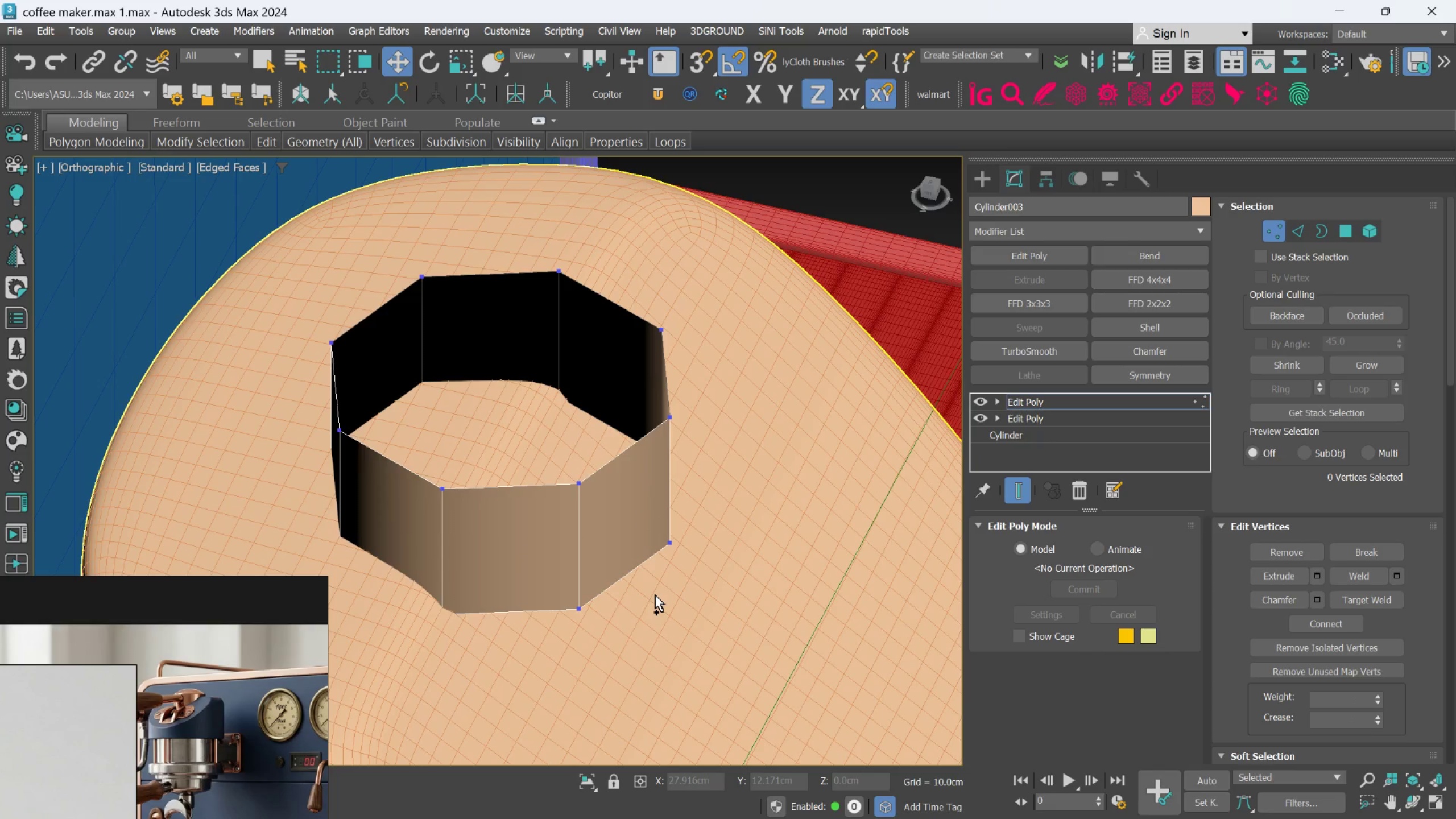 
key(Control+ControlLeft)
 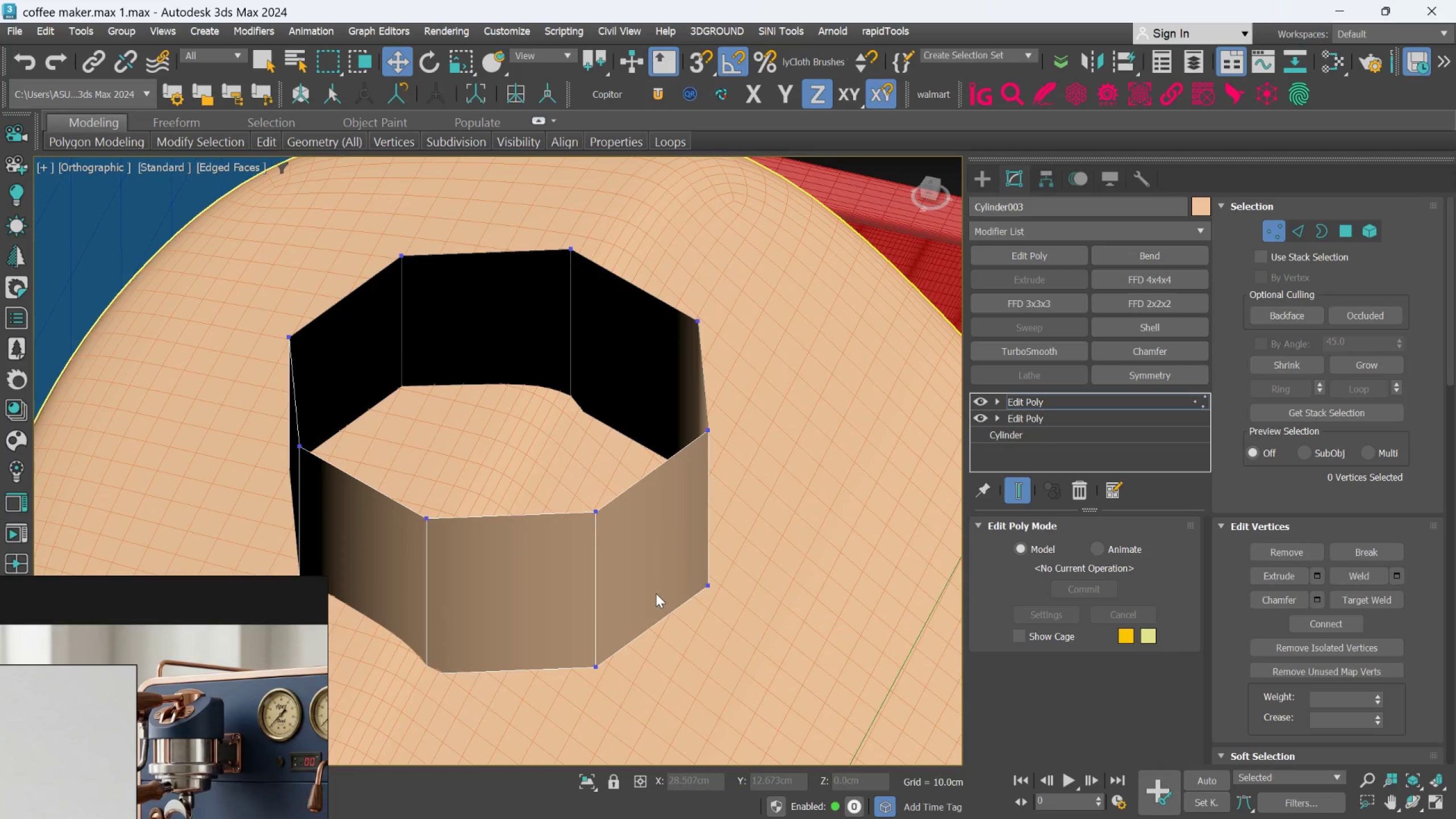 
scroll: coordinate [656, 593], scroll_direction: down, amount: 3.0
 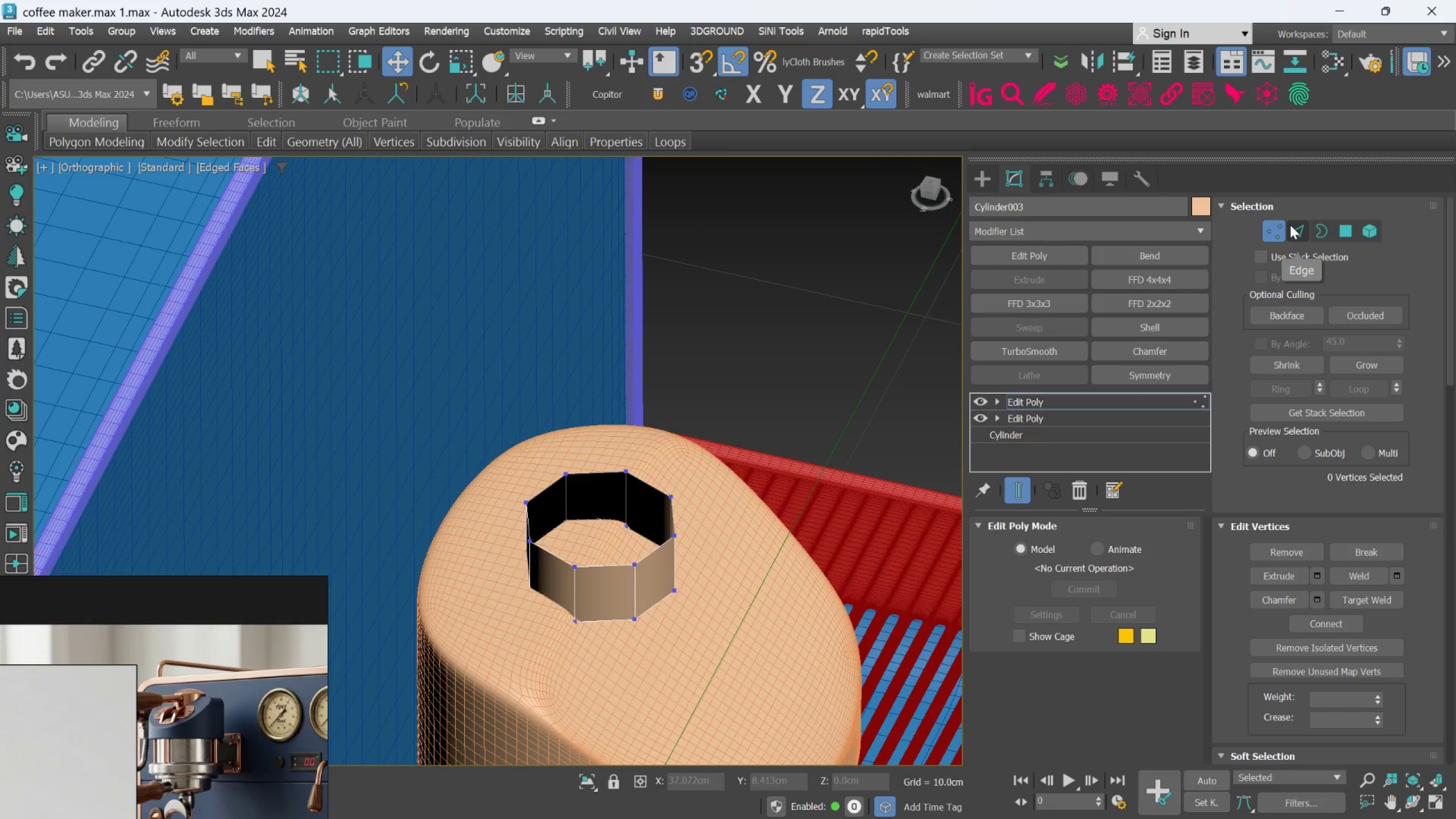 
left_click([1298, 228])
 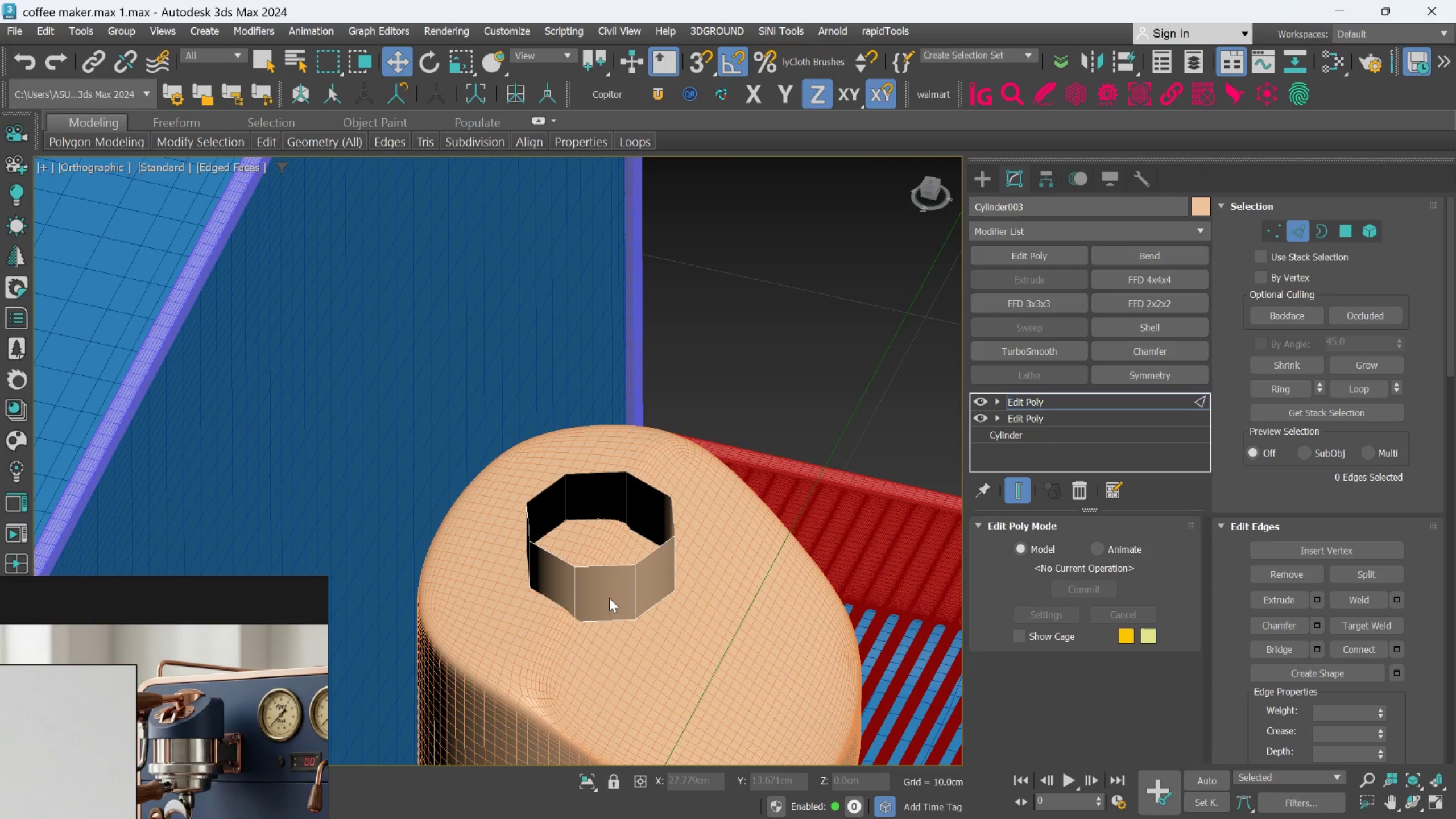 
left_click([613, 592])
 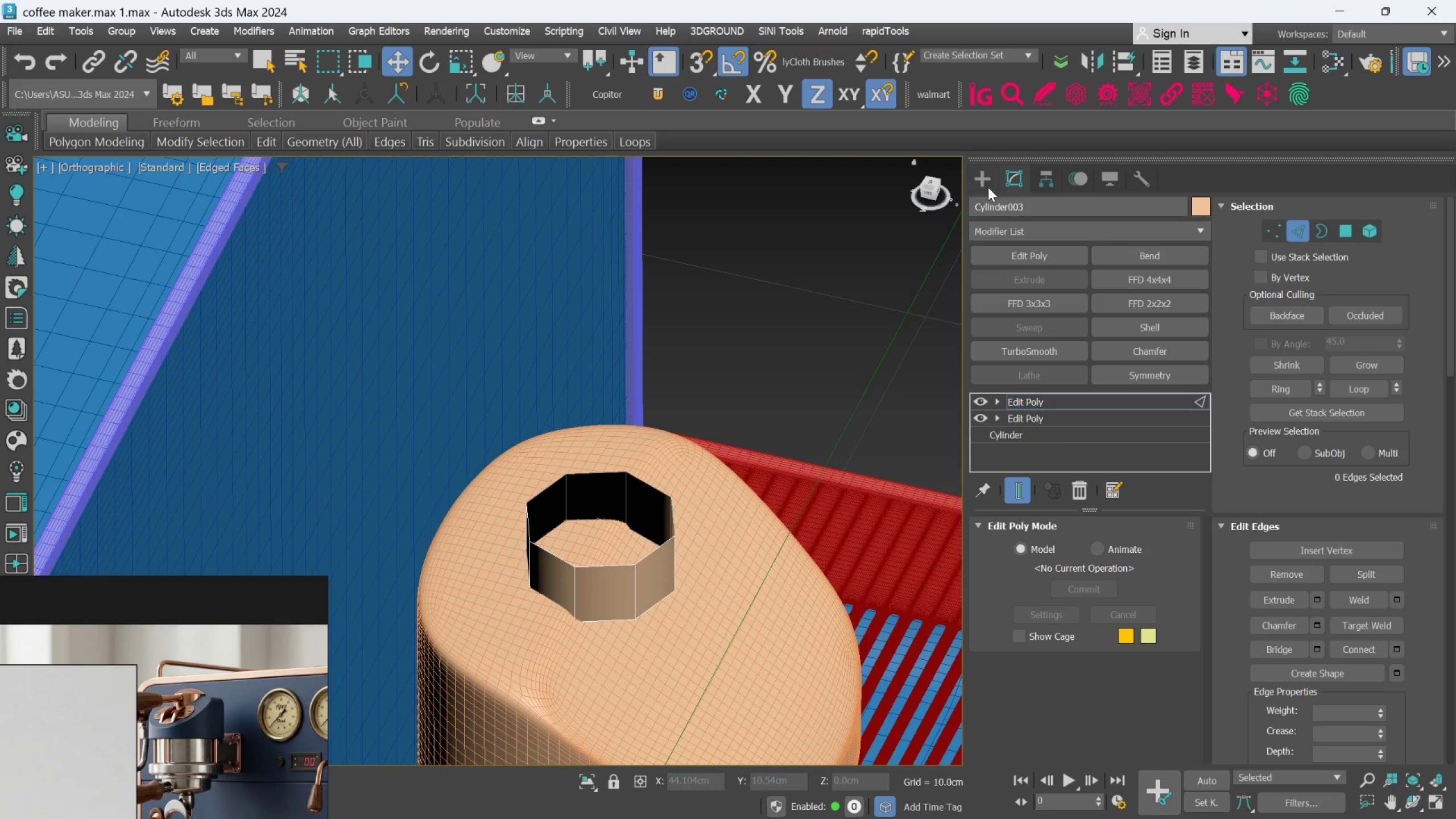 
key(Control+Z)
 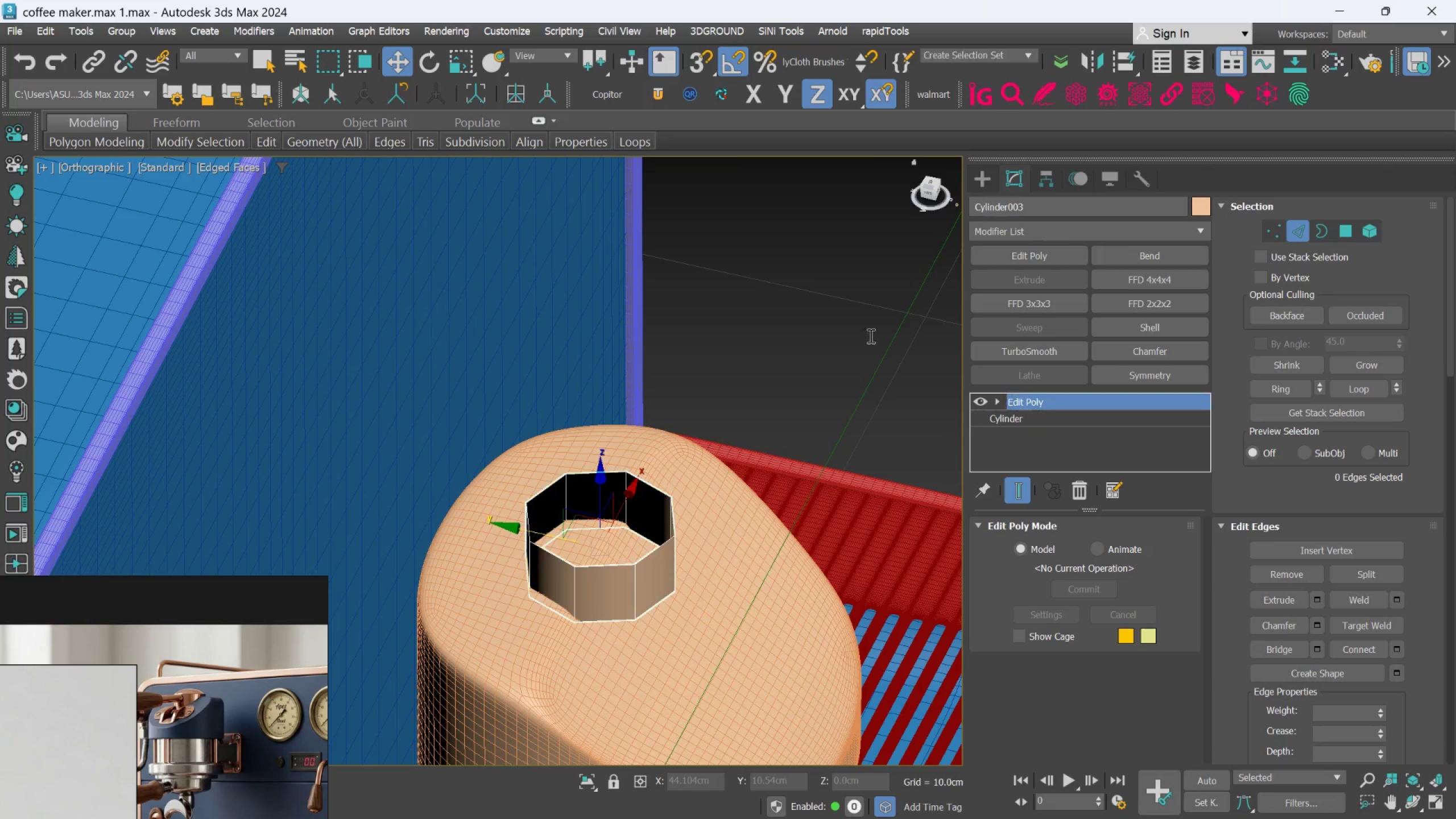 
key(Control+Z)
 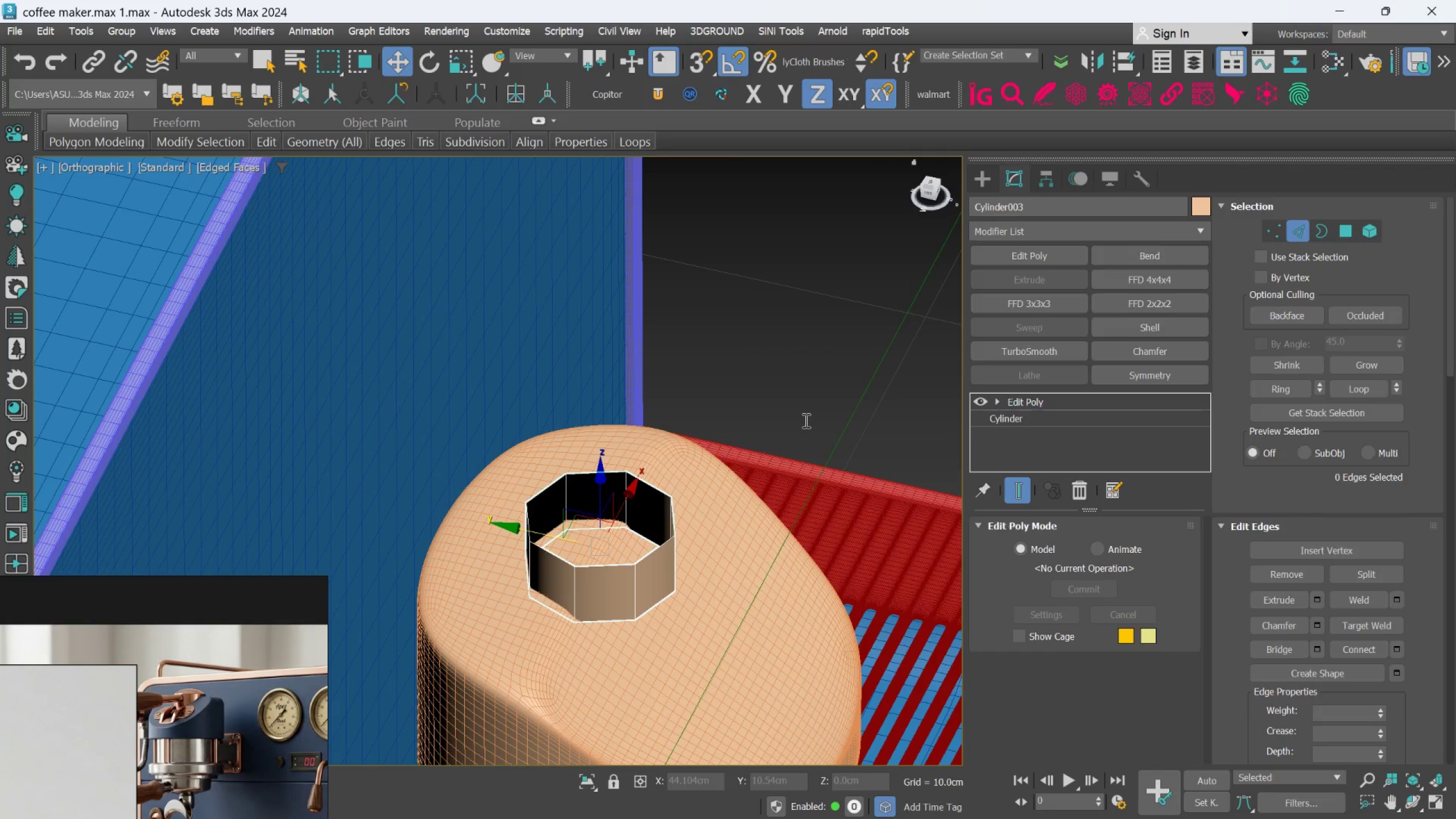 
key(Control+Z)
 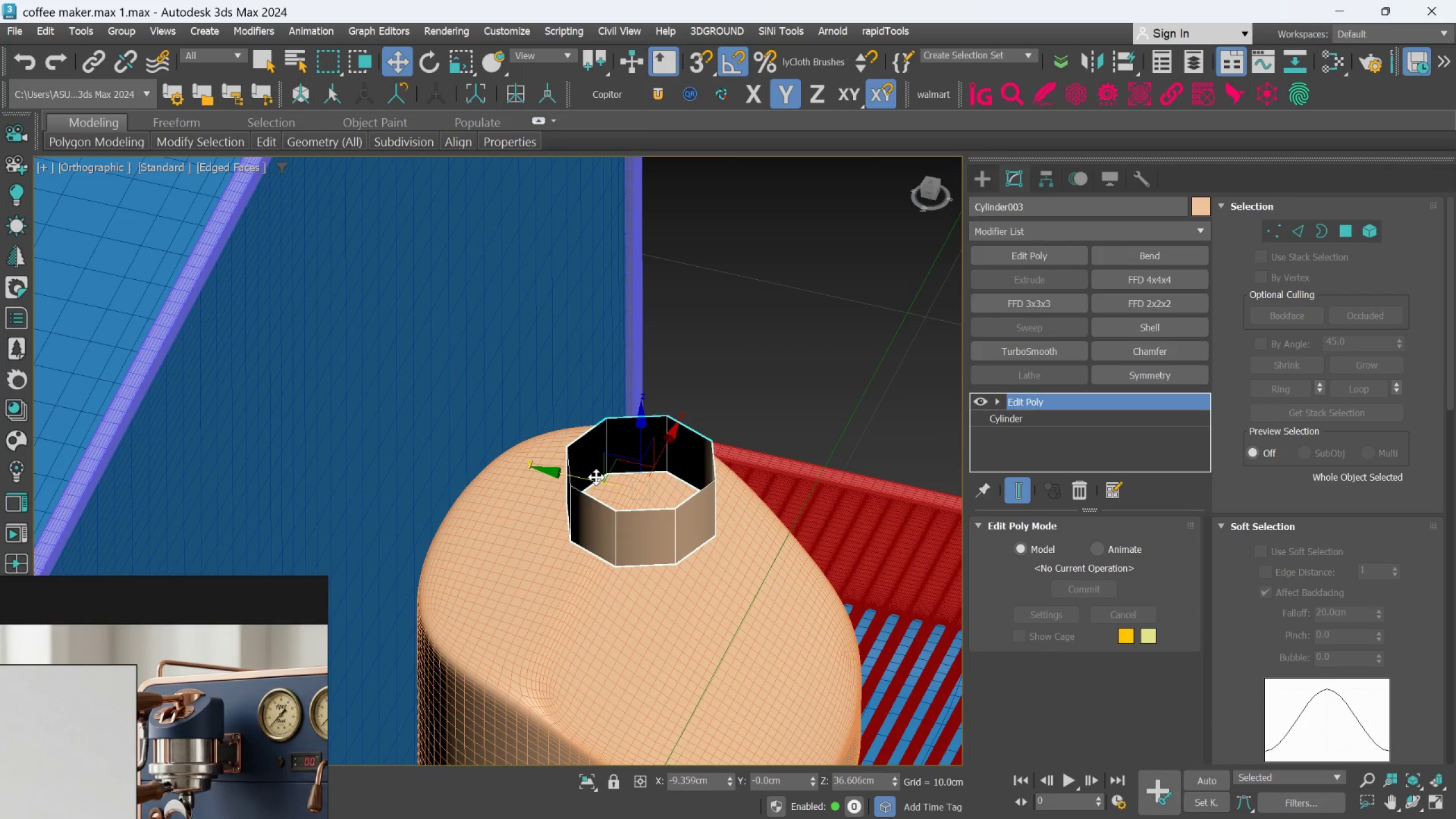 
left_click_drag(start_coordinate=[595, 477], to_coordinate=[568, 468])
 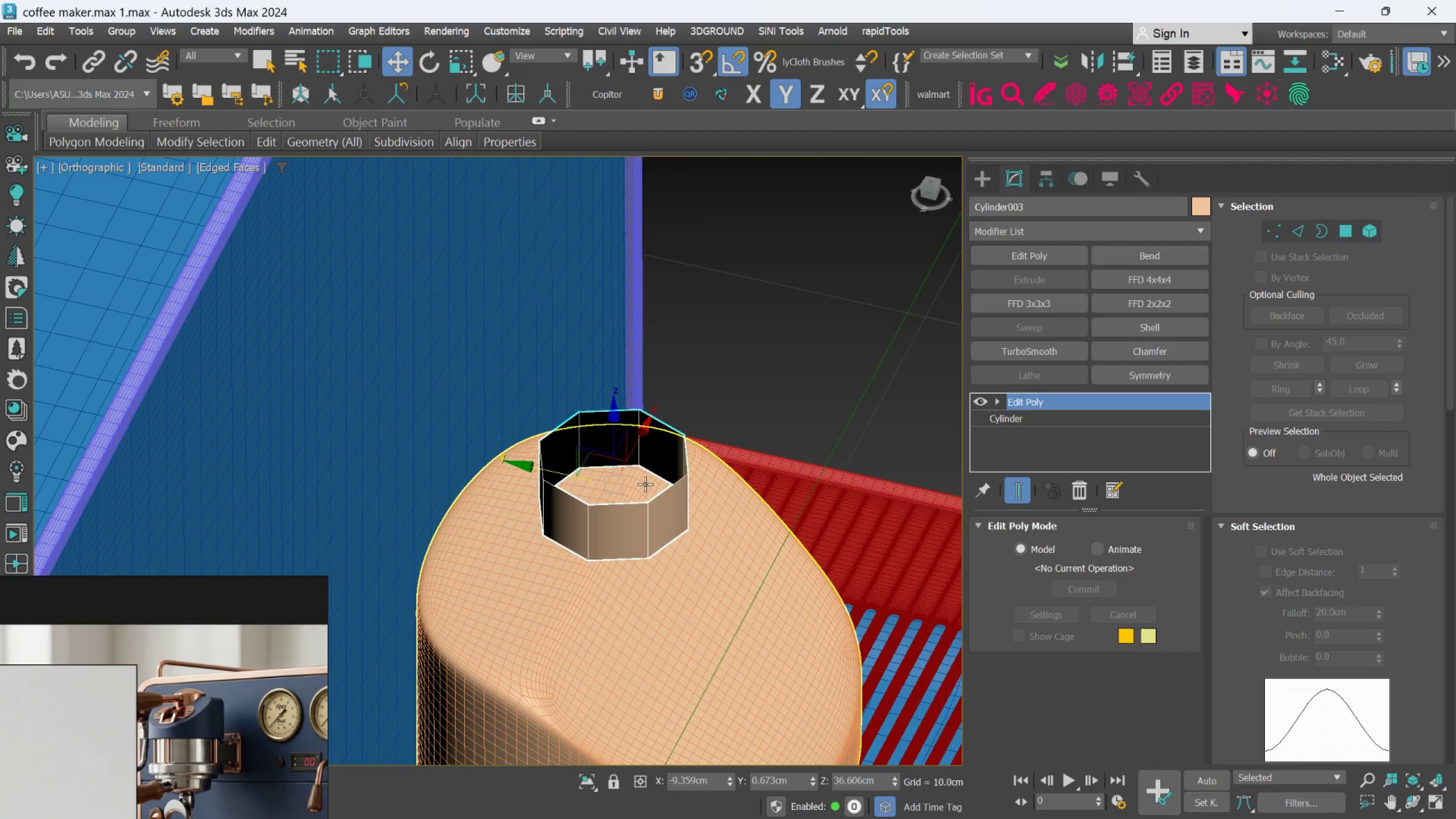 
hold_key(key=AltLeft, duration=1.27)
 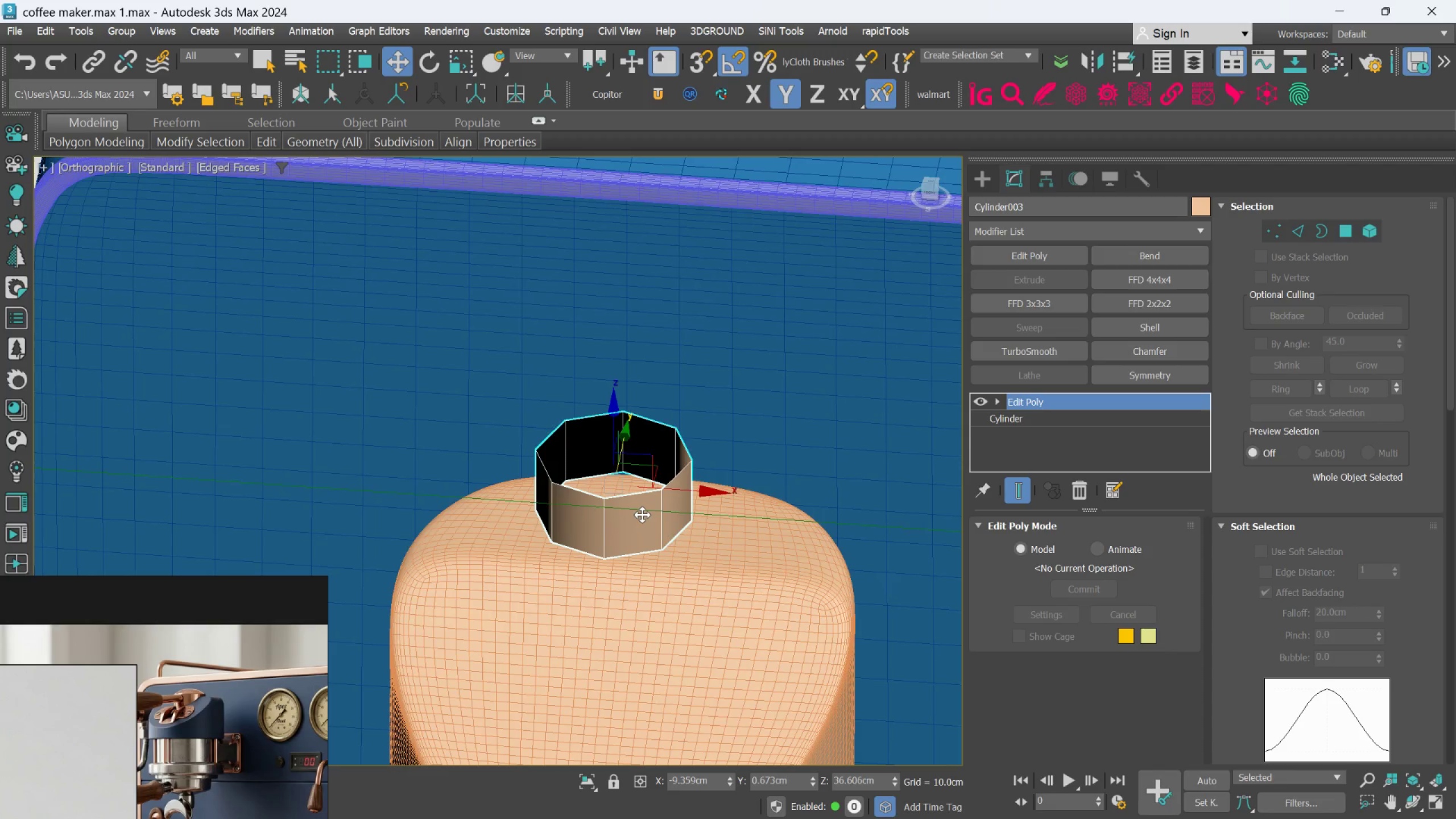 
hold_key(key=AltLeft, duration=0.81)
 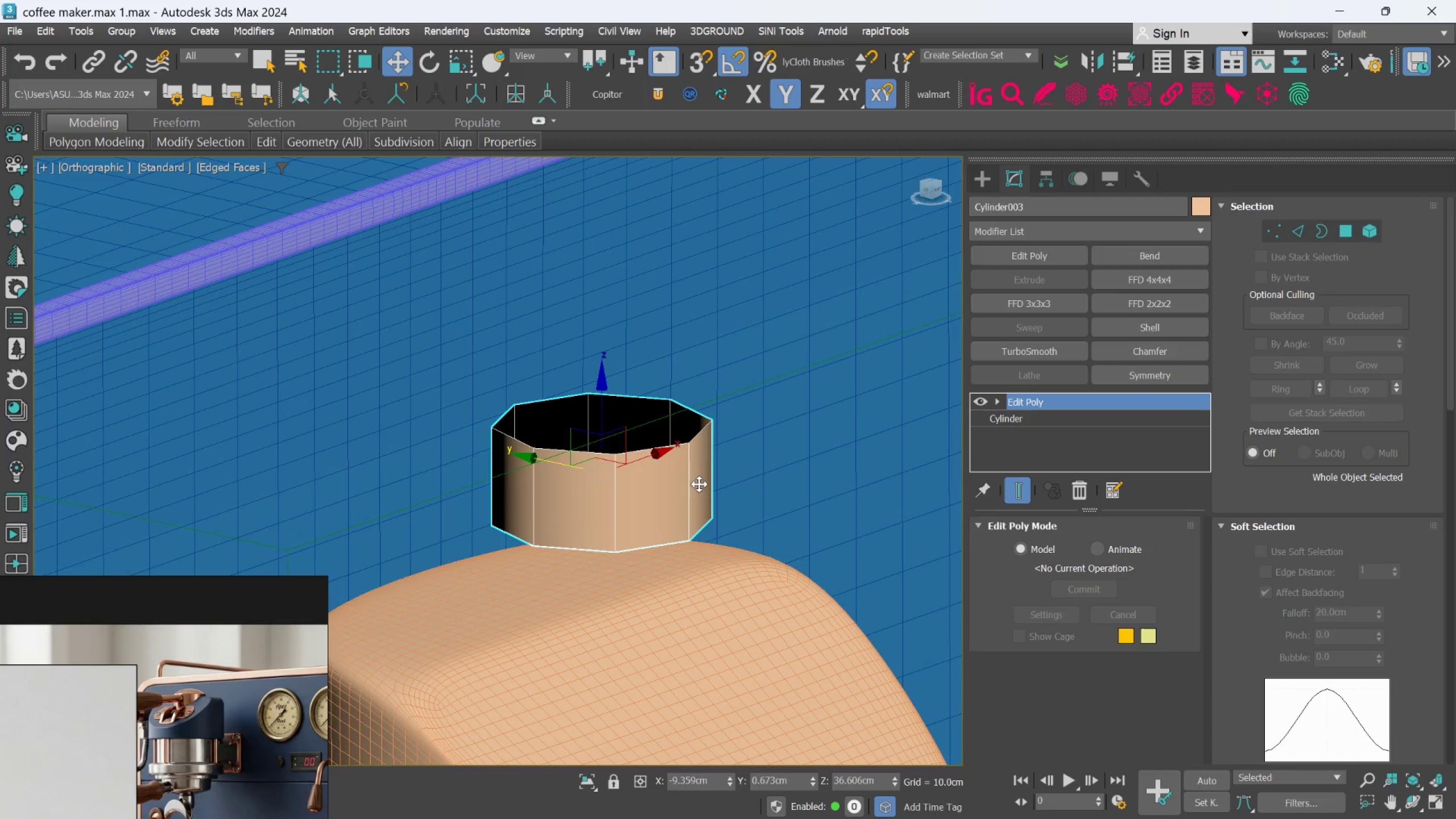 
scroll: coordinate [642, 515], scroll_direction: up, amount: 1.0
 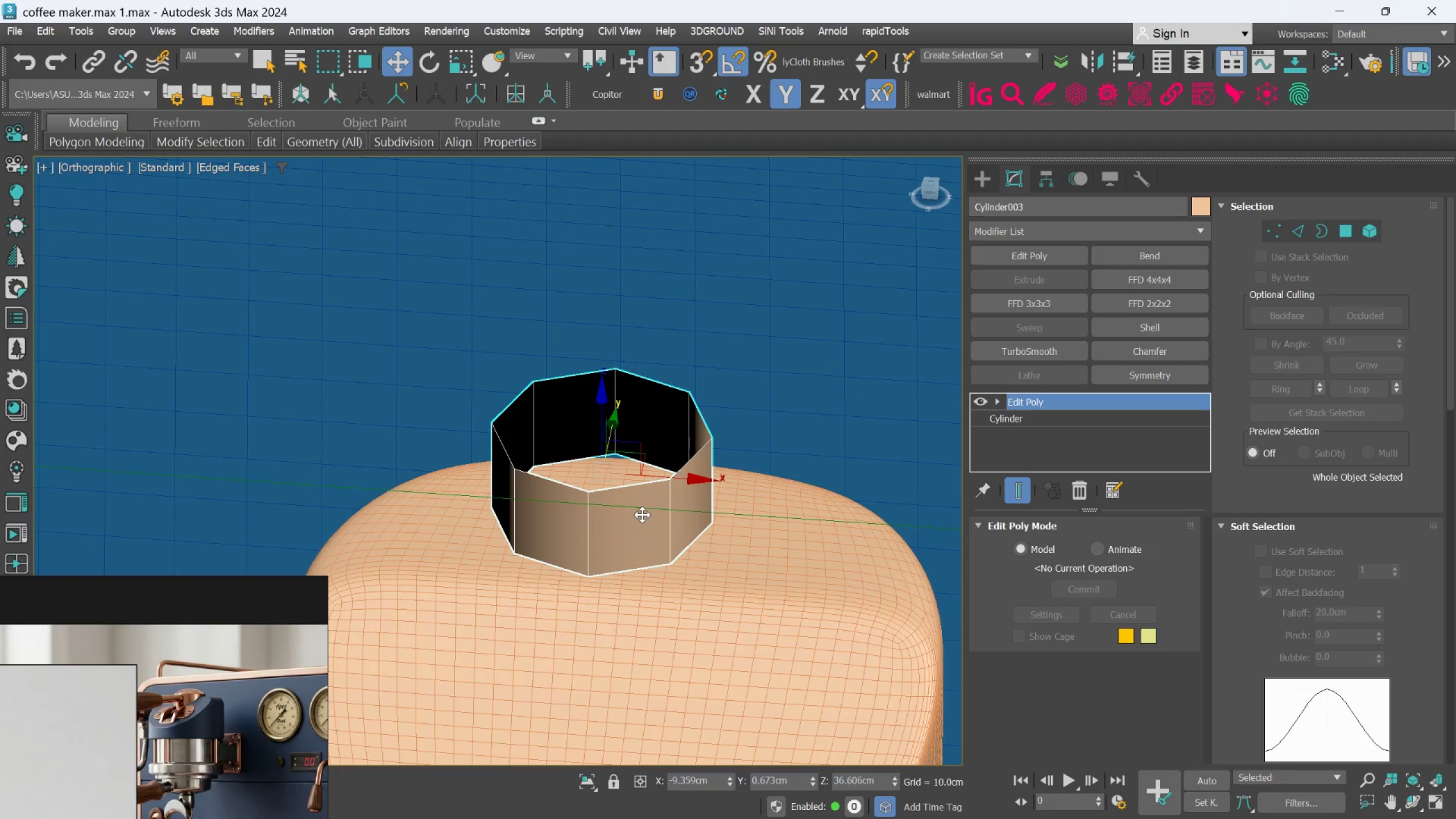 
key(T)
 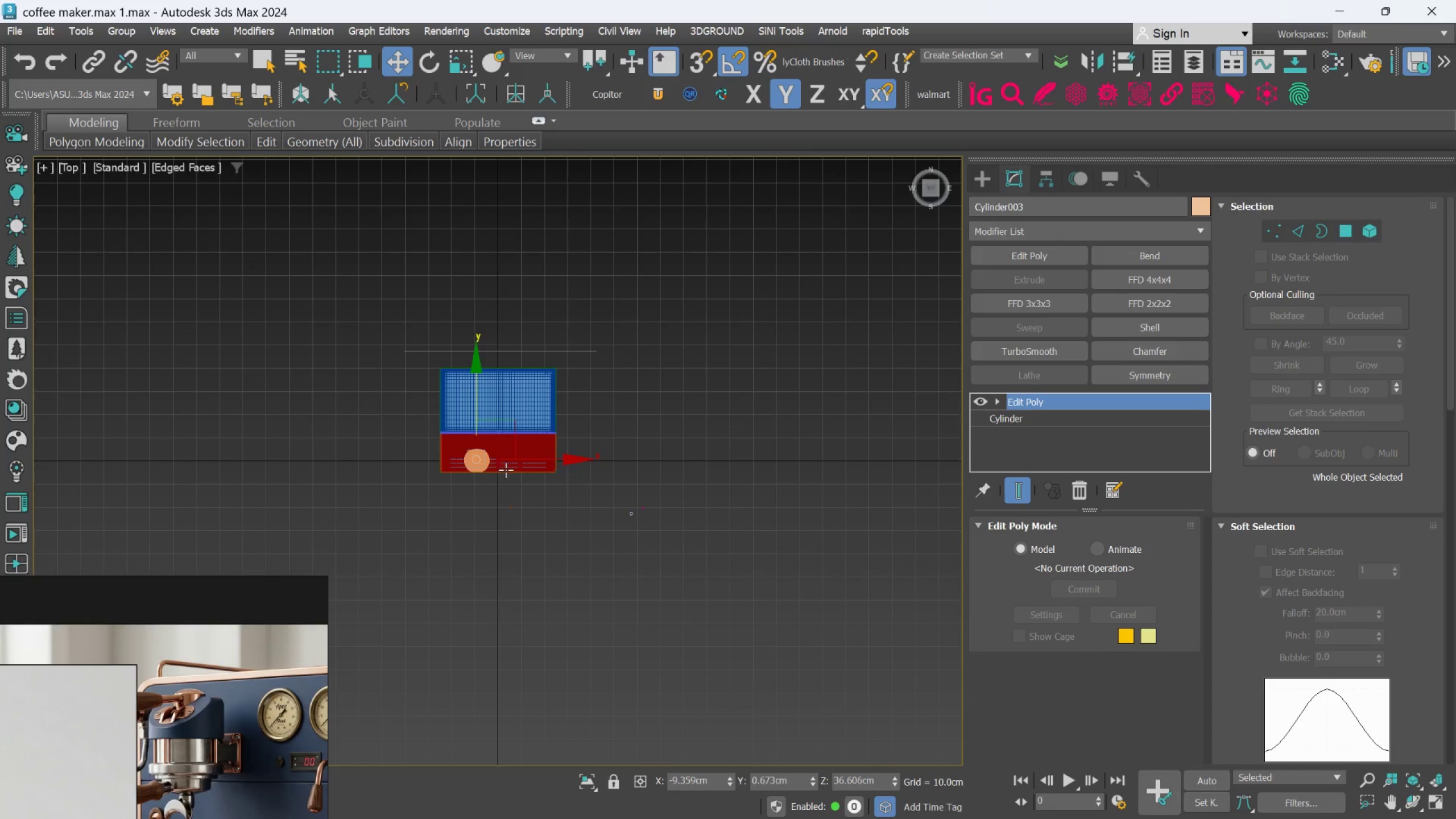 
scroll: coordinate [449, 430], scroll_direction: up, amount: 10.0
 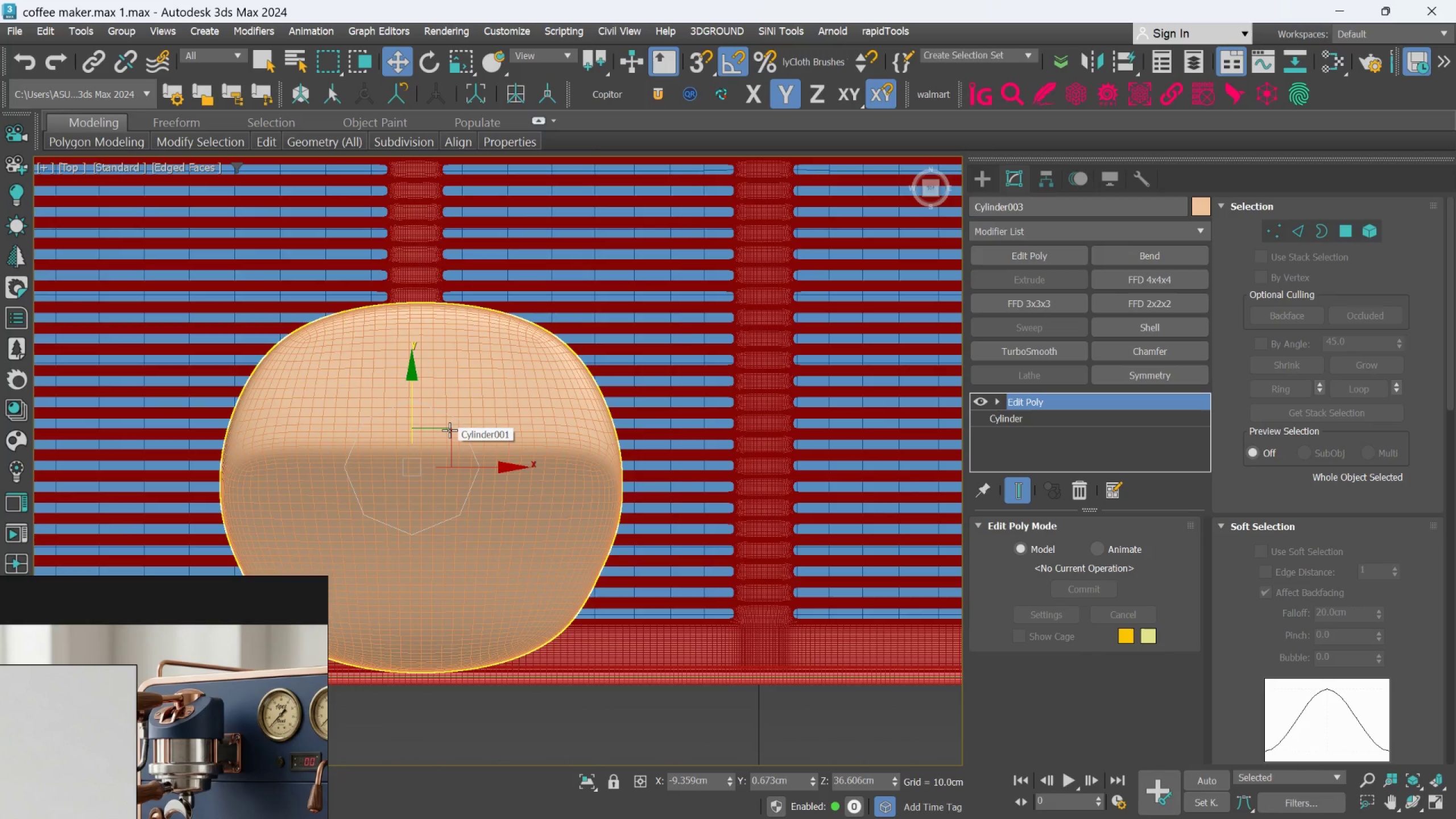 
hold_key(key=AltLeft, duration=1.2)
 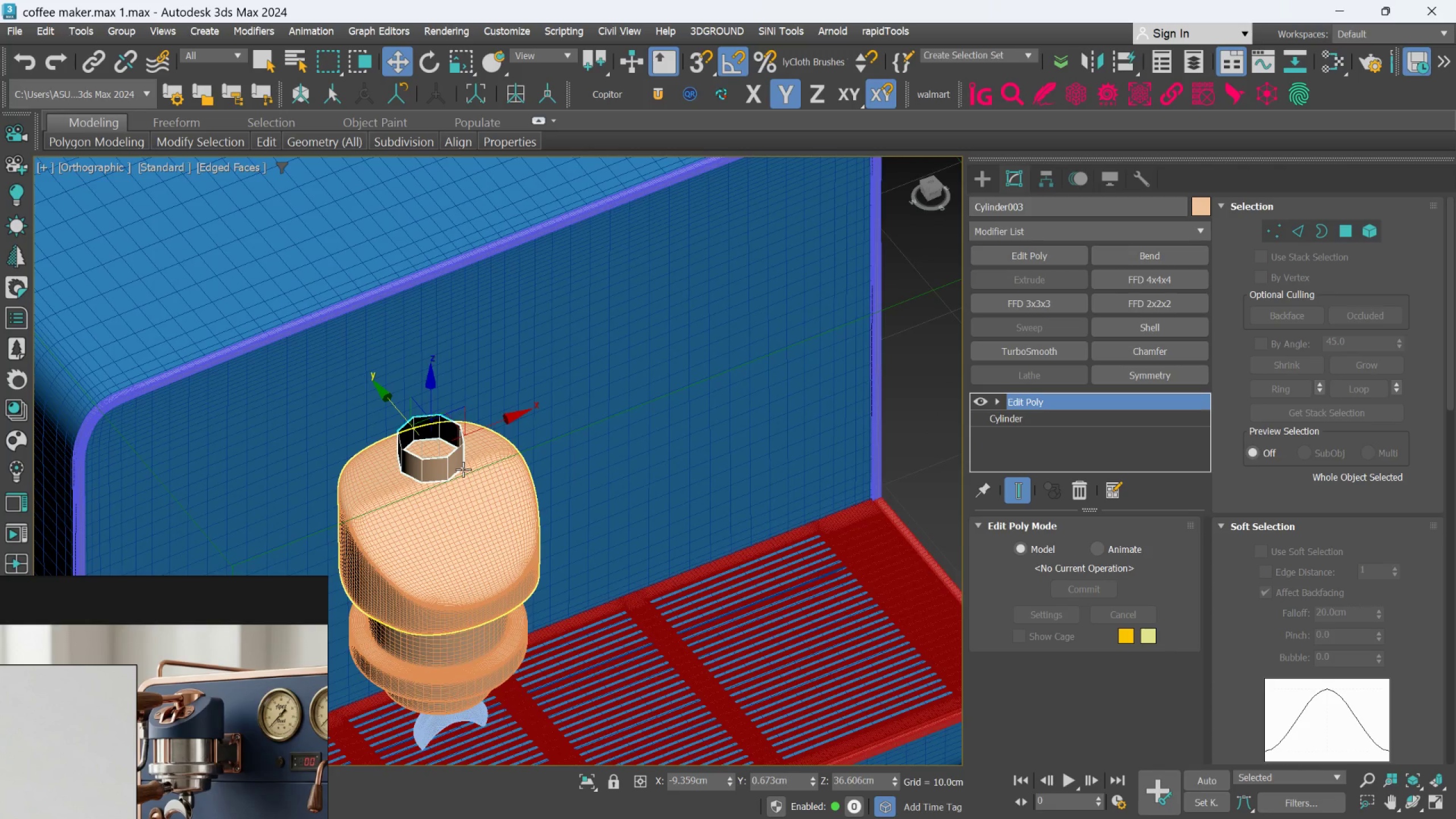 
scroll: coordinate [449, 430], scroll_direction: down, amount: 3.0
 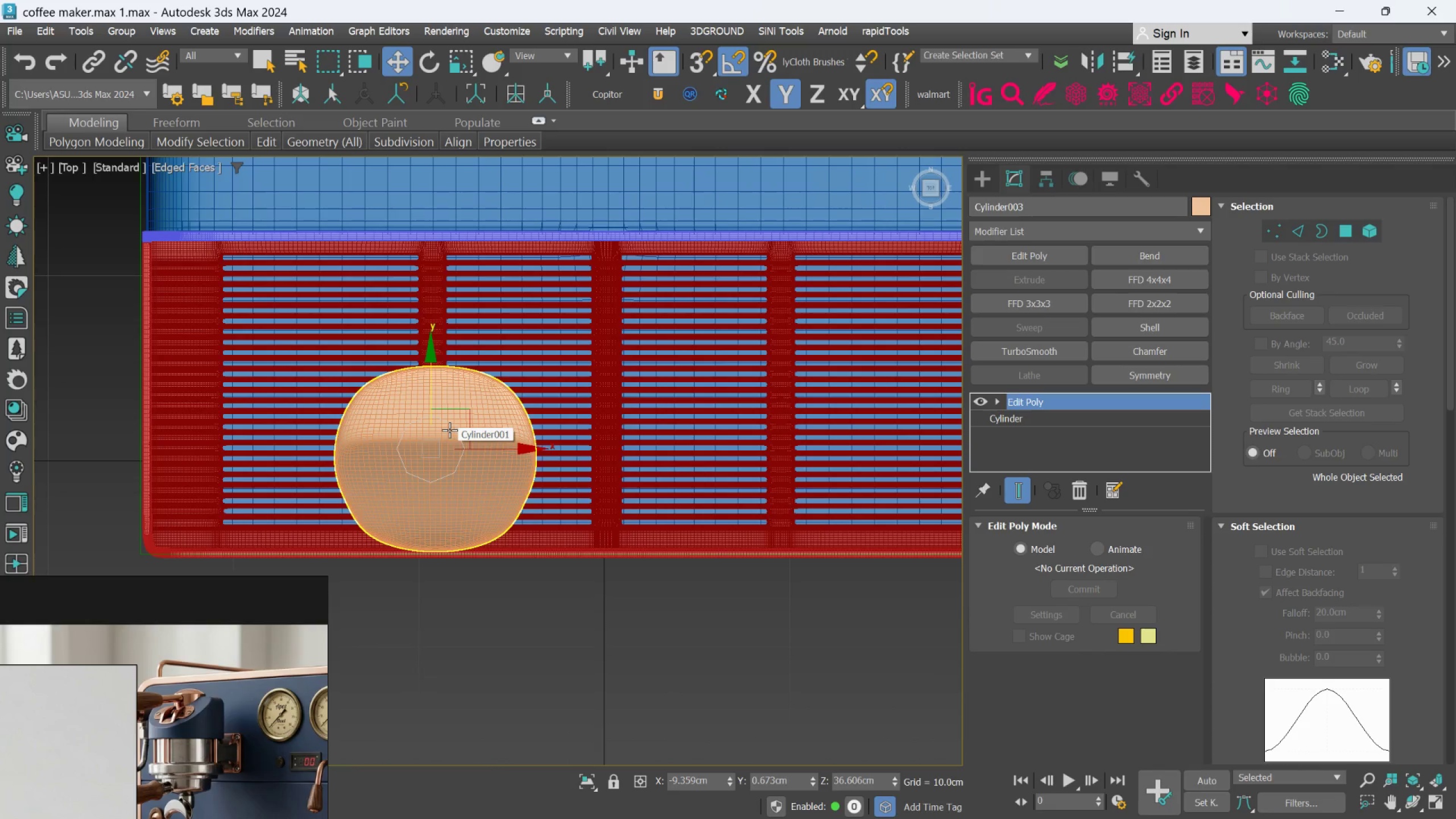 
hold_key(key=AltLeft, duration=0.94)
 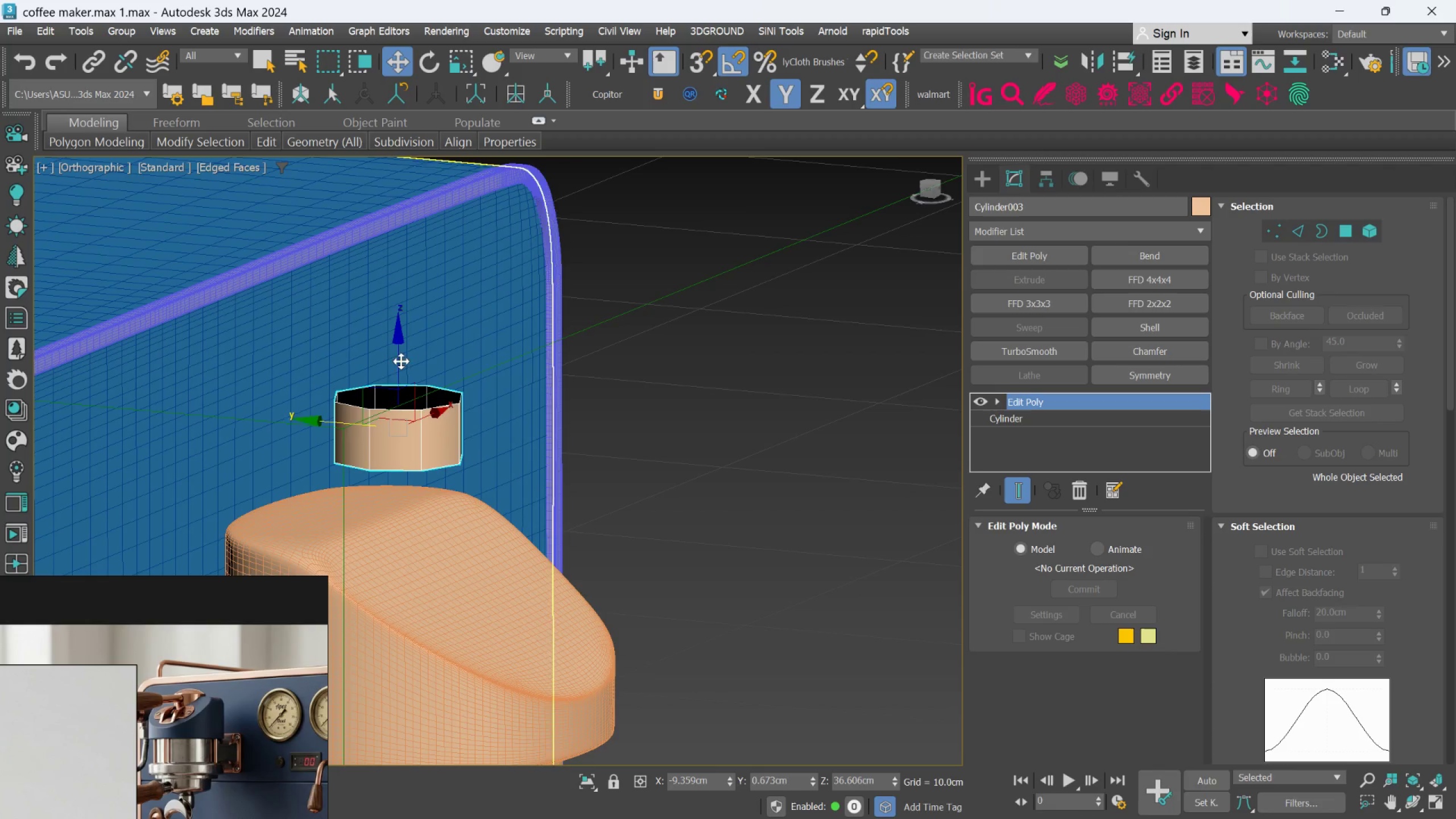 
scroll: coordinate [463, 469], scroll_direction: up, amount: 2.0
 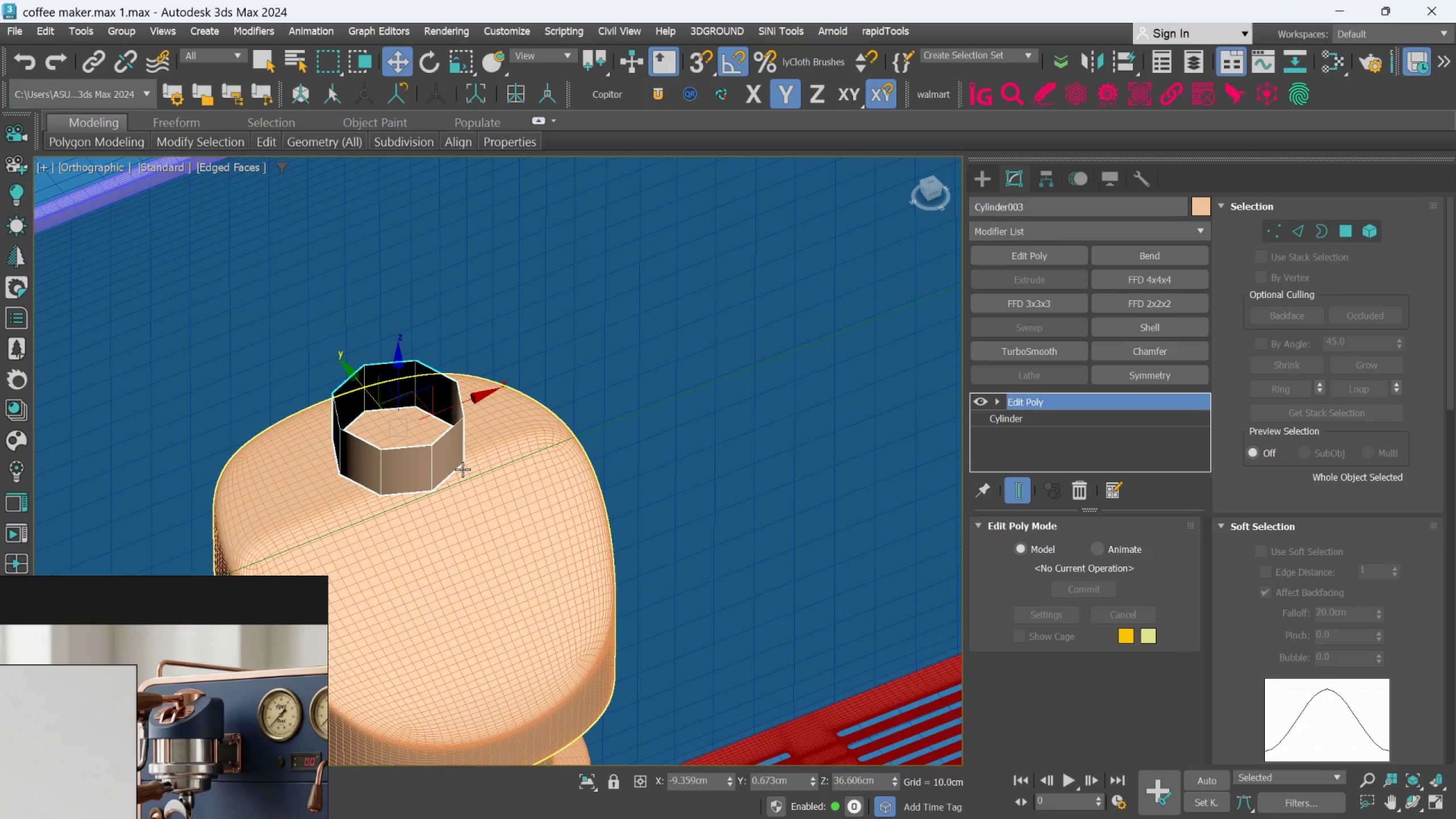 
left_click_drag(start_coordinate=[399, 358], to_coordinate=[396, 420])
 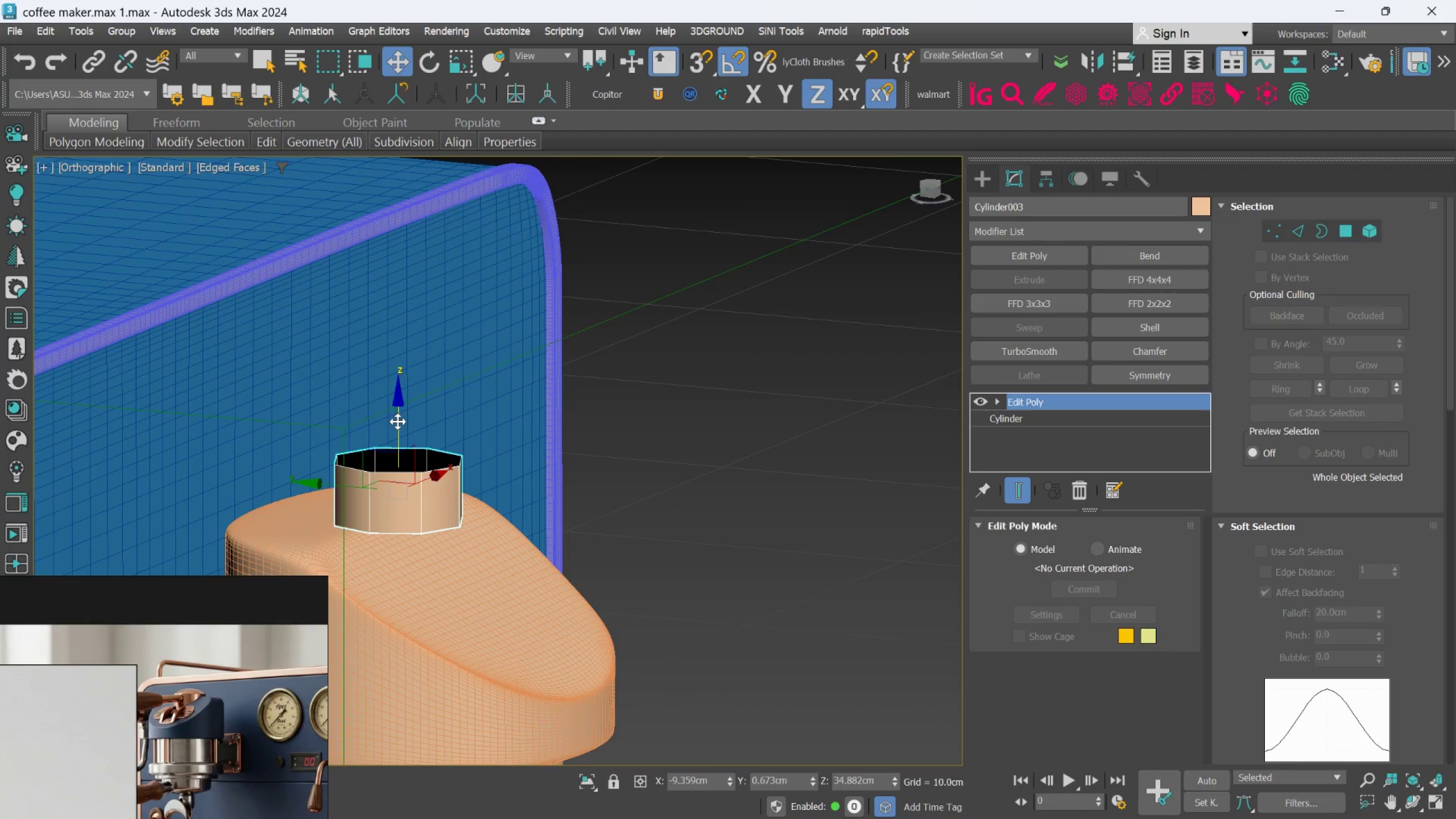 
key(Alt+AltLeft)
 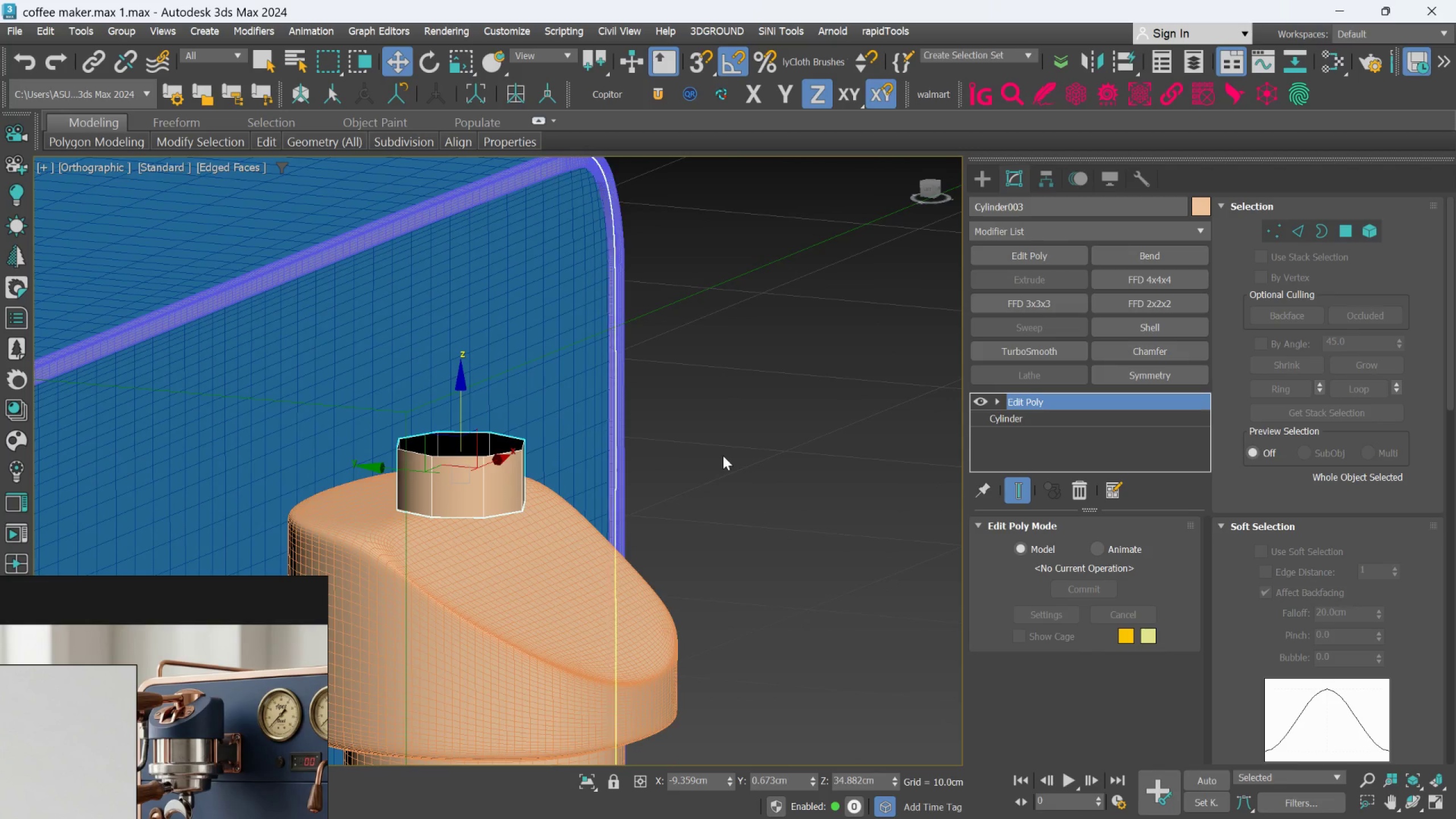 
hold_key(key=AltLeft, duration=0.91)
 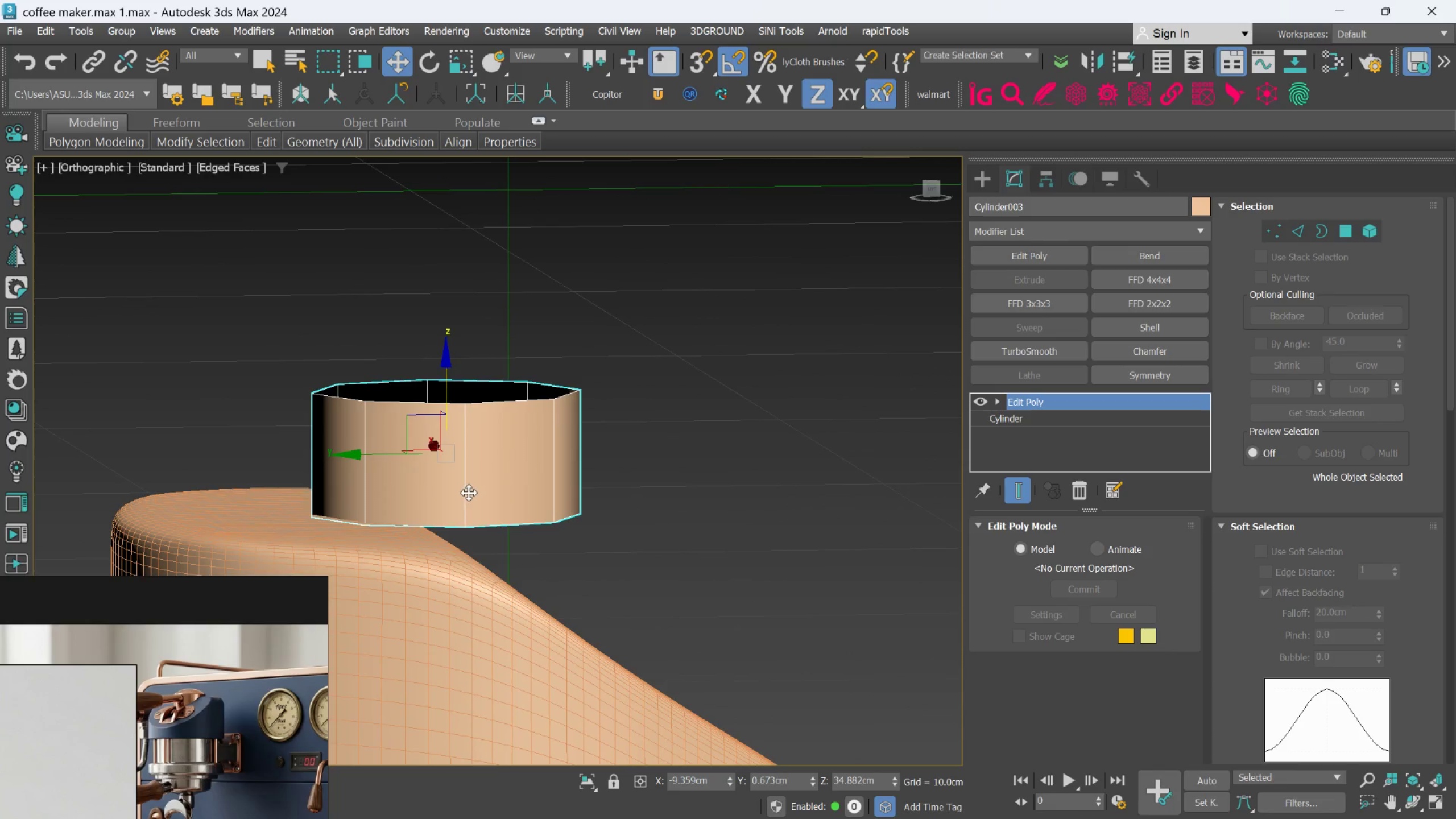 
hold_key(key=AltLeft, duration=19.69)
scroll: coordinate [448, 492], scroll_direction: up, amount: 3.0
 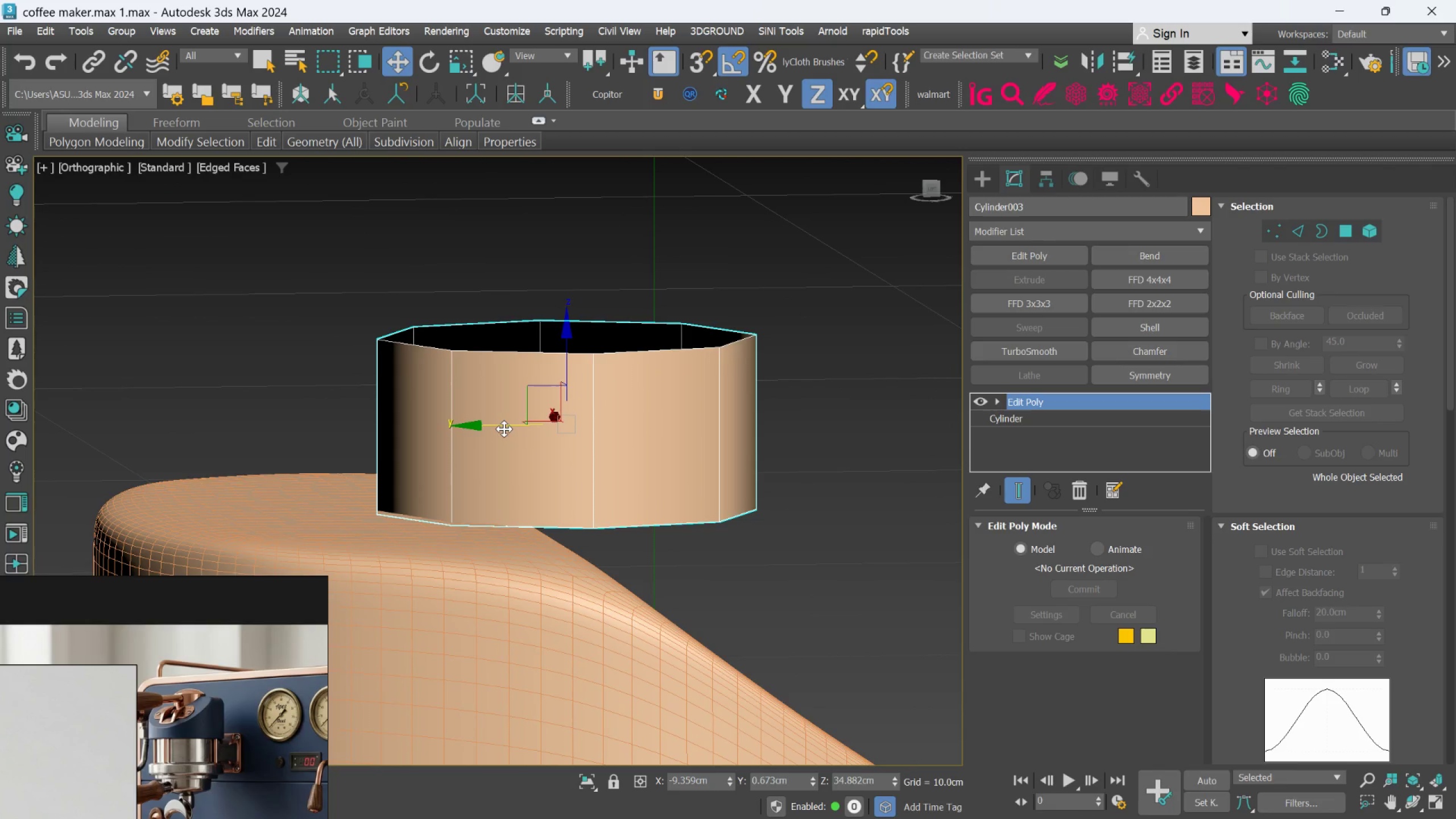 
left_click_drag(start_coordinate=[501, 425], to_coordinate=[448, 452])
 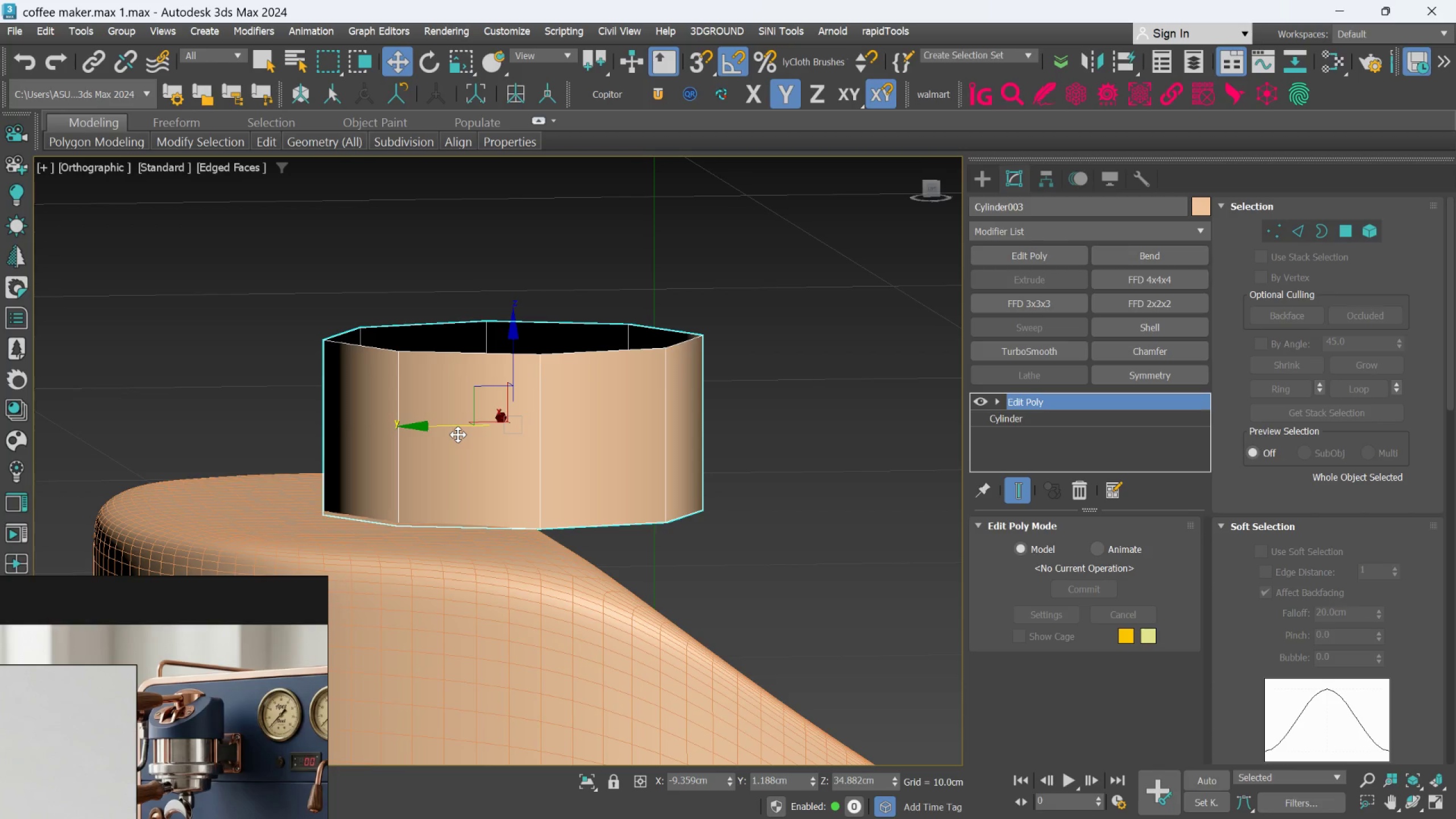 
key(L)
 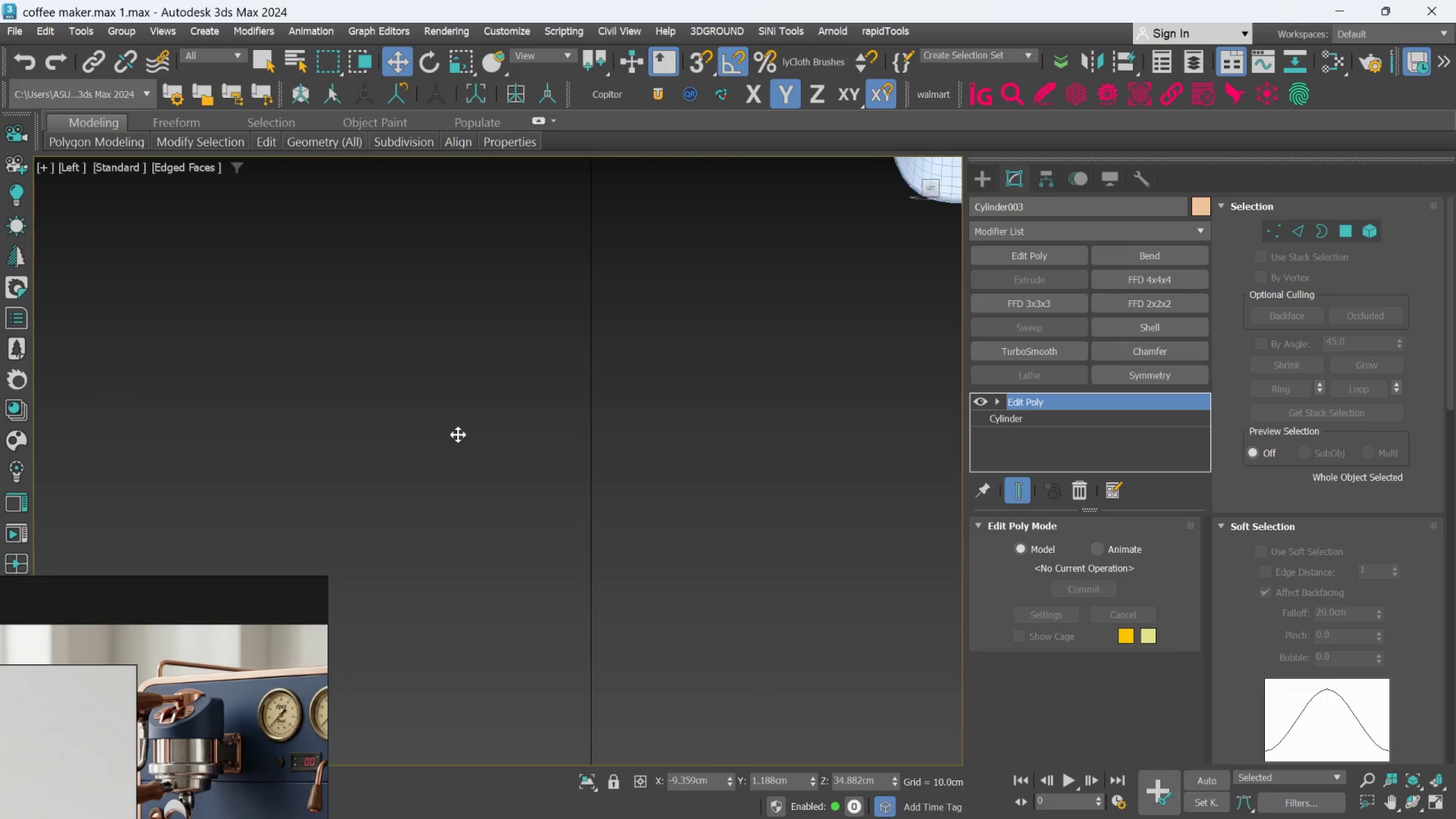 
scroll: coordinate [541, 578], scroll_direction: down, amount: 9.0
 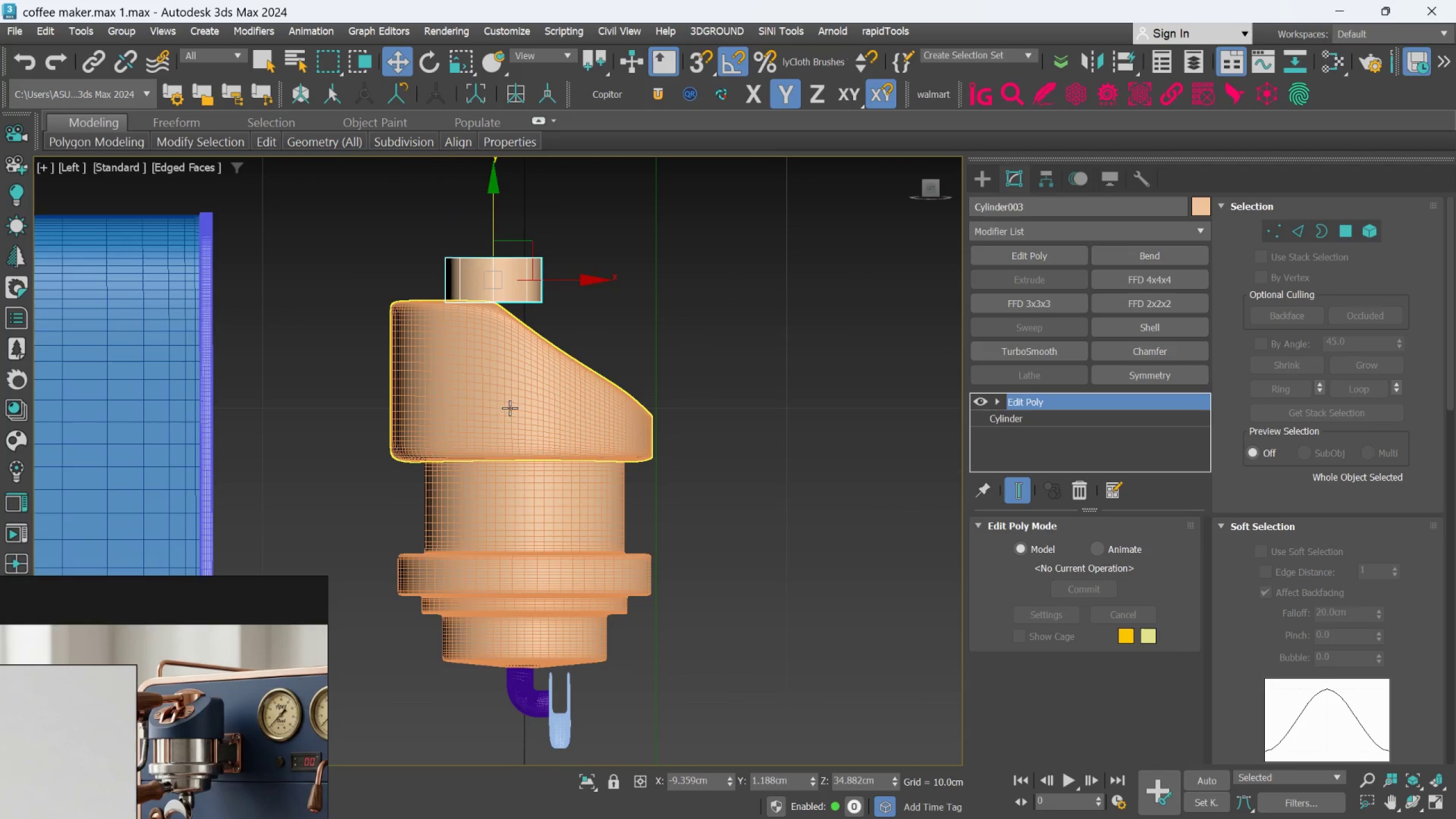 
scroll: coordinate [481, 465], scroll_direction: up, amount: 6.0
 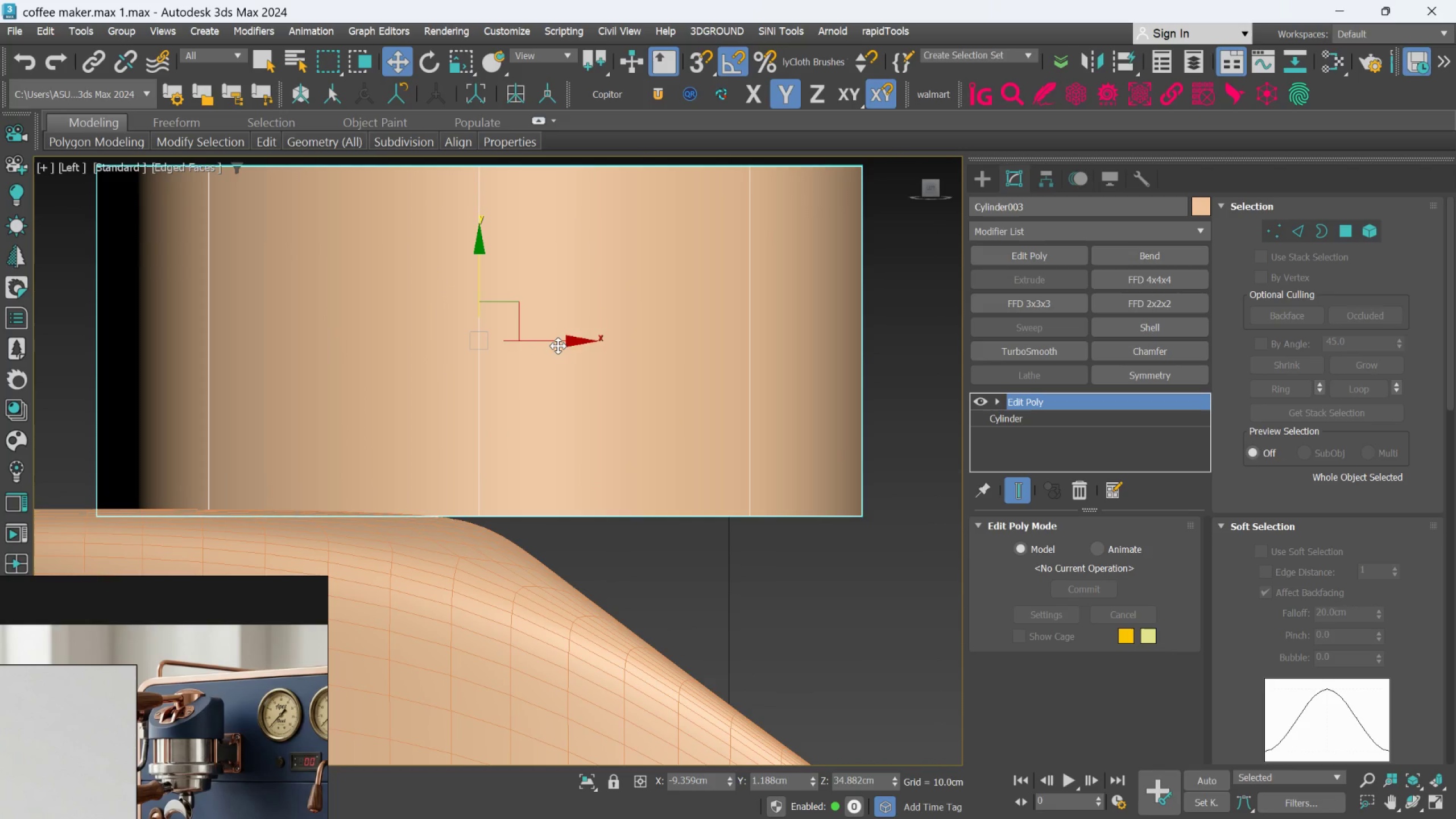 
left_click_drag(start_coordinate=[559, 342], to_coordinate=[520, 341])
 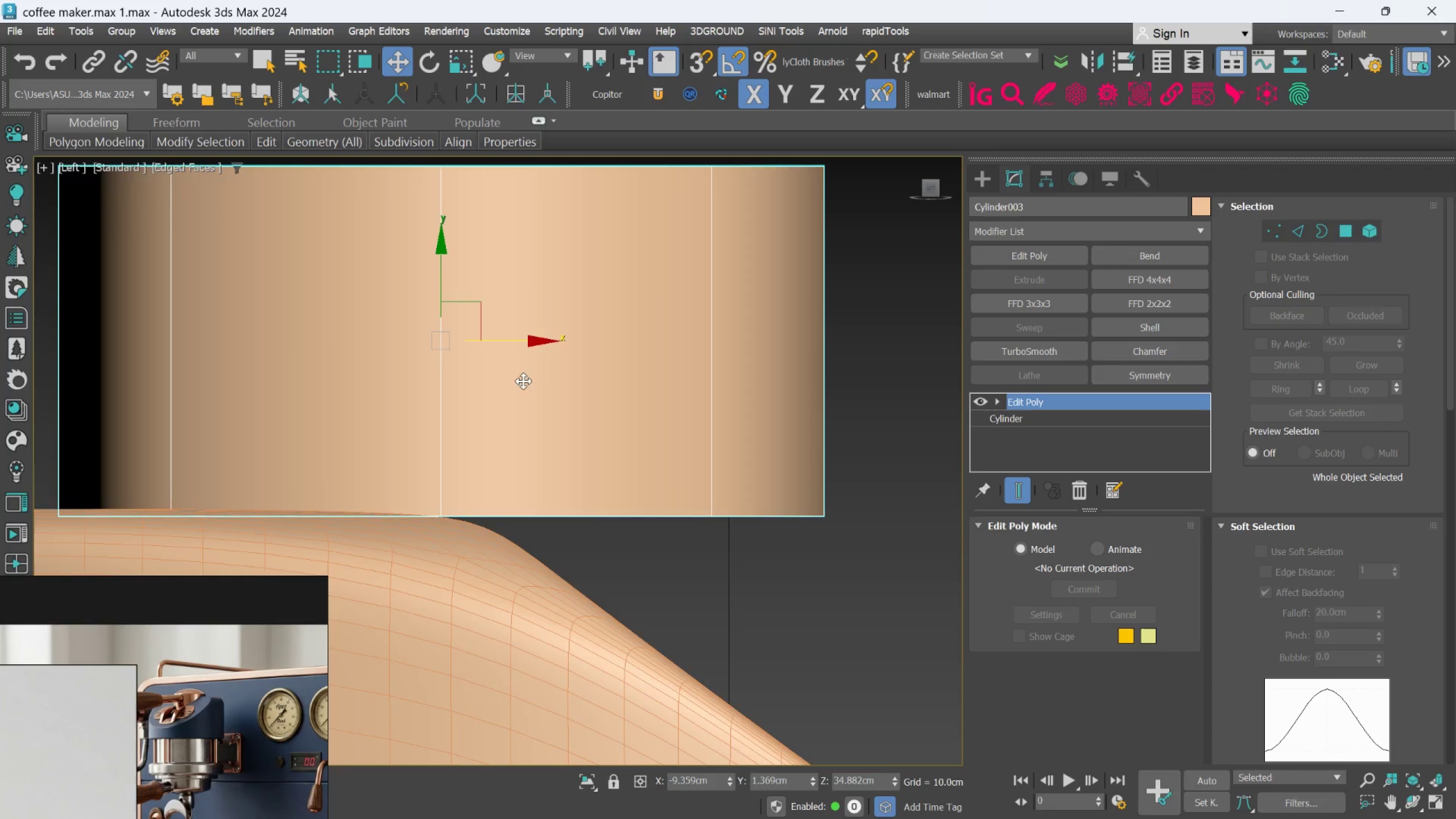 
hold_key(key=AltLeft, duration=0.88)
 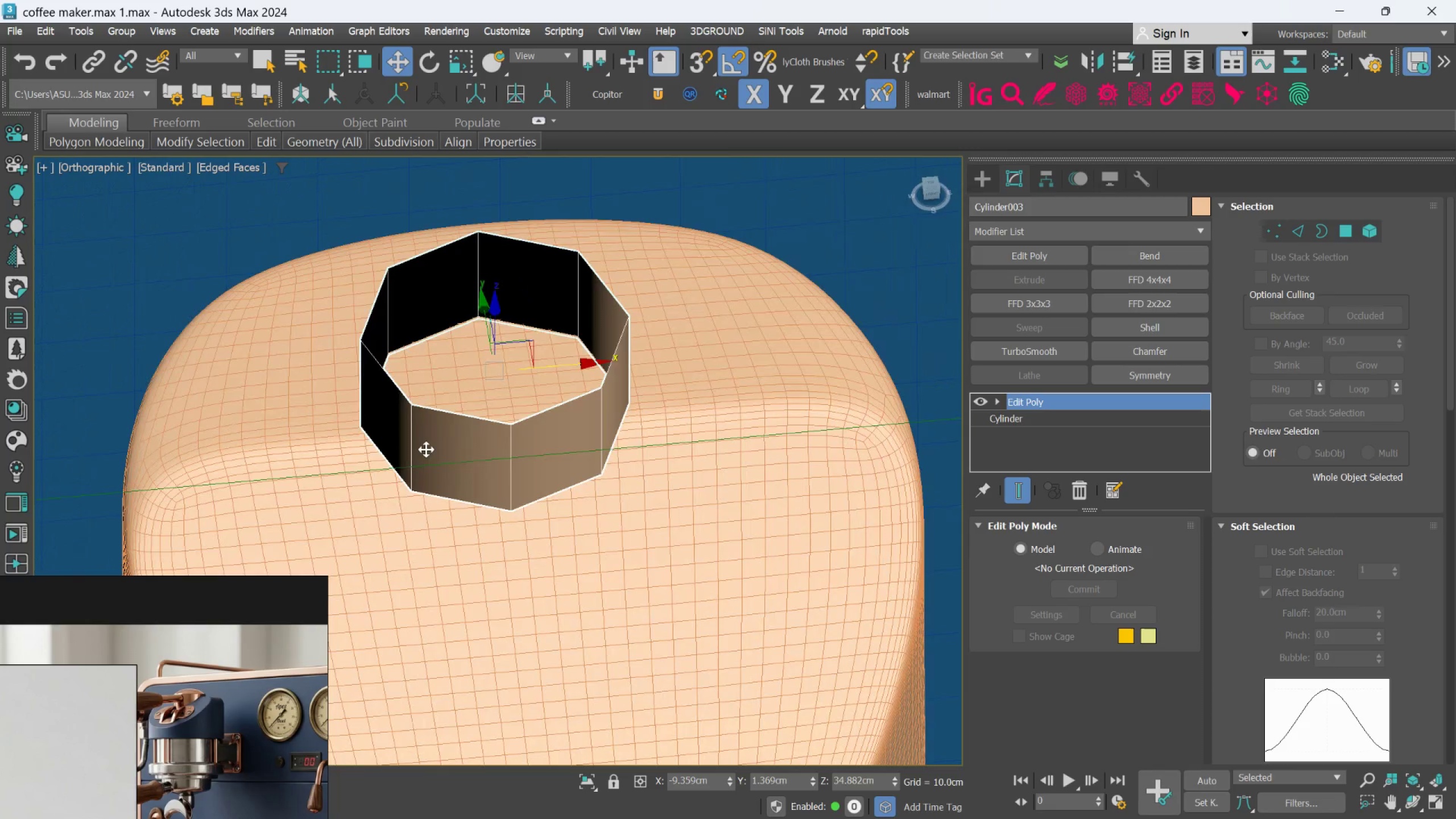 
scroll: coordinate [524, 388], scroll_direction: down, amount: 3.0
 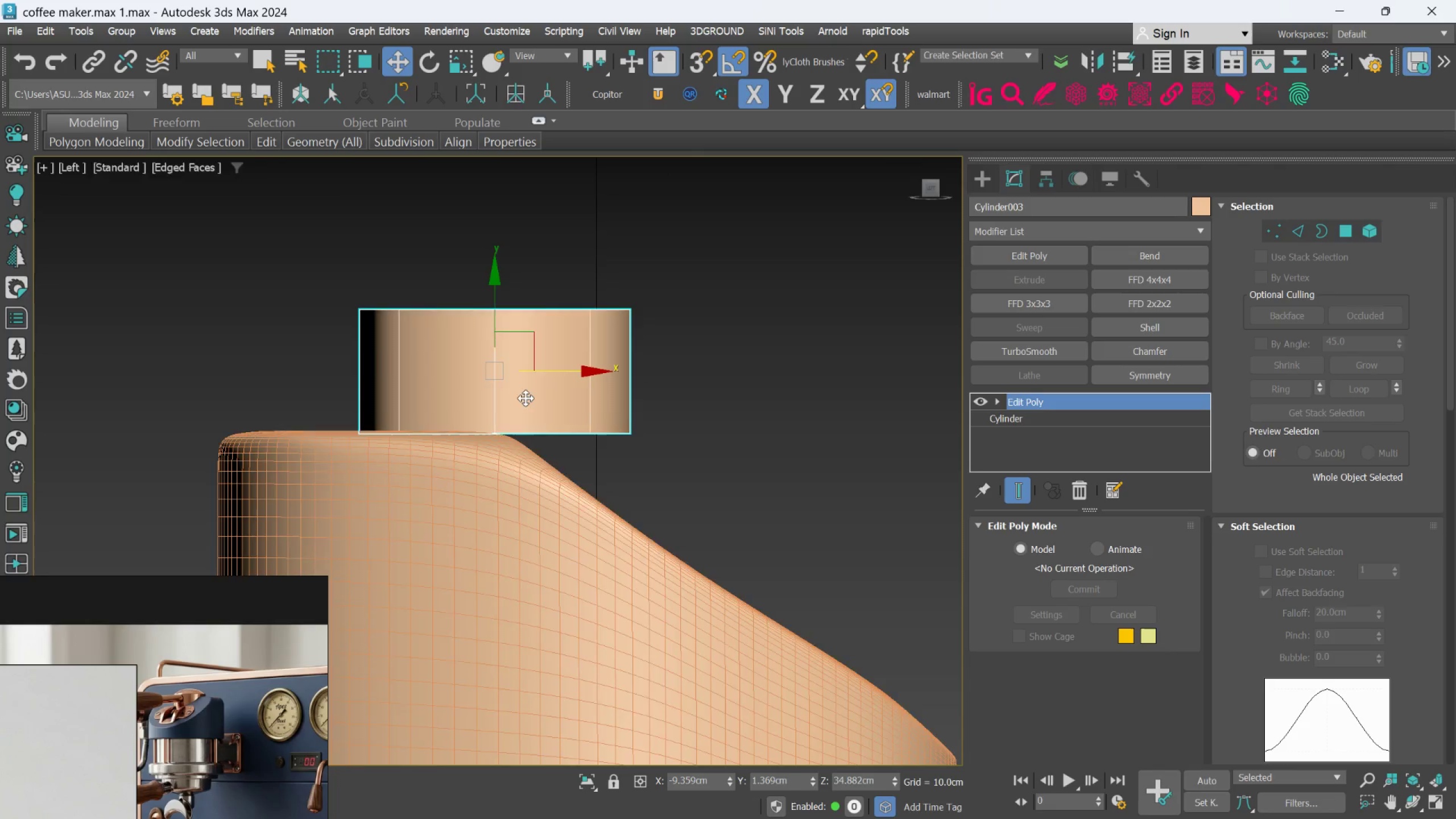 
hold_key(key=AltLeft, duration=1.08)
 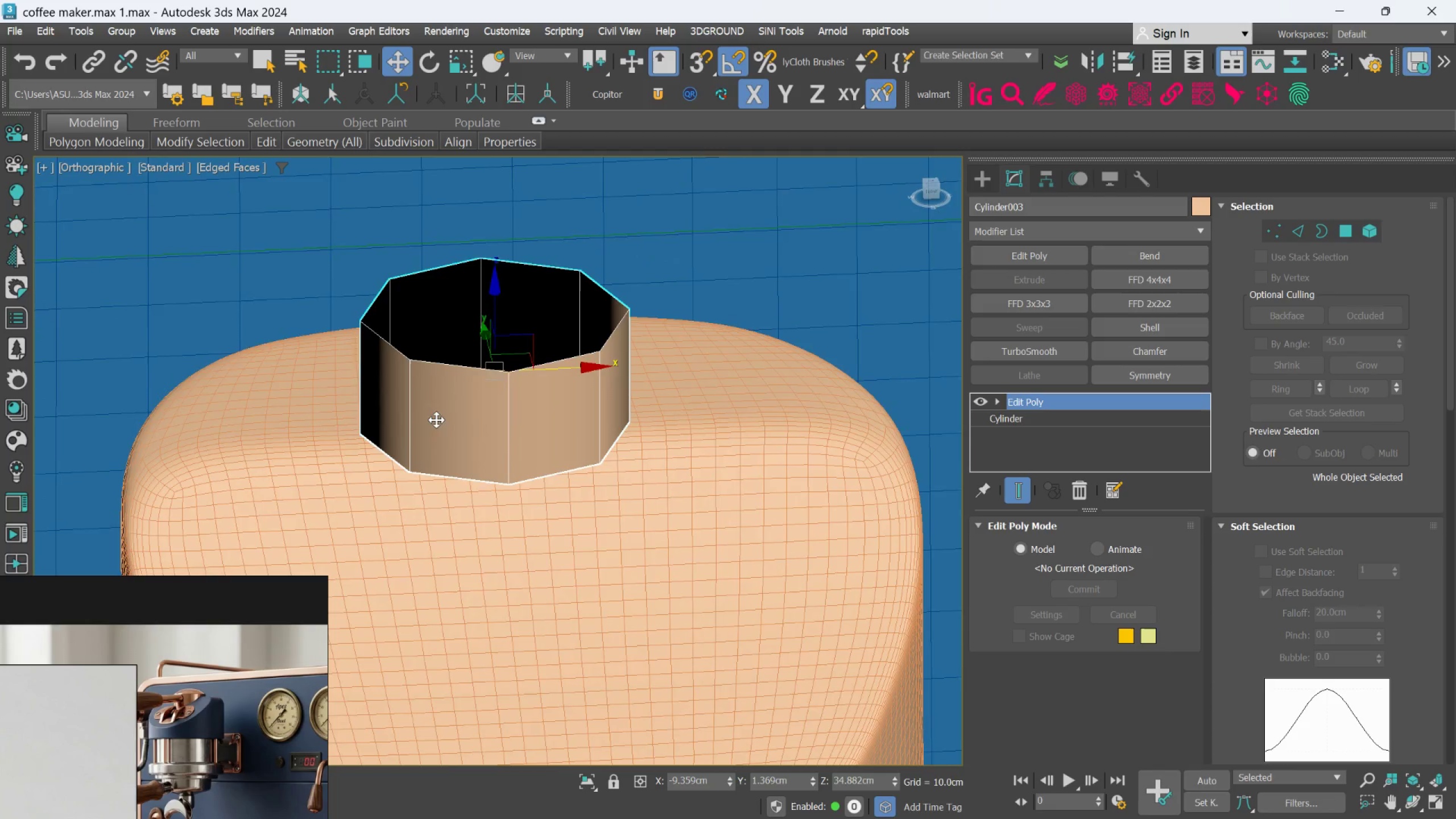 
hold_key(key=AltLeft, duration=0.69)
 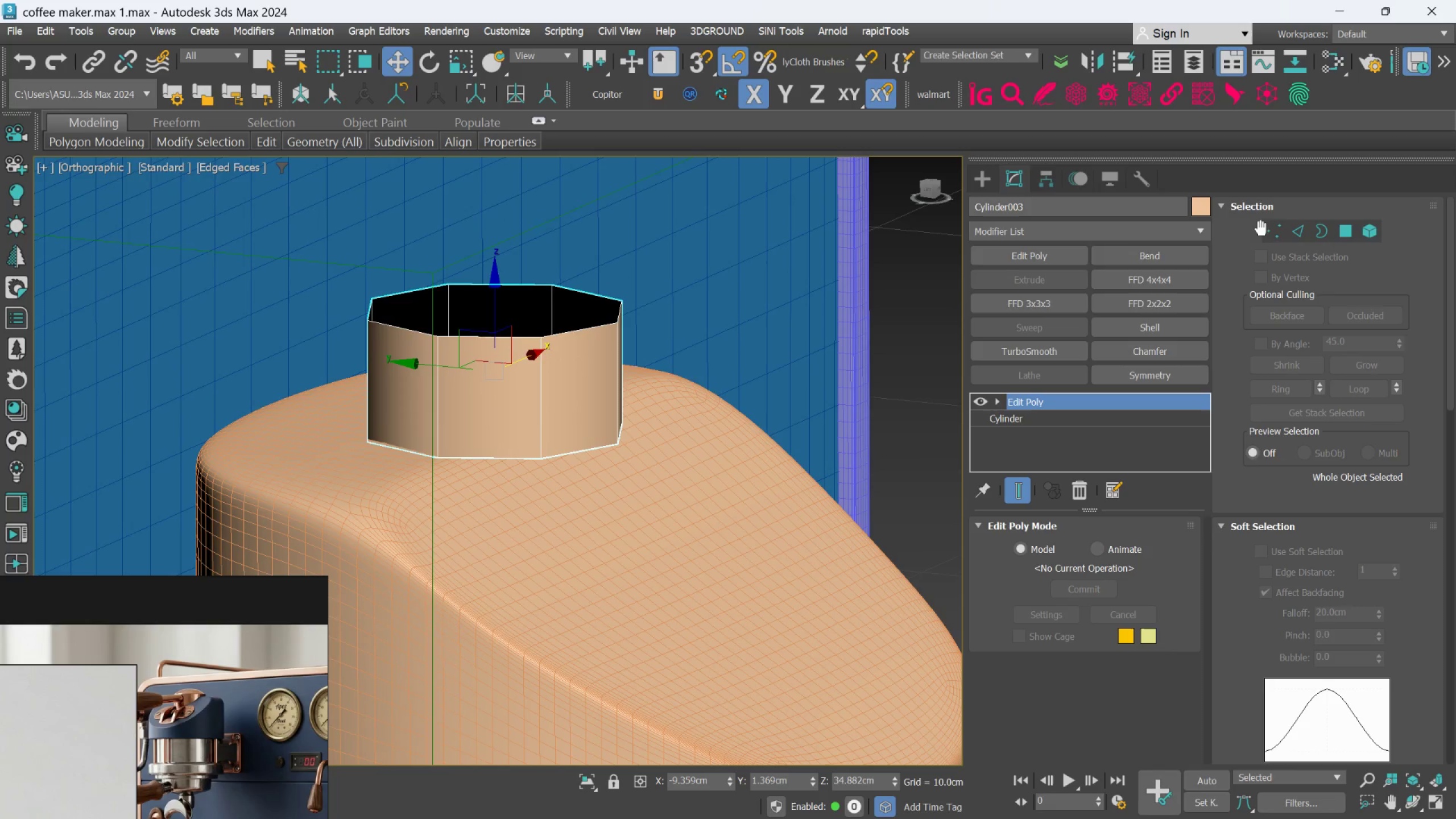 
left_click([1270, 233])
 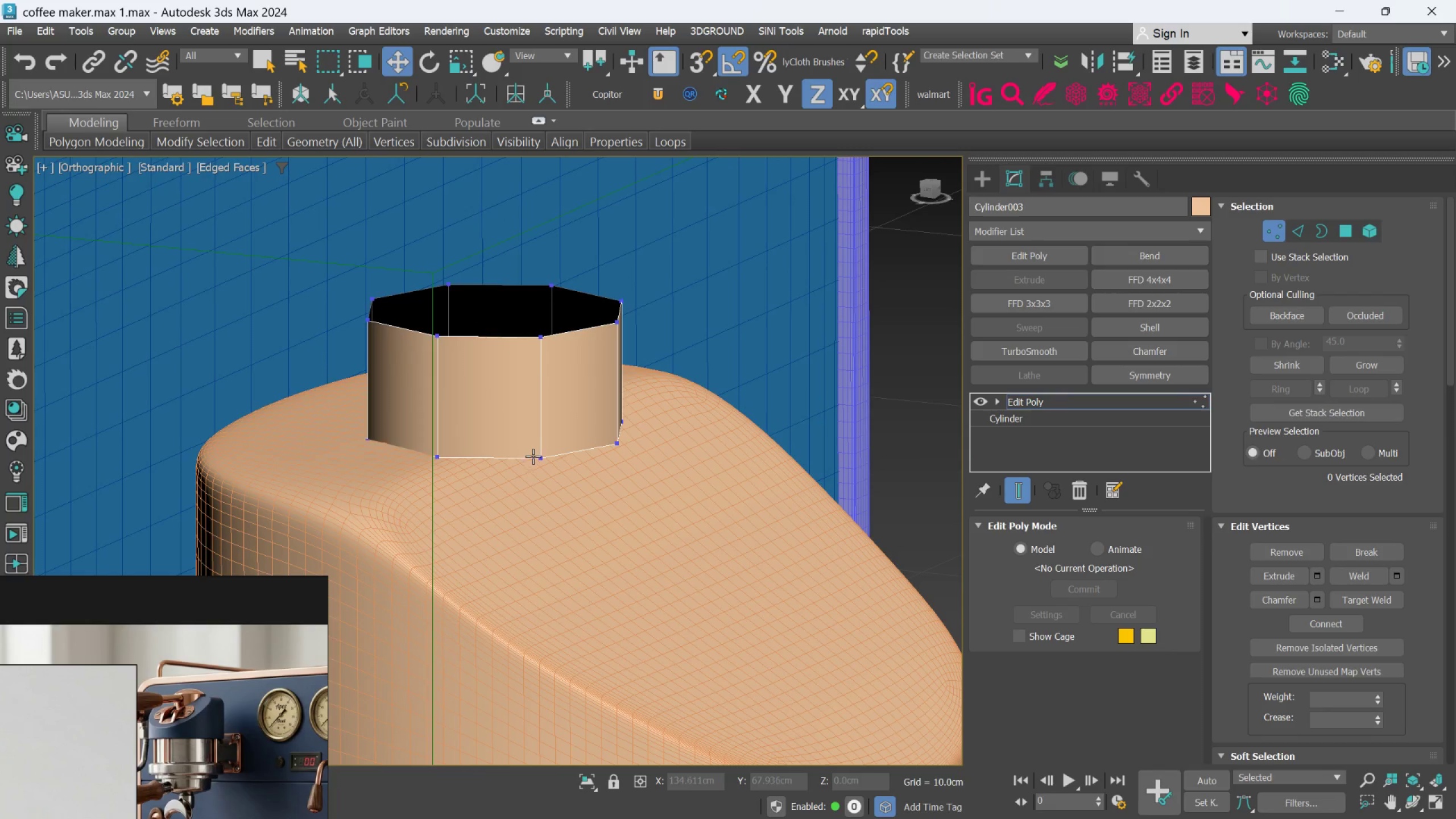 
hold_key(key=AltLeft, duration=0.59)
 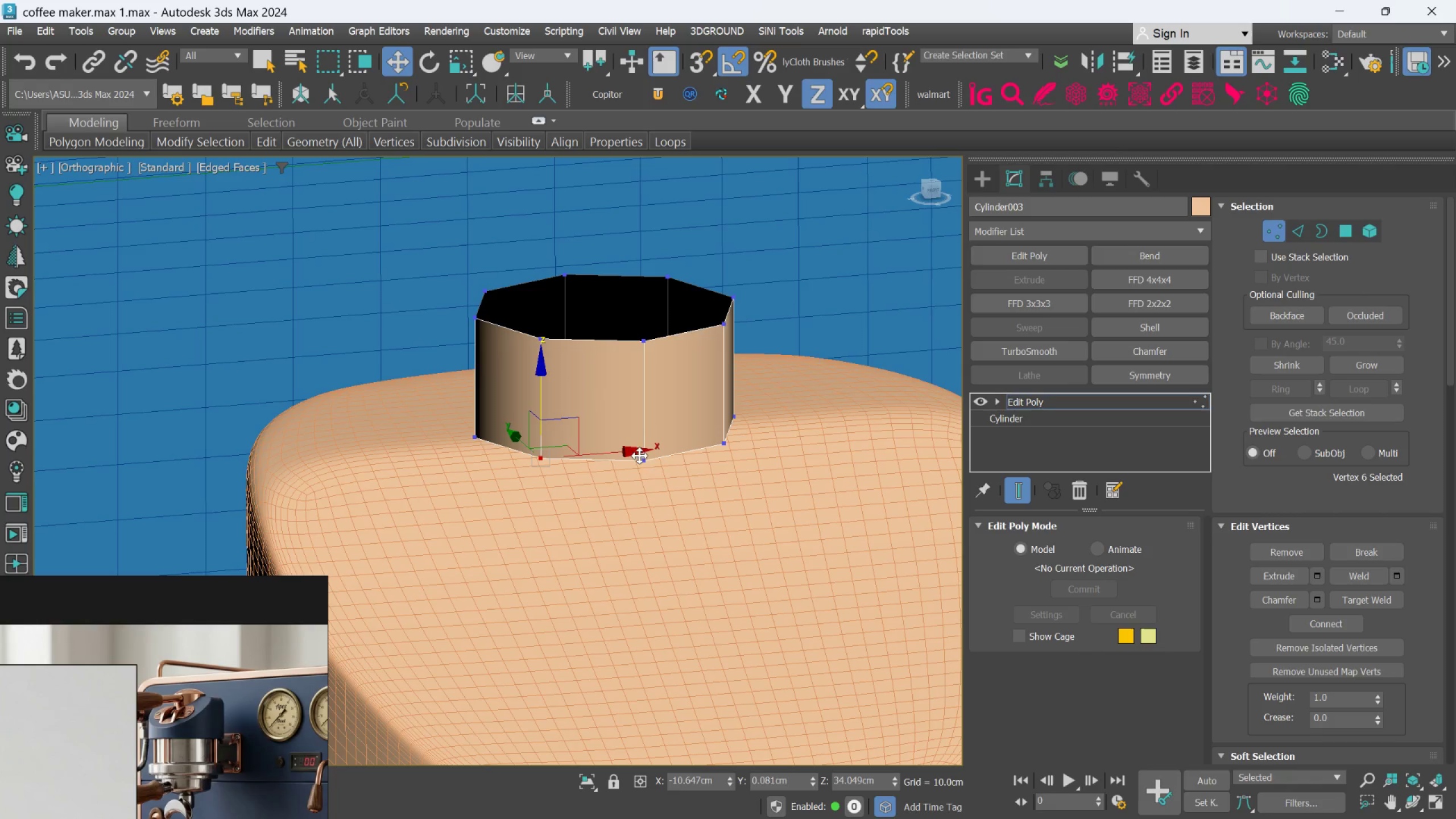 
hold_key(key=ControlLeft, duration=1.17)
left_click([721, 442])
 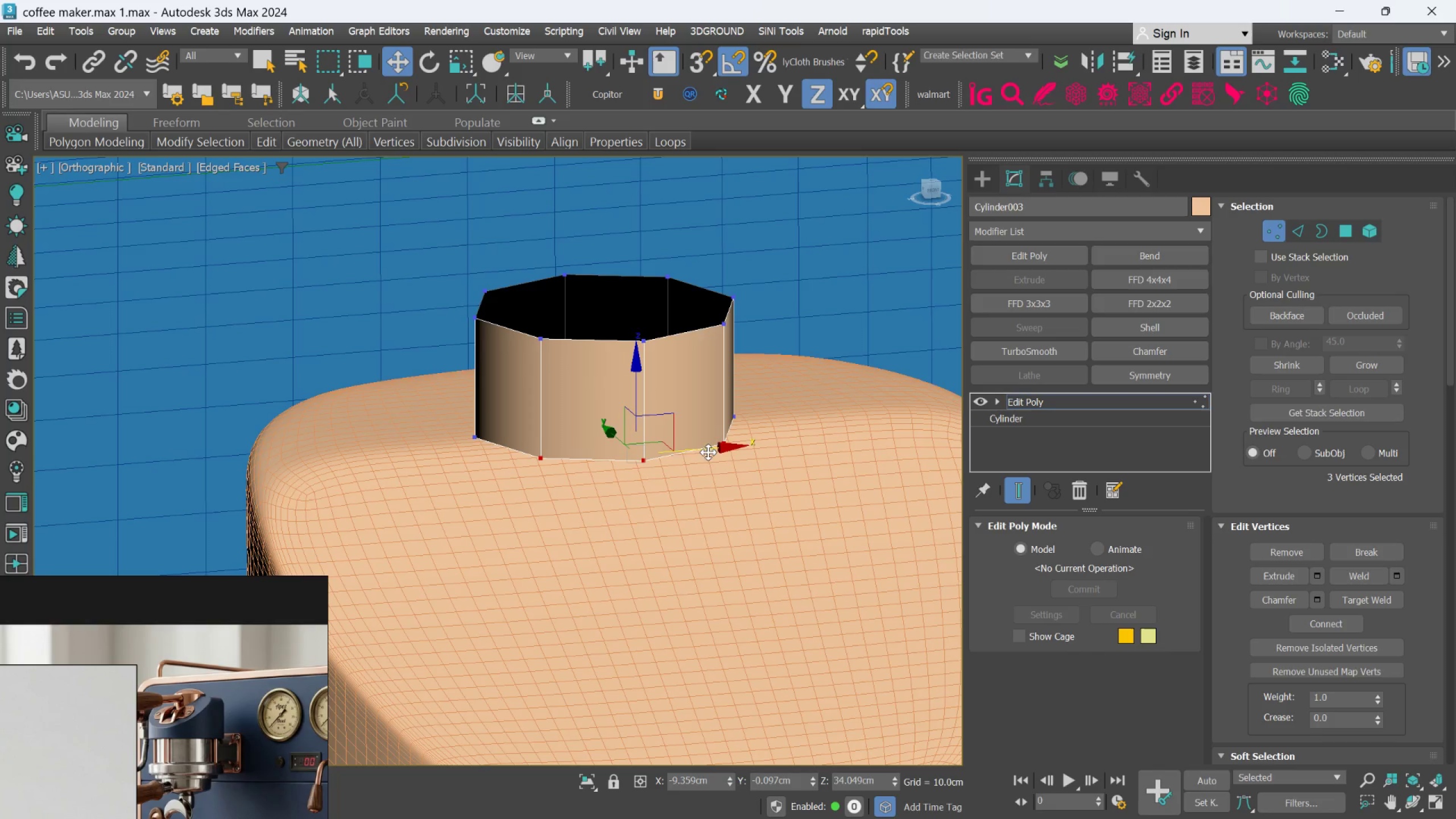 
hold_key(key=AltLeft, duration=1.26)
 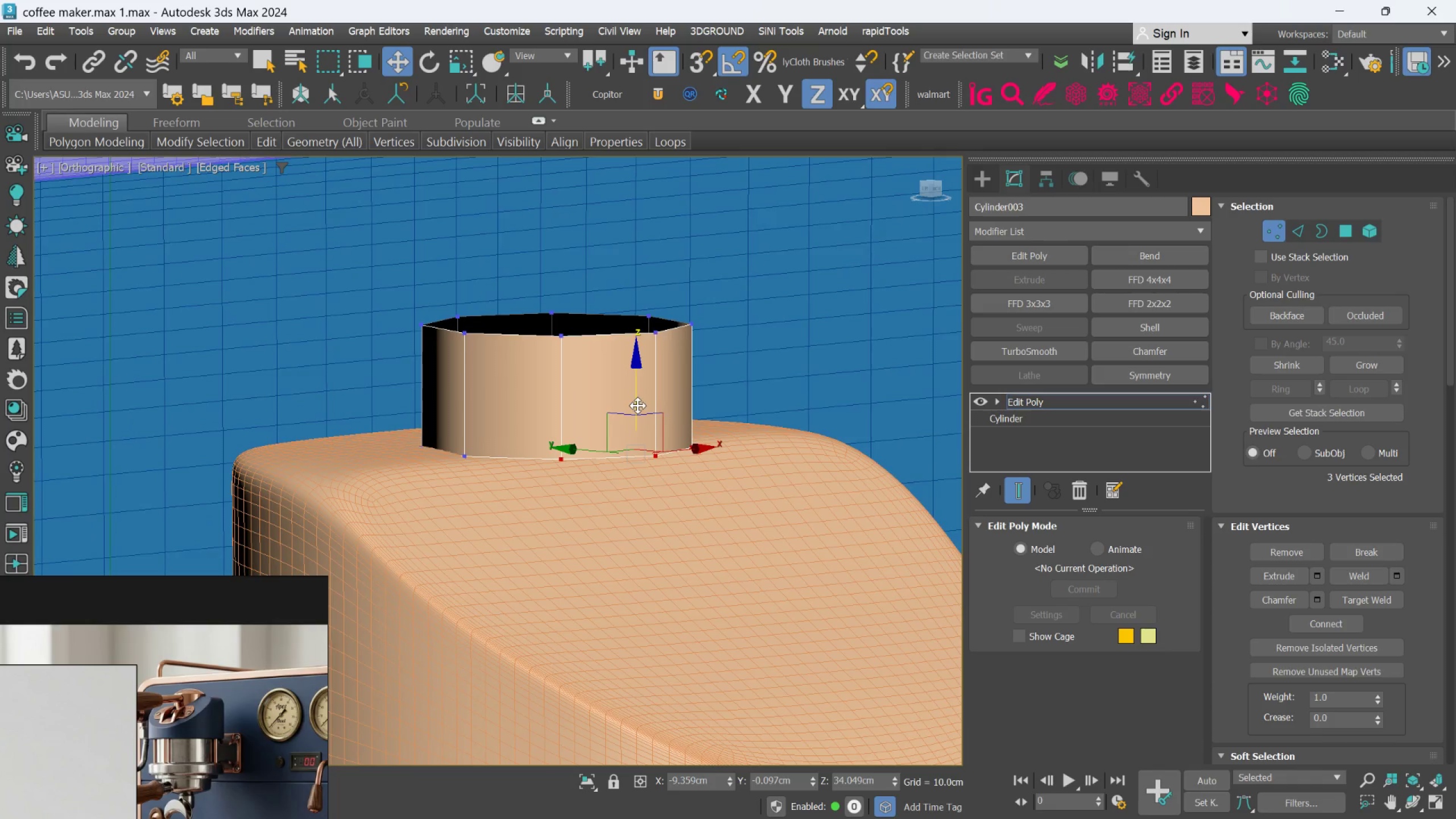 
hold_key(key=AltLeft, duration=3.27)
left_click_drag(start_coordinate=[636, 404], to_coordinate=[635, 457])
 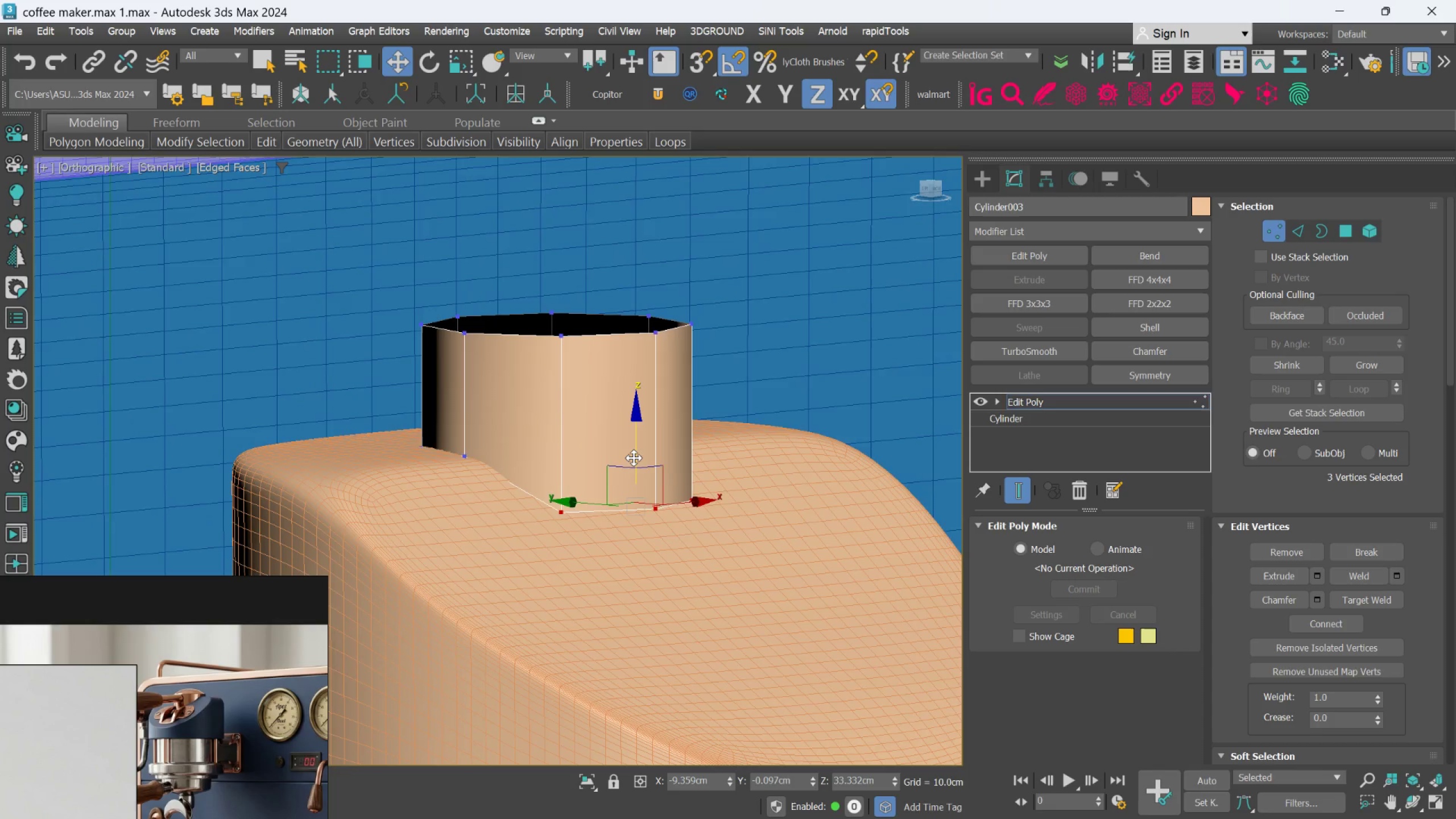 
hold_key(key=AltLeft, duration=0.81)
 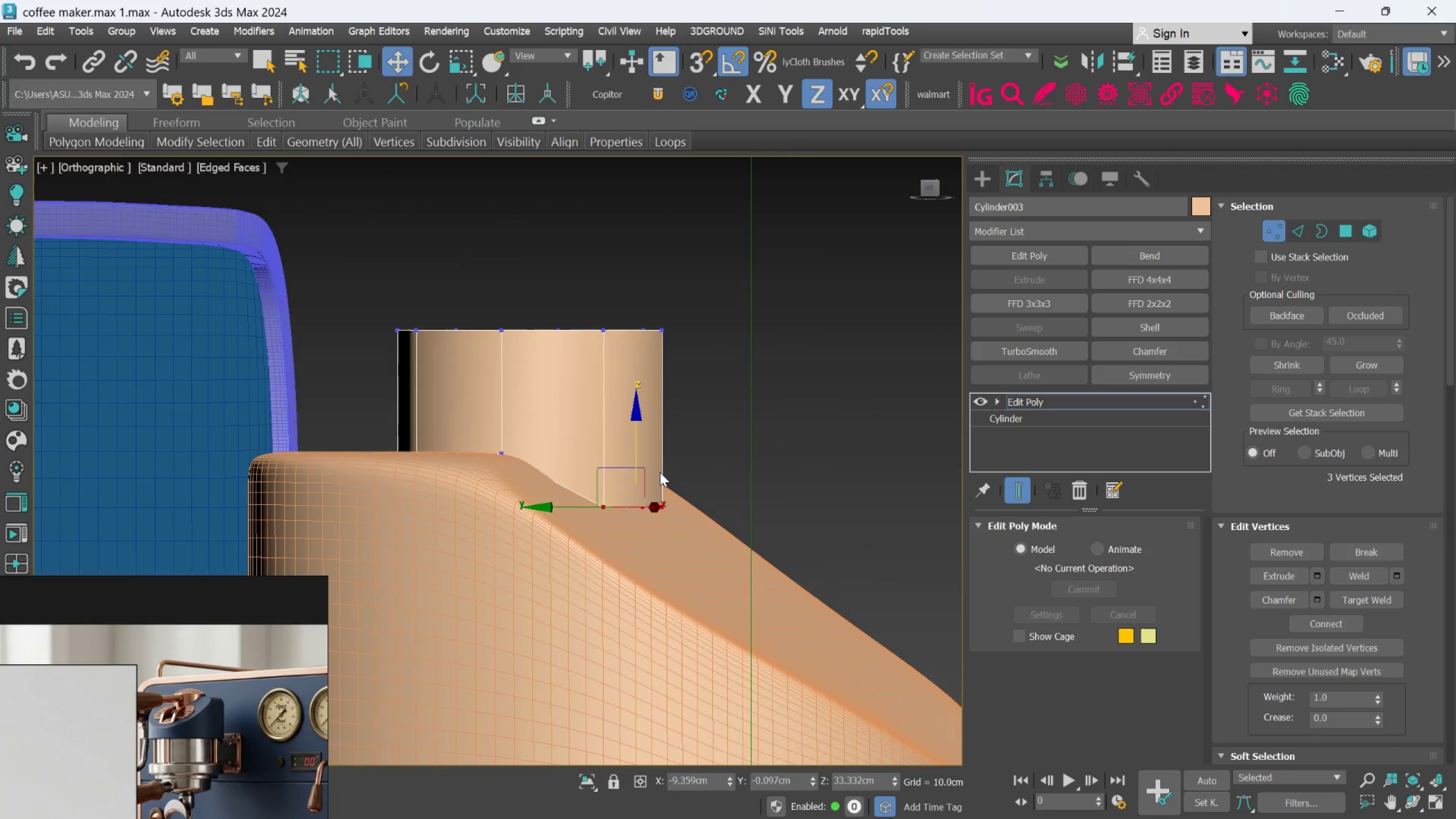 
hold_key(key=AltLeft, duration=1.14)
 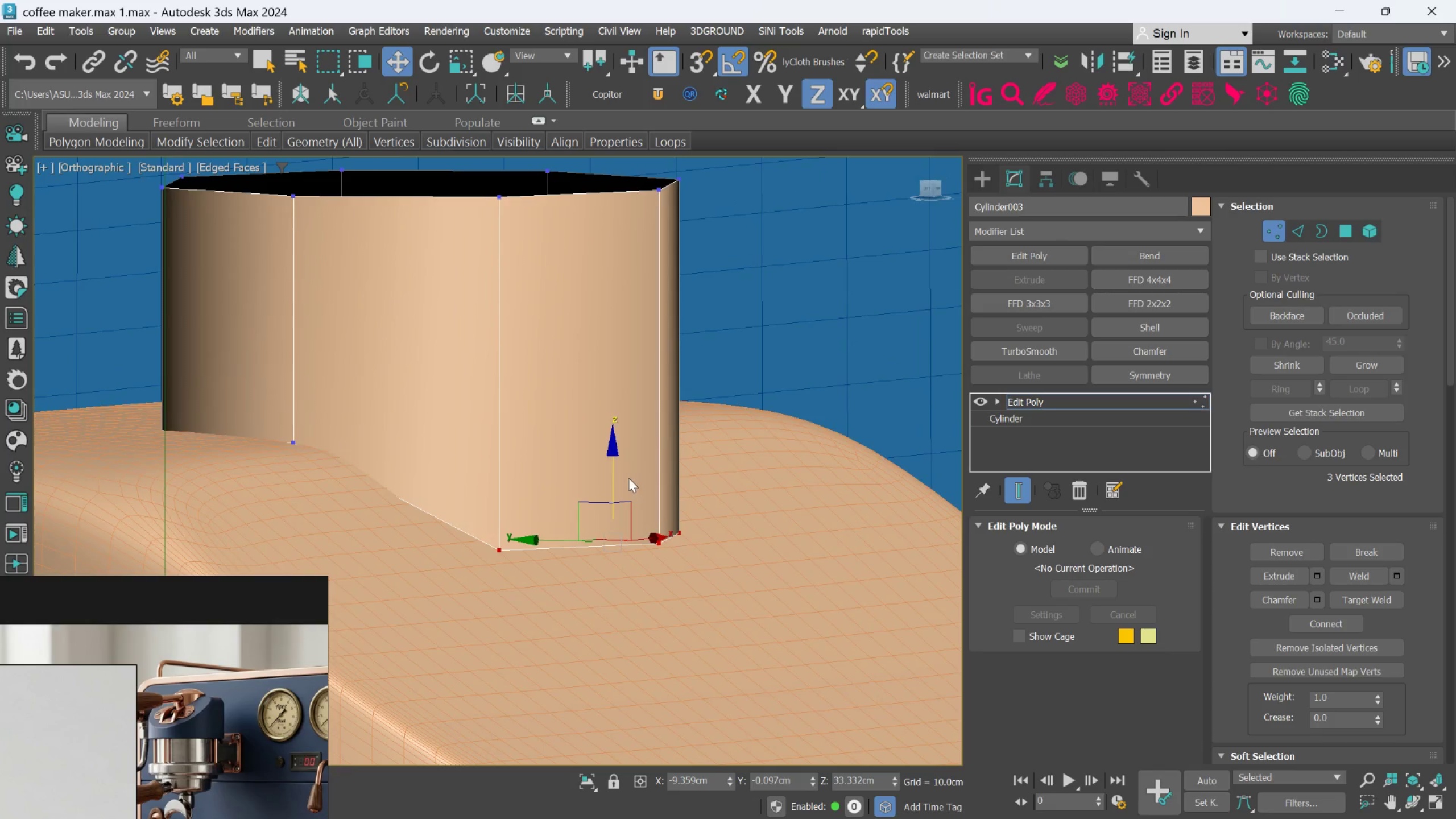 
scroll: coordinate [660, 472], scroll_direction: up, amount: 2.0
 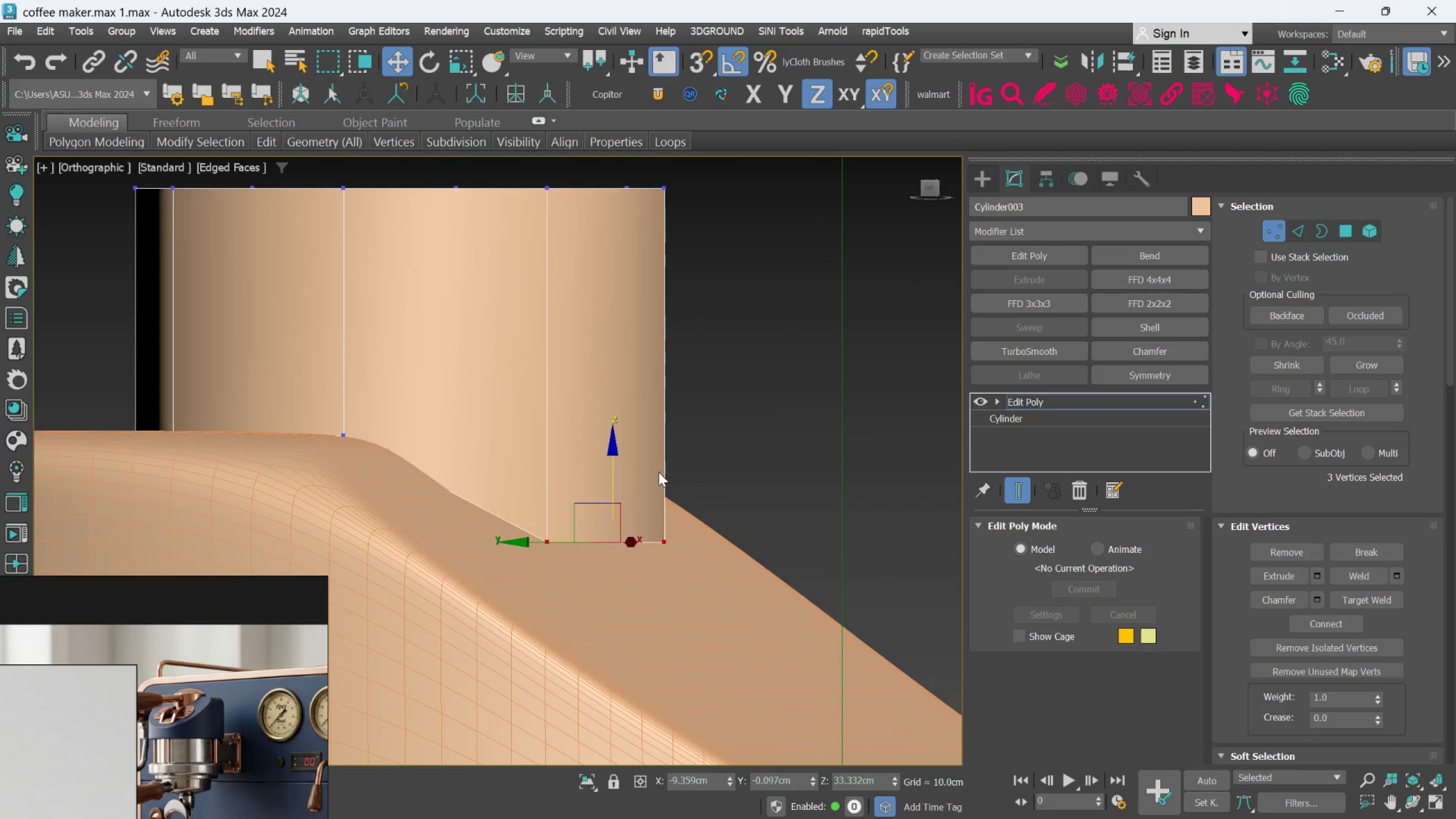 
hold_key(key=AltLeft, duration=1.5)
 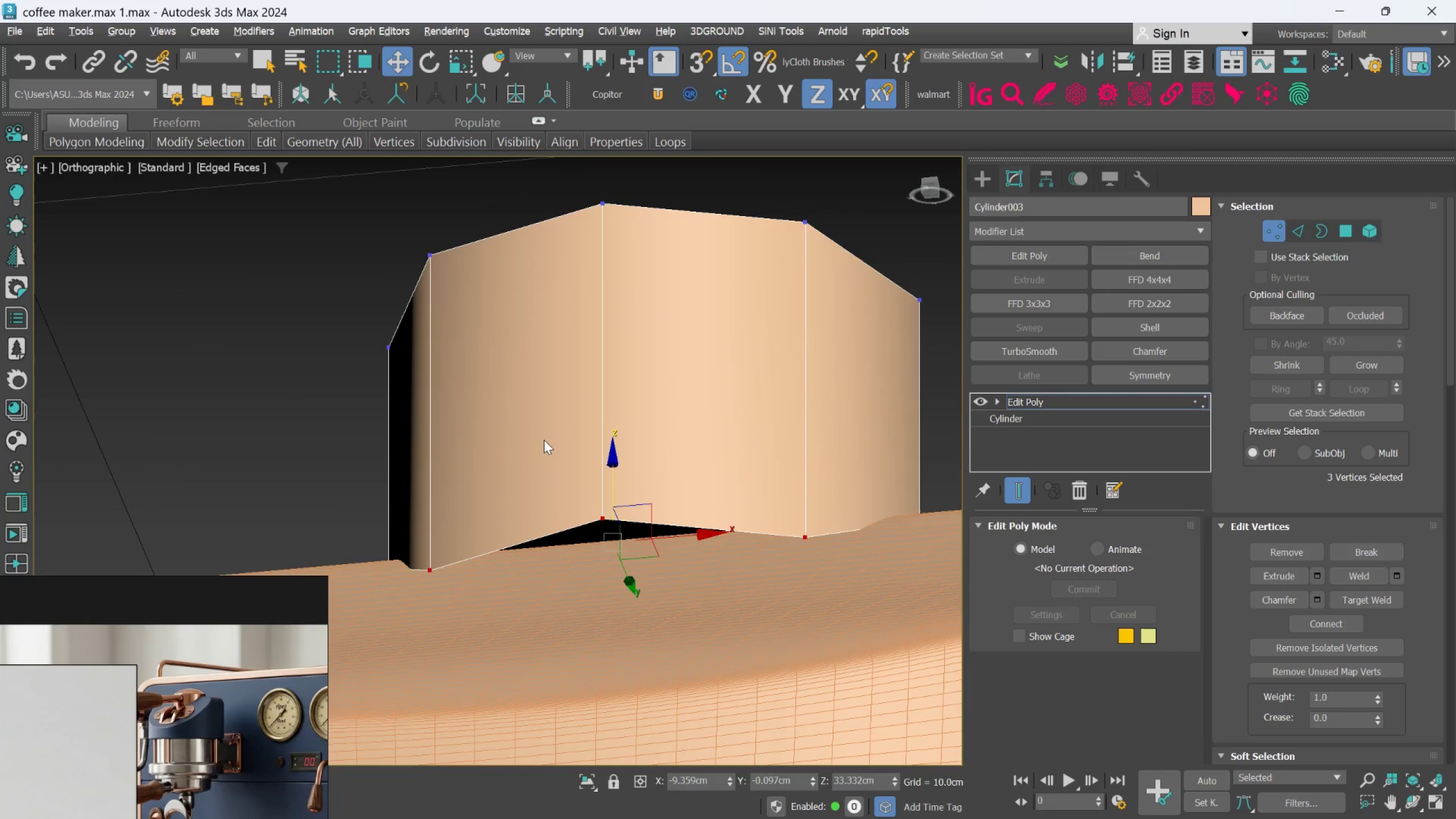 
hold_key(key=AltLeft, duration=0.61)
 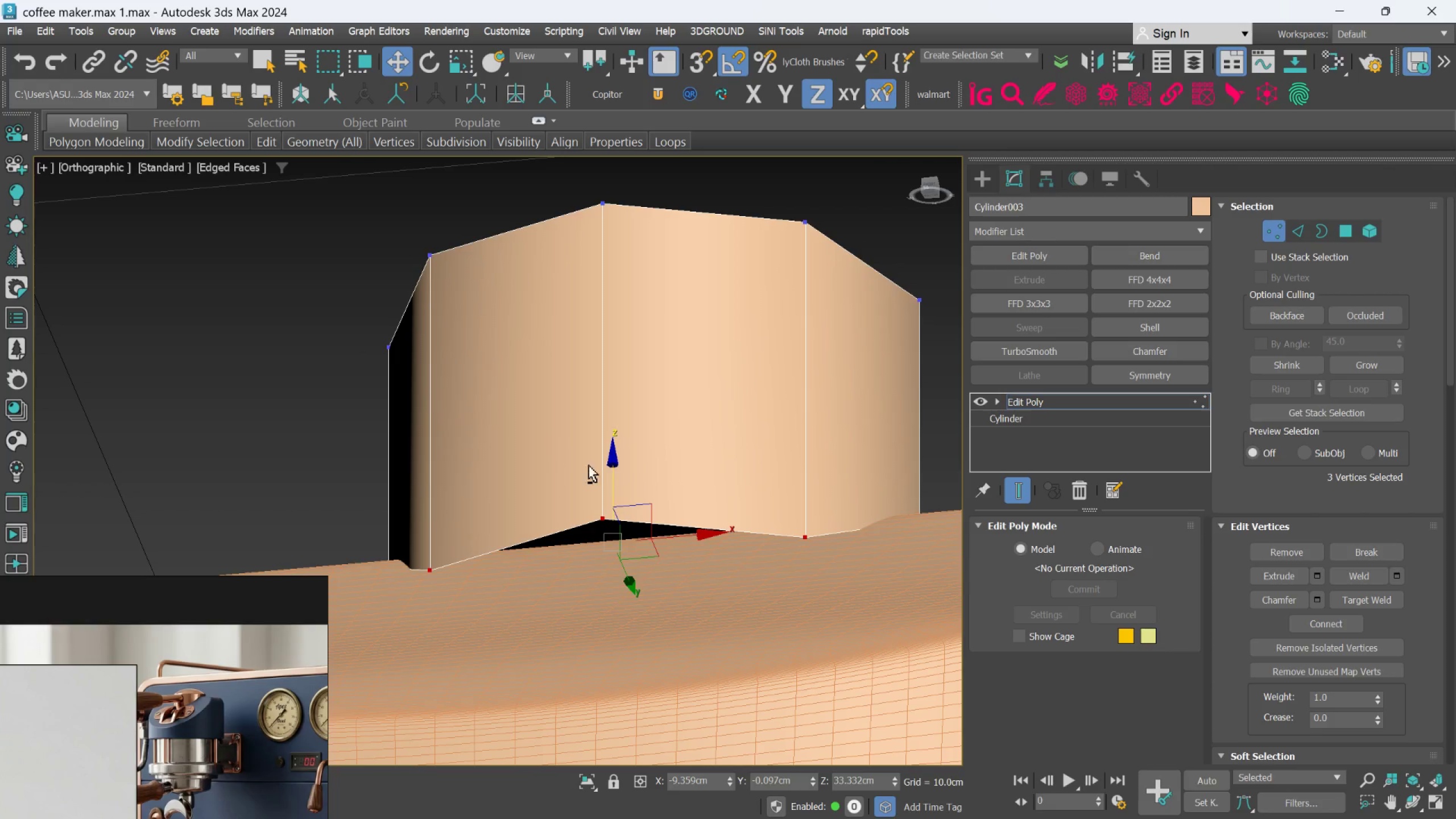 
hold_key(key=AltLeft, duration=1.12)
 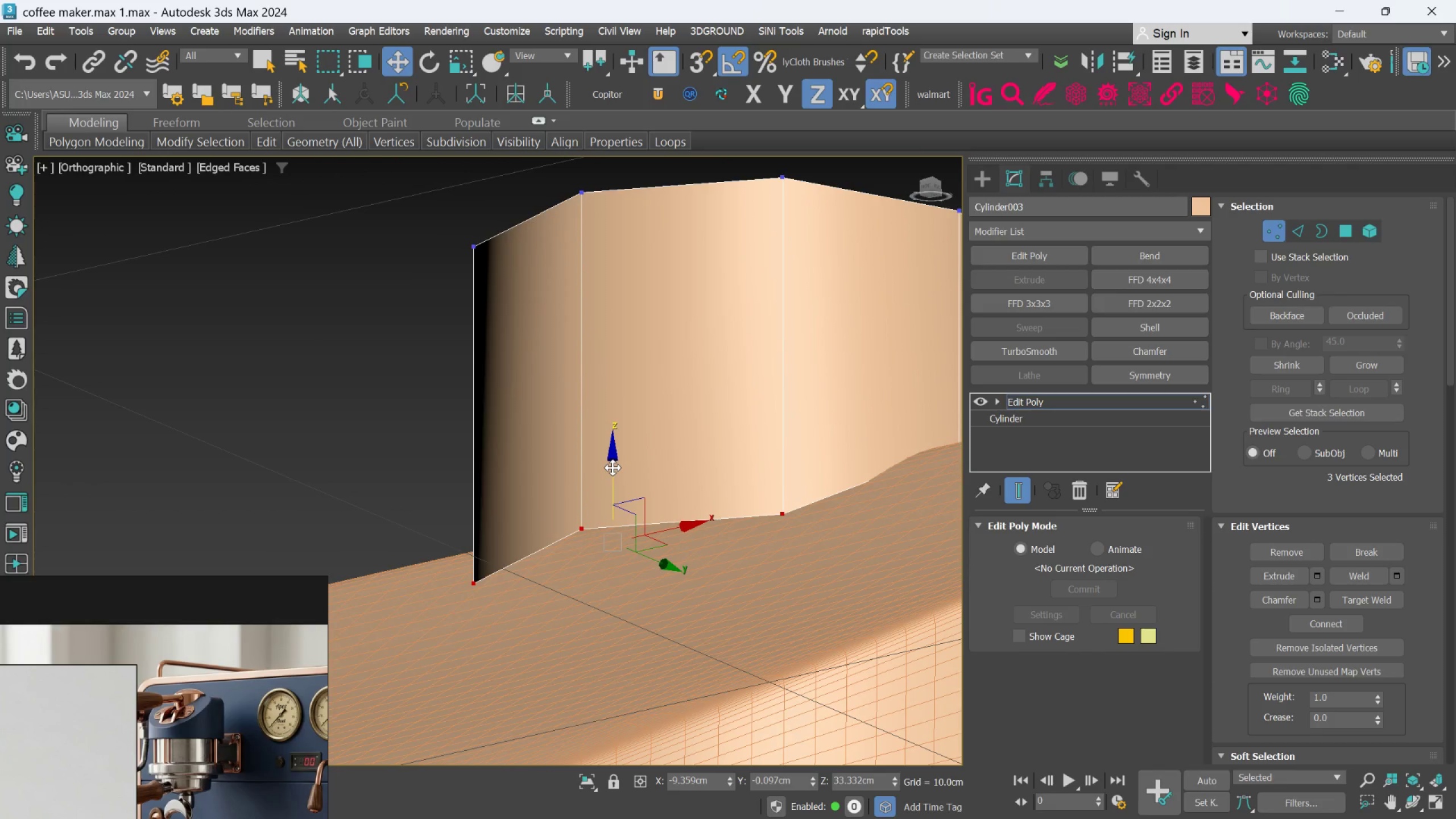 
left_click_drag(start_coordinate=[613, 468], to_coordinate=[611, 488])
 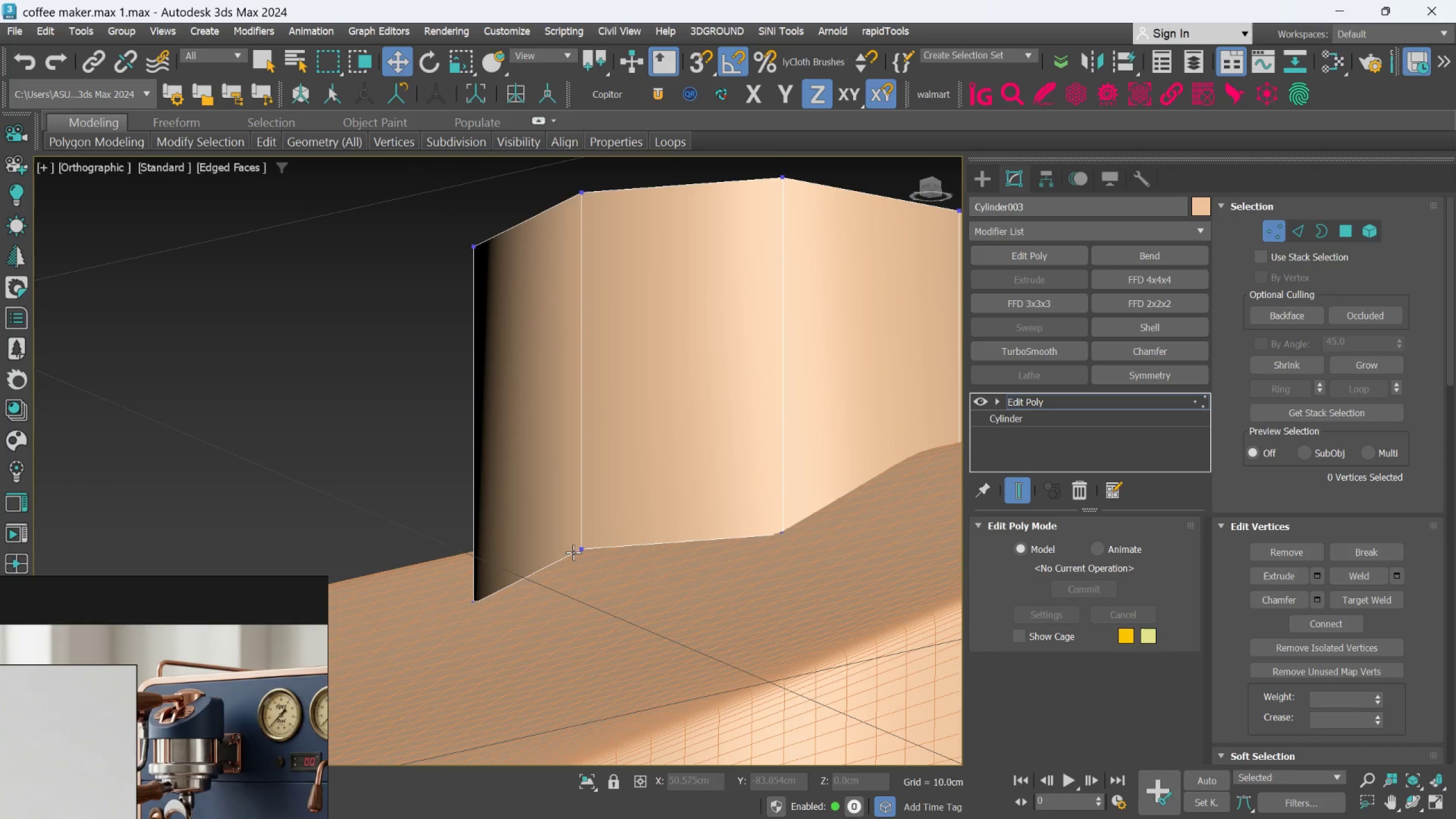 
double_click([579, 541])
 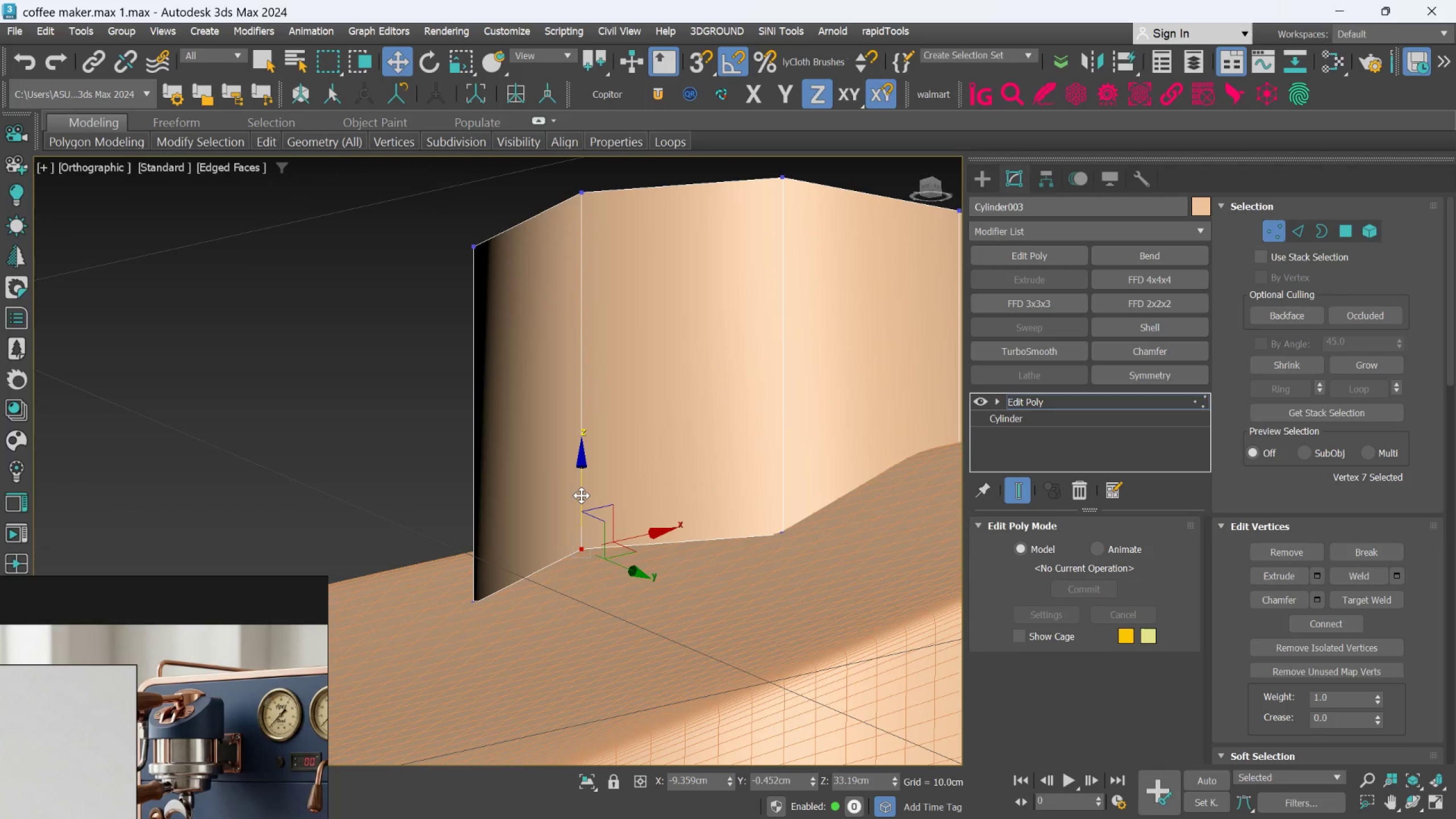 
left_click_drag(start_coordinate=[581, 495], to_coordinate=[585, 552])
 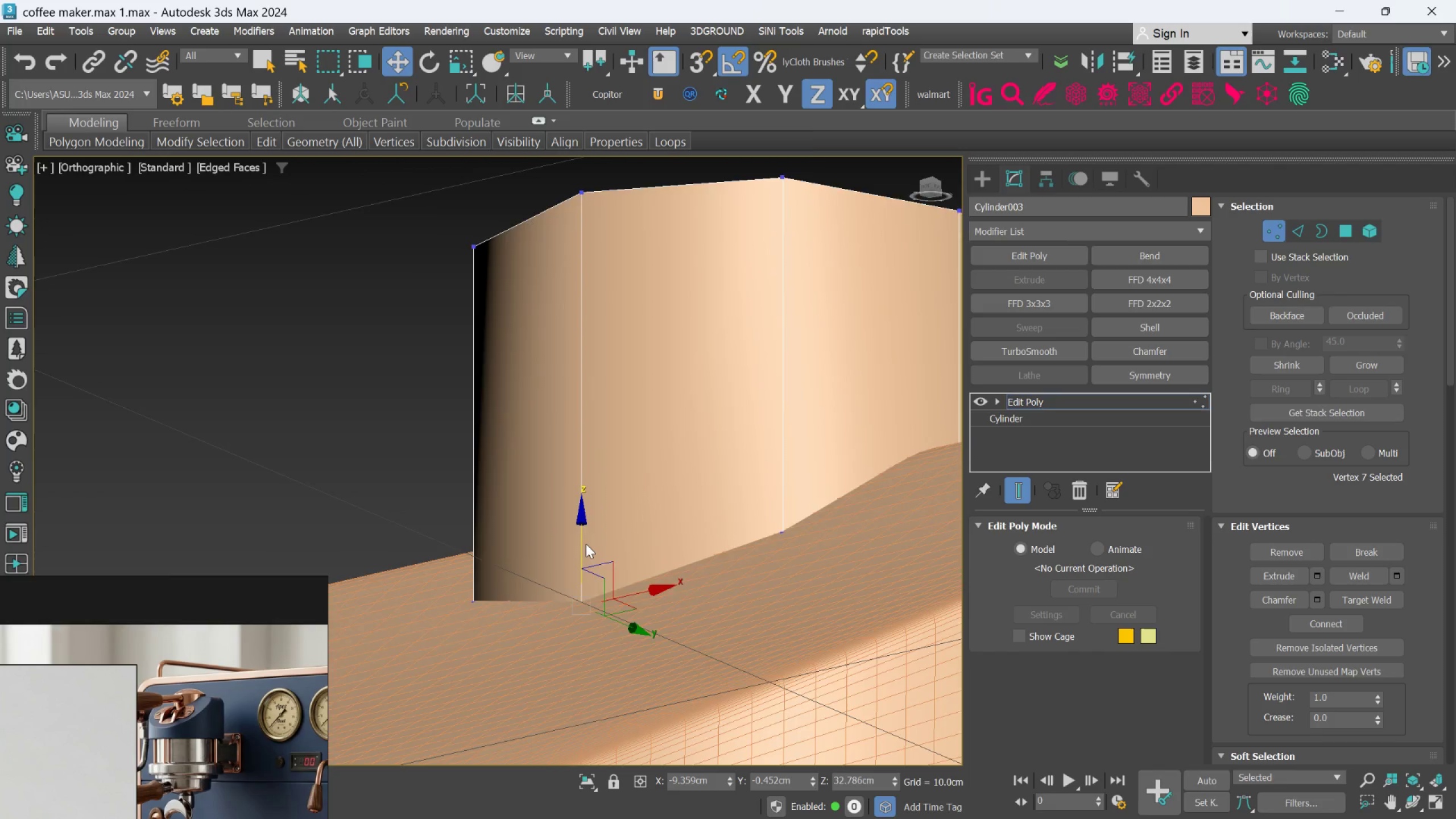 
hold_key(key=AltLeft, duration=1.14)
 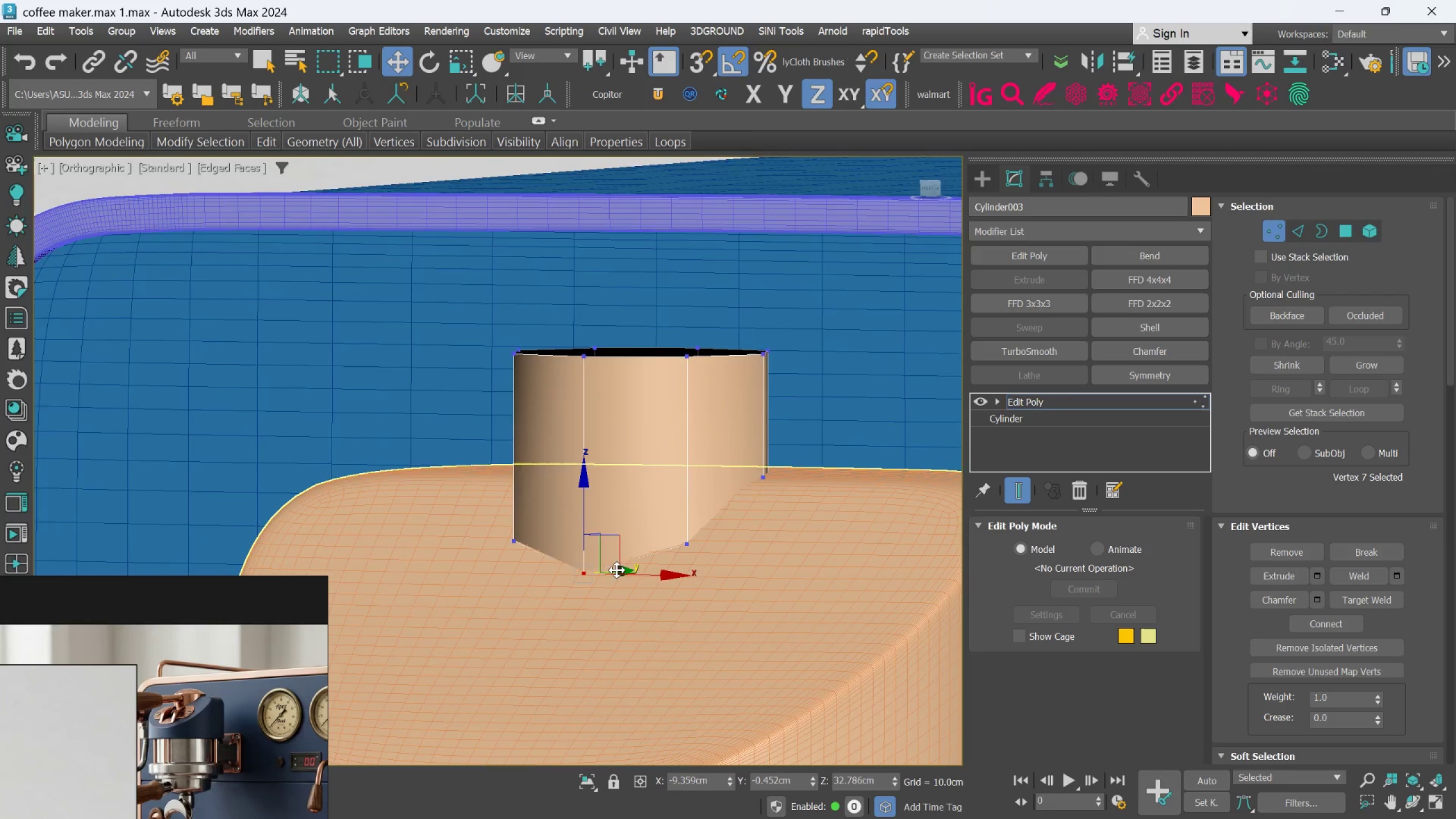 
scroll: coordinate [586, 544], scroll_direction: down, amount: 3.0
 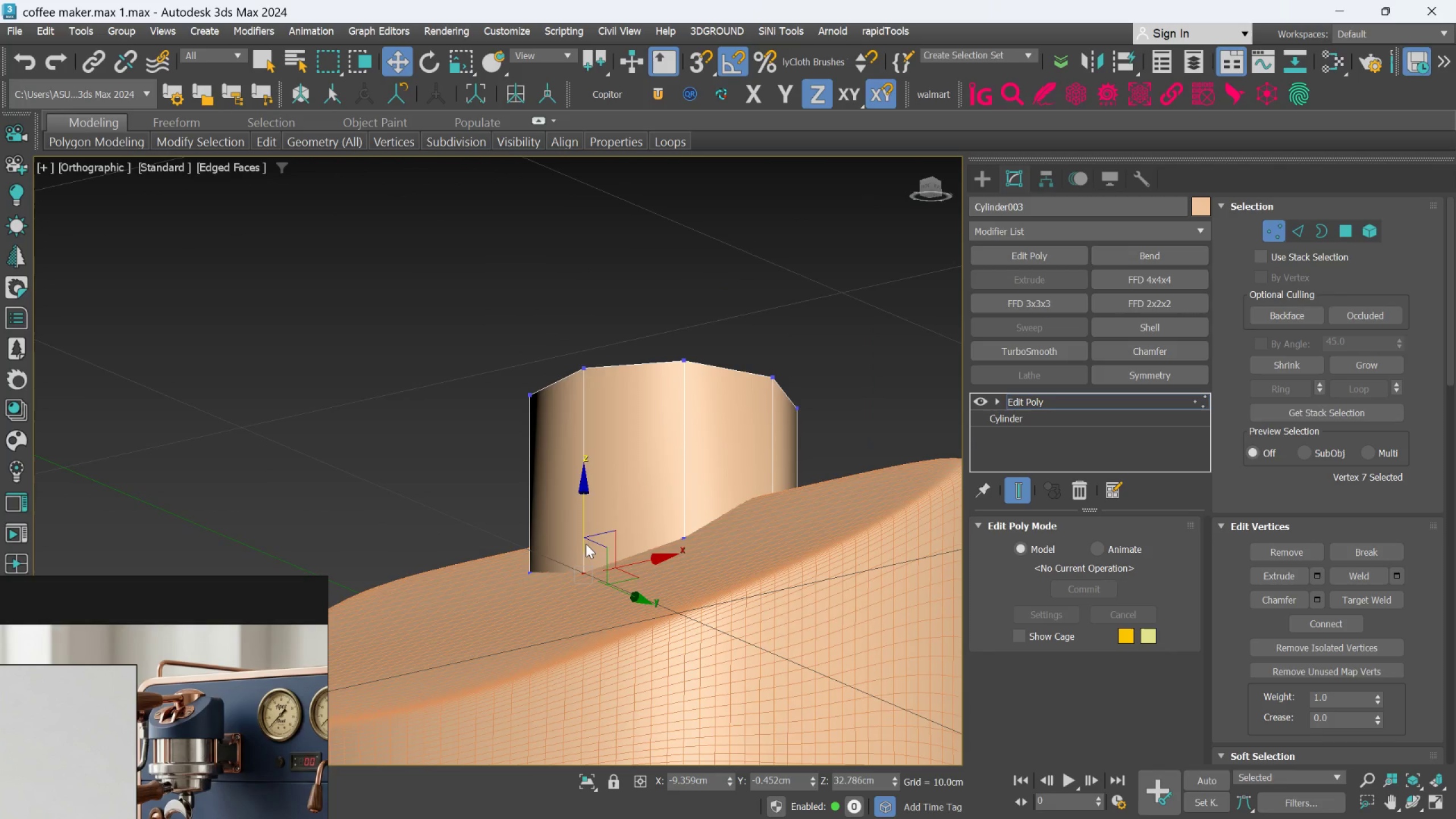 
hold_key(key=AltLeft, duration=0.98)
 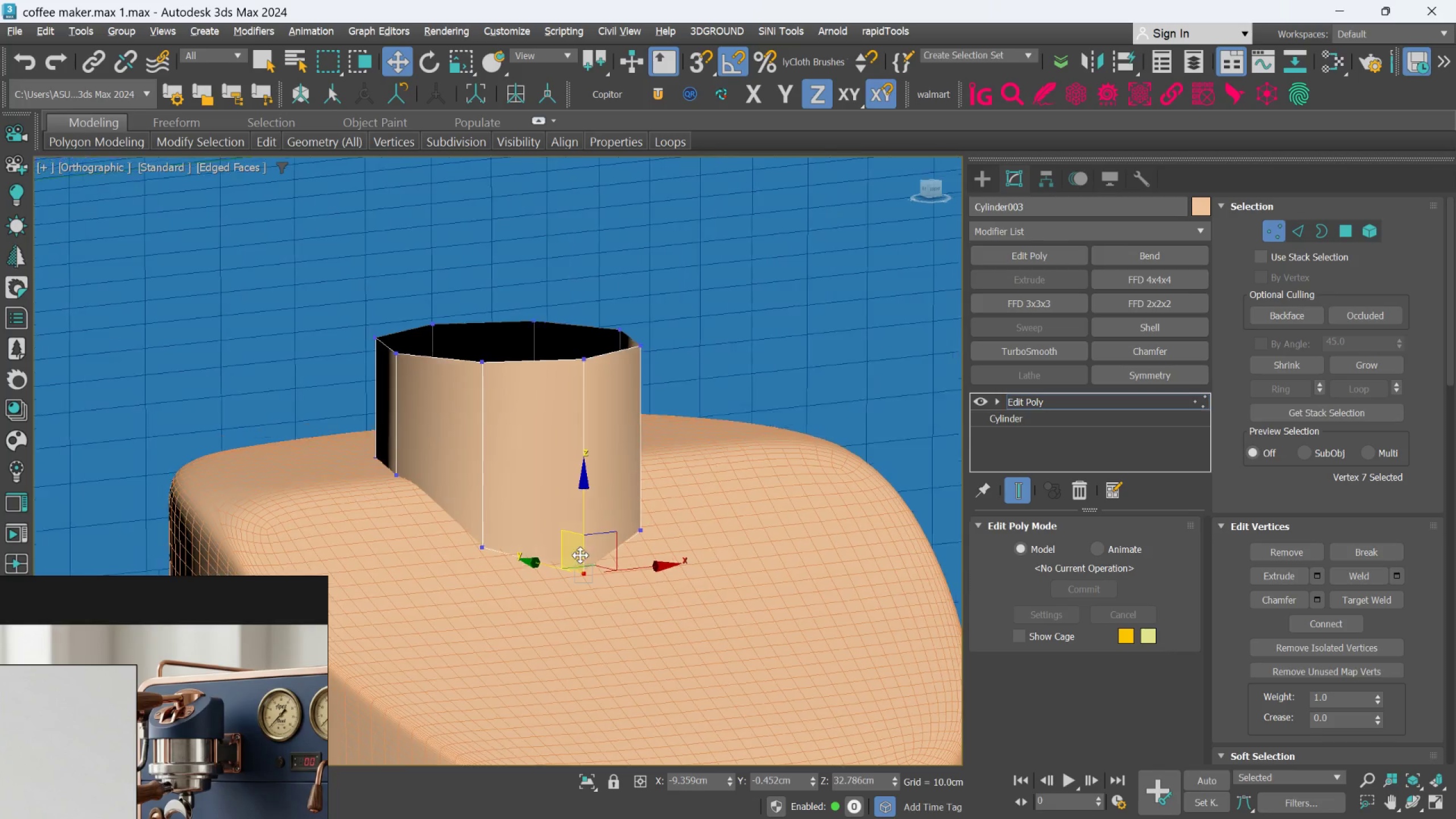 
hold_key(key=AltLeft, duration=0.91)
 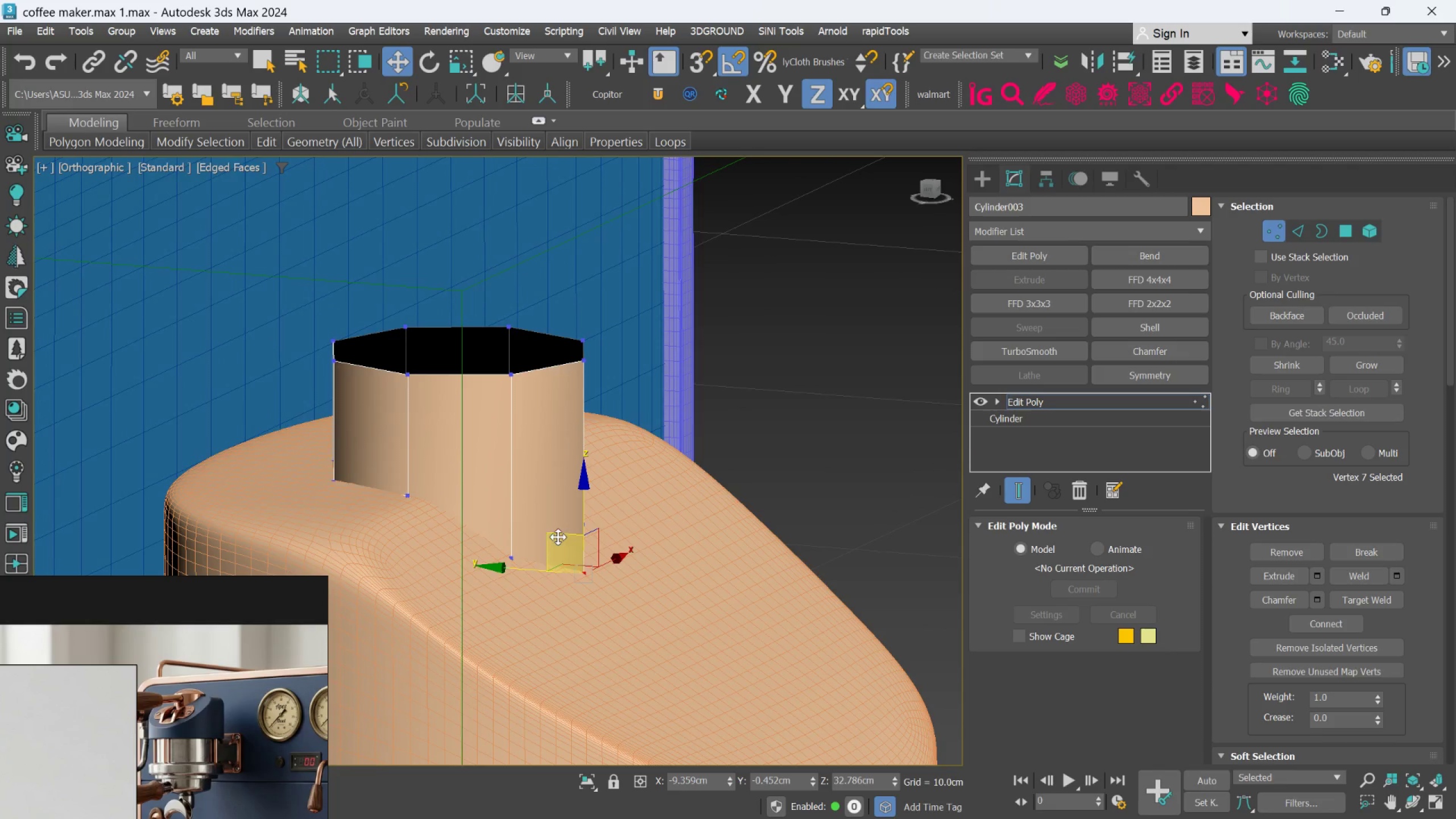 
hold_key(key=AltLeft, duration=1.5)
 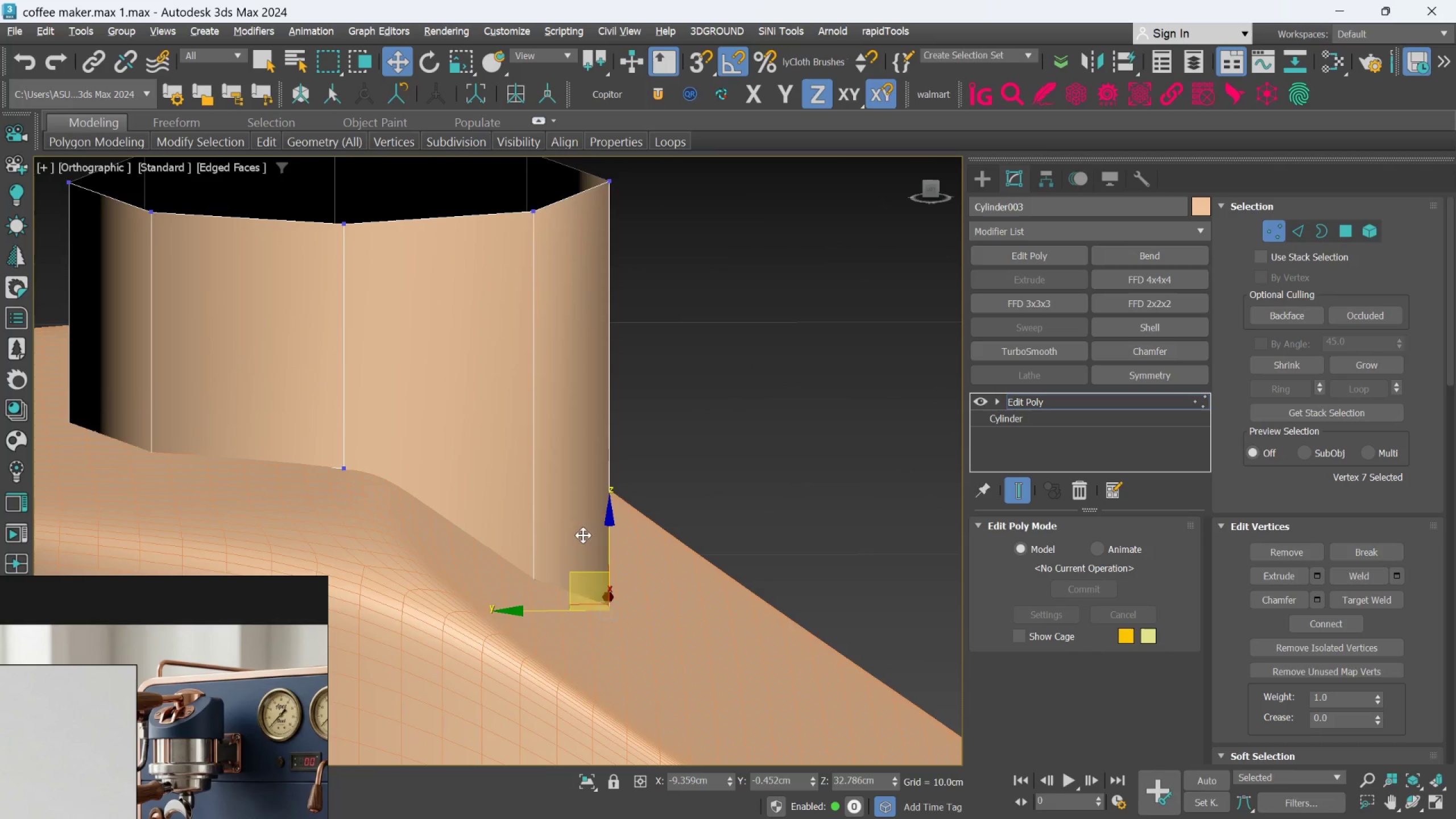 
scroll: coordinate [558, 537], scroll_direction: up, amount: 2.0
 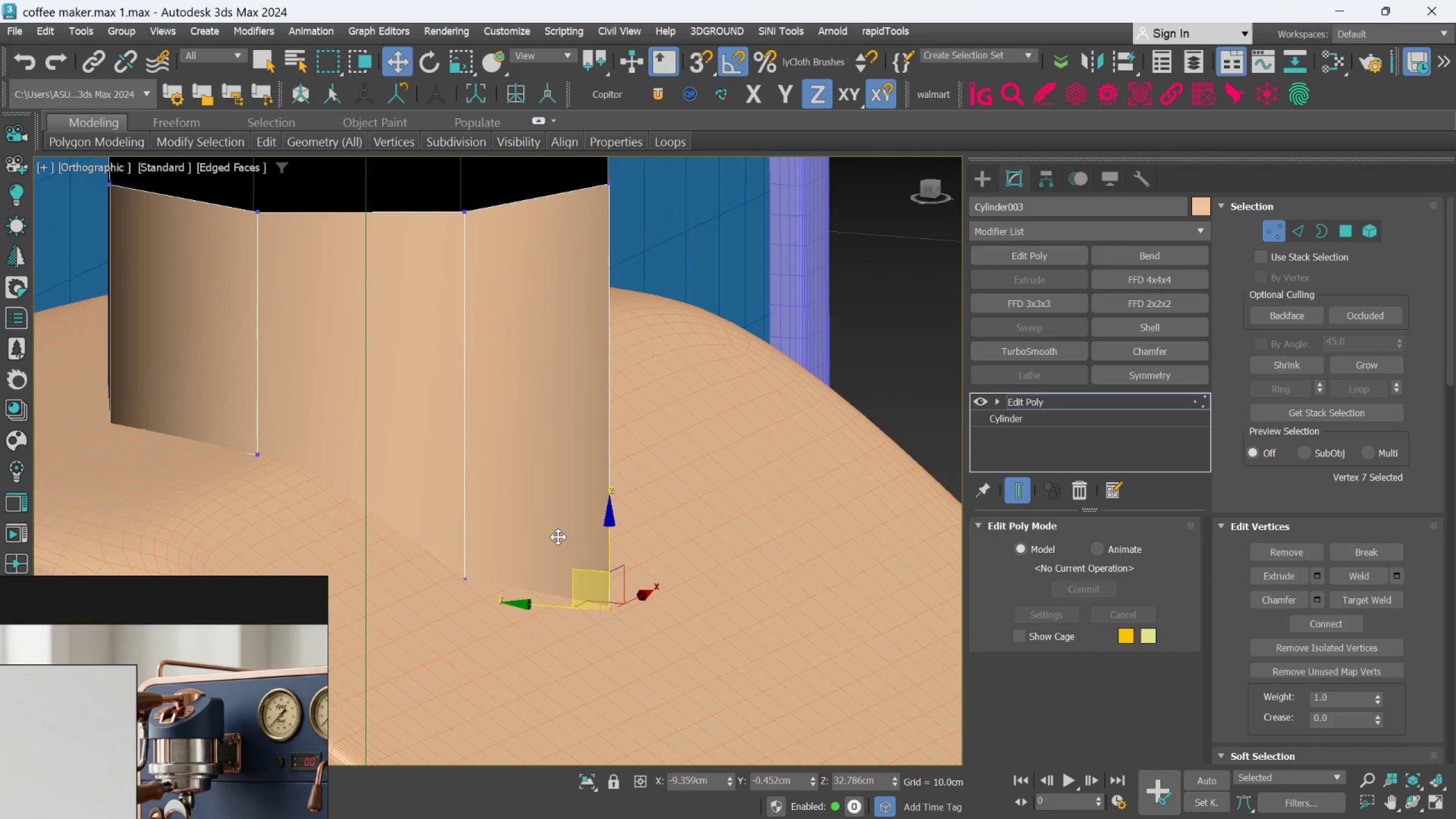 
hold_key(key=AltLeft, duration=0.58)
 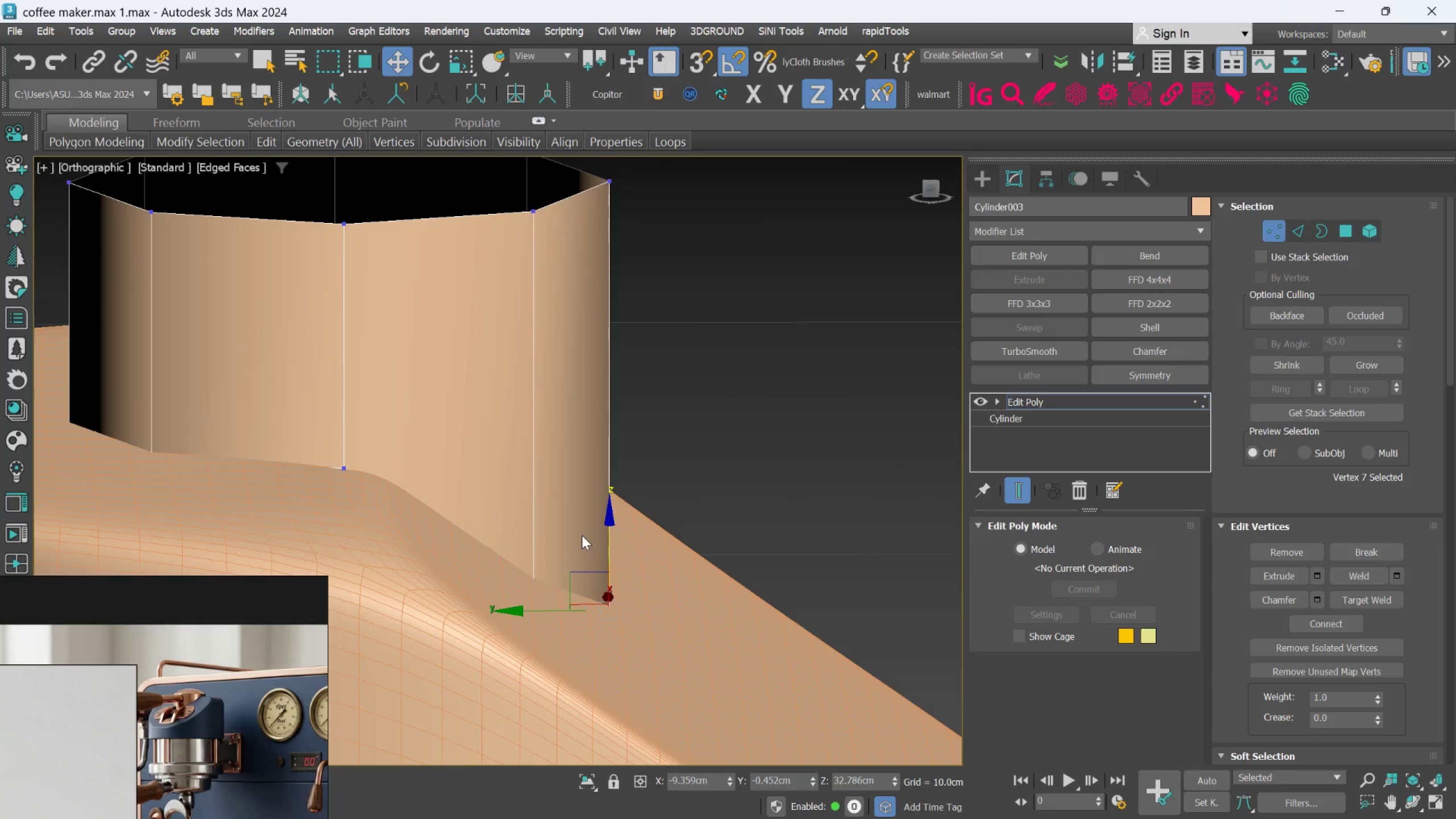 
hold_key(key=AltLeft, duration=0.53)
 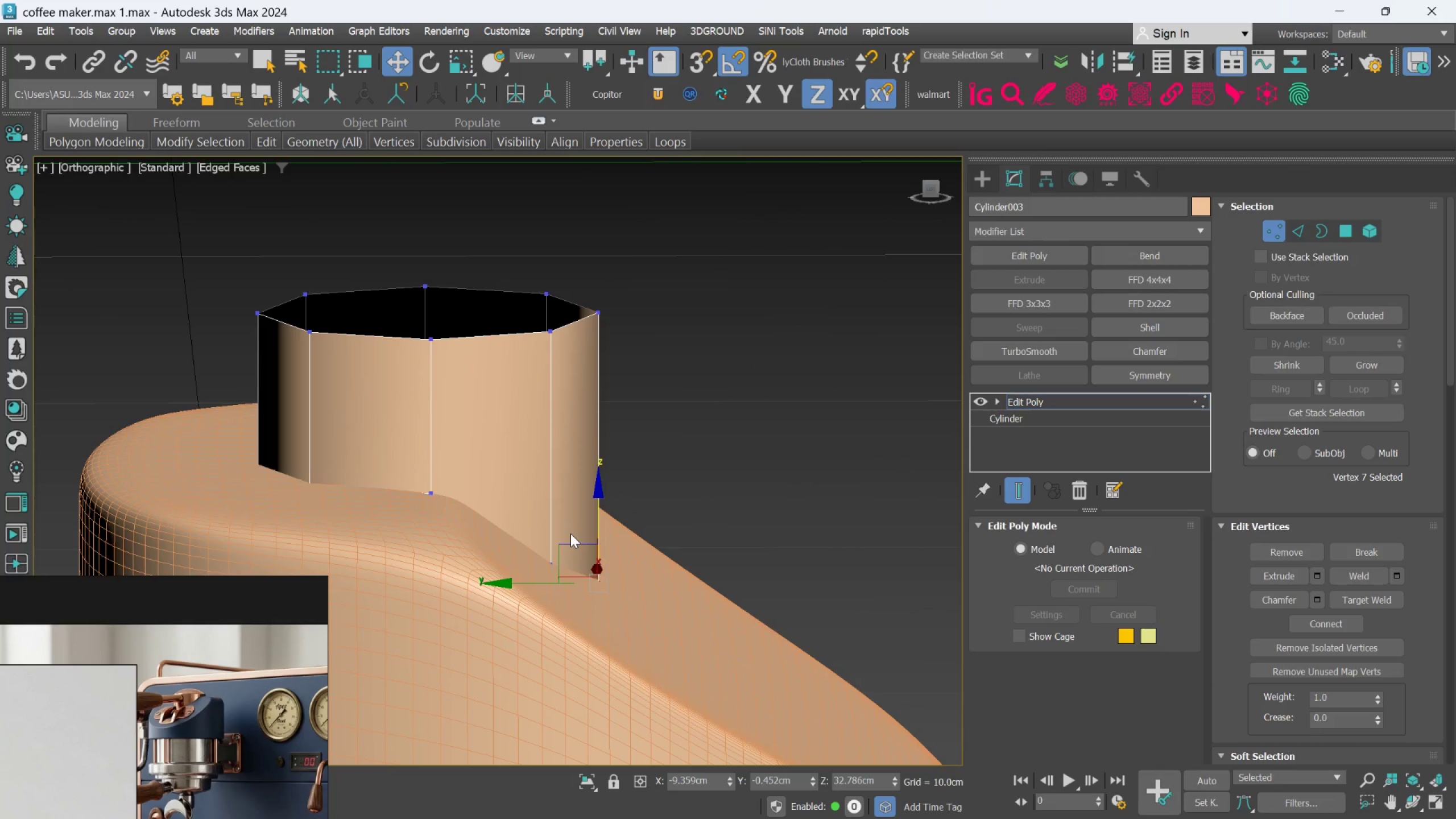 
scroll: coordinate [574, 537], scroll_direction: down, amount: 2.0
 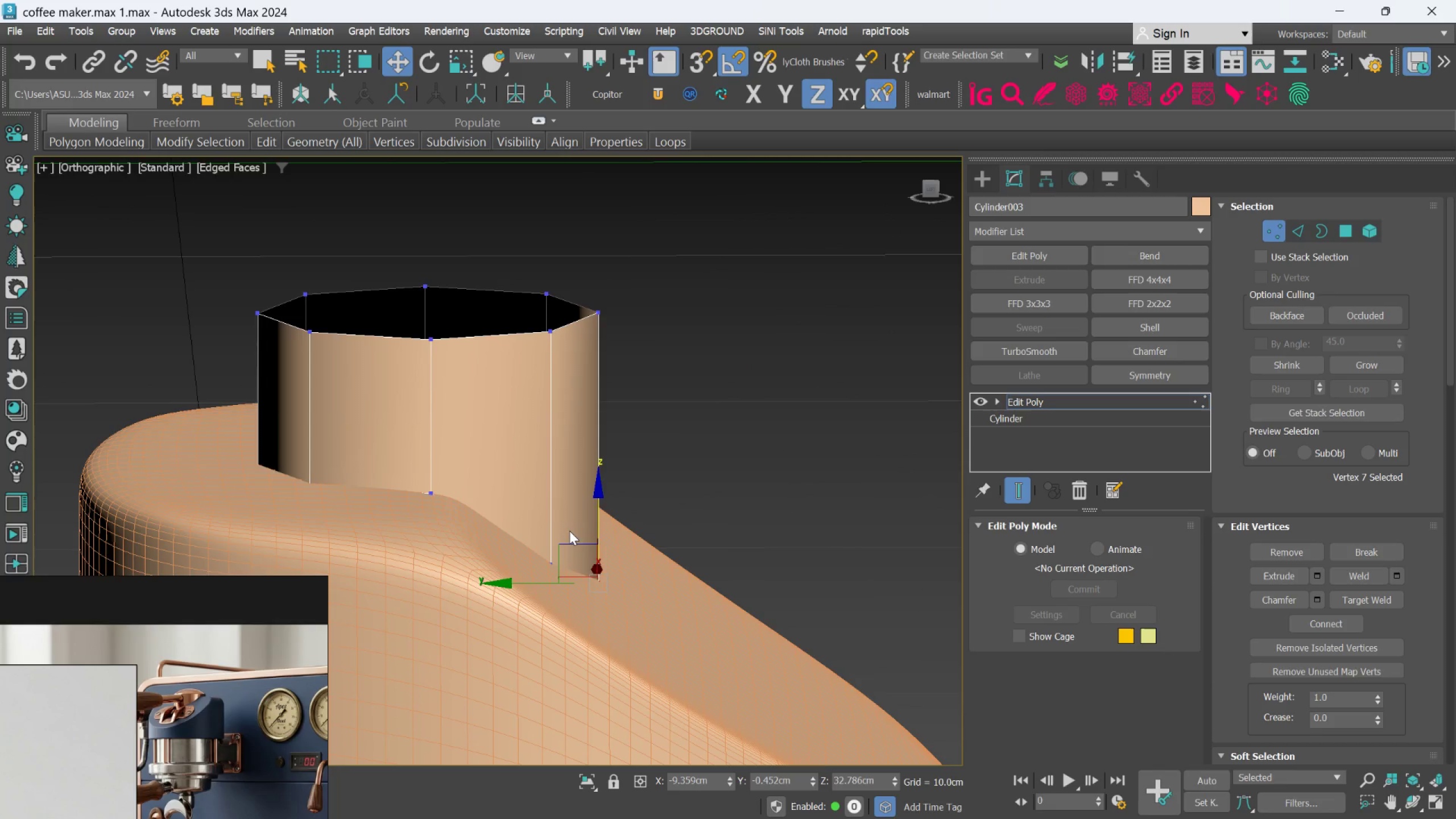 
key(Control+Z)
 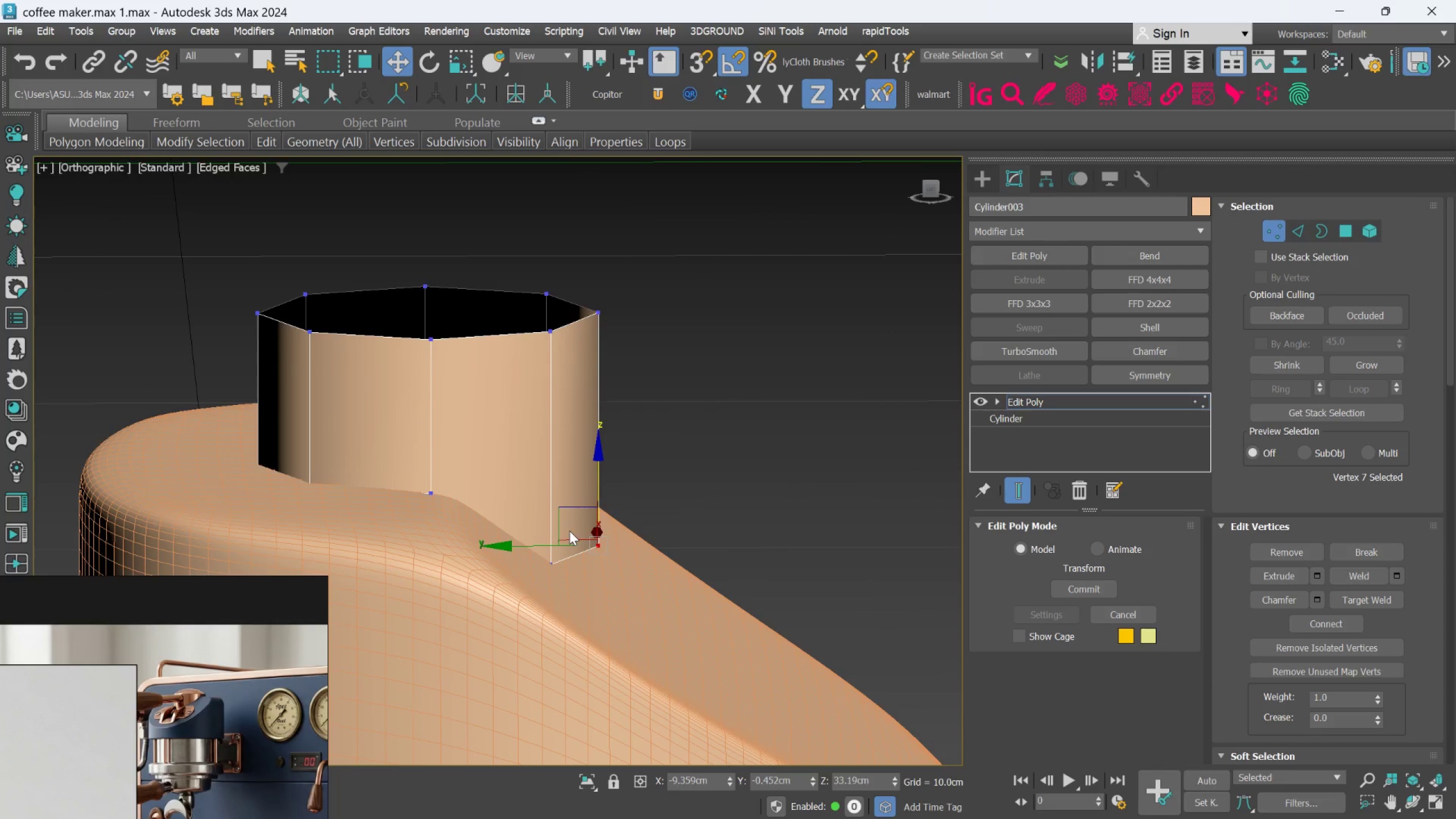 
key(Control+Z)
 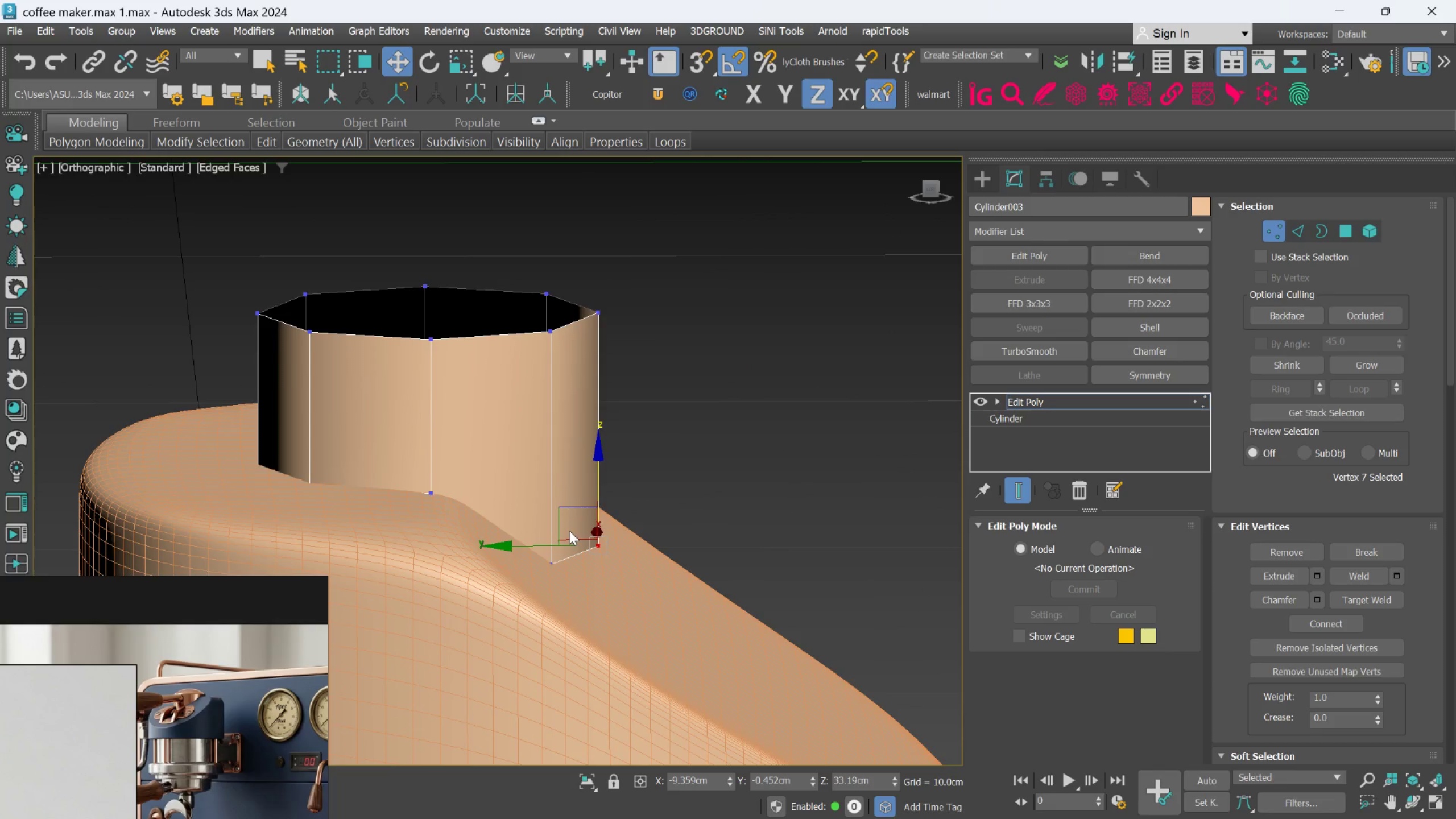 
key(Control+Z)
 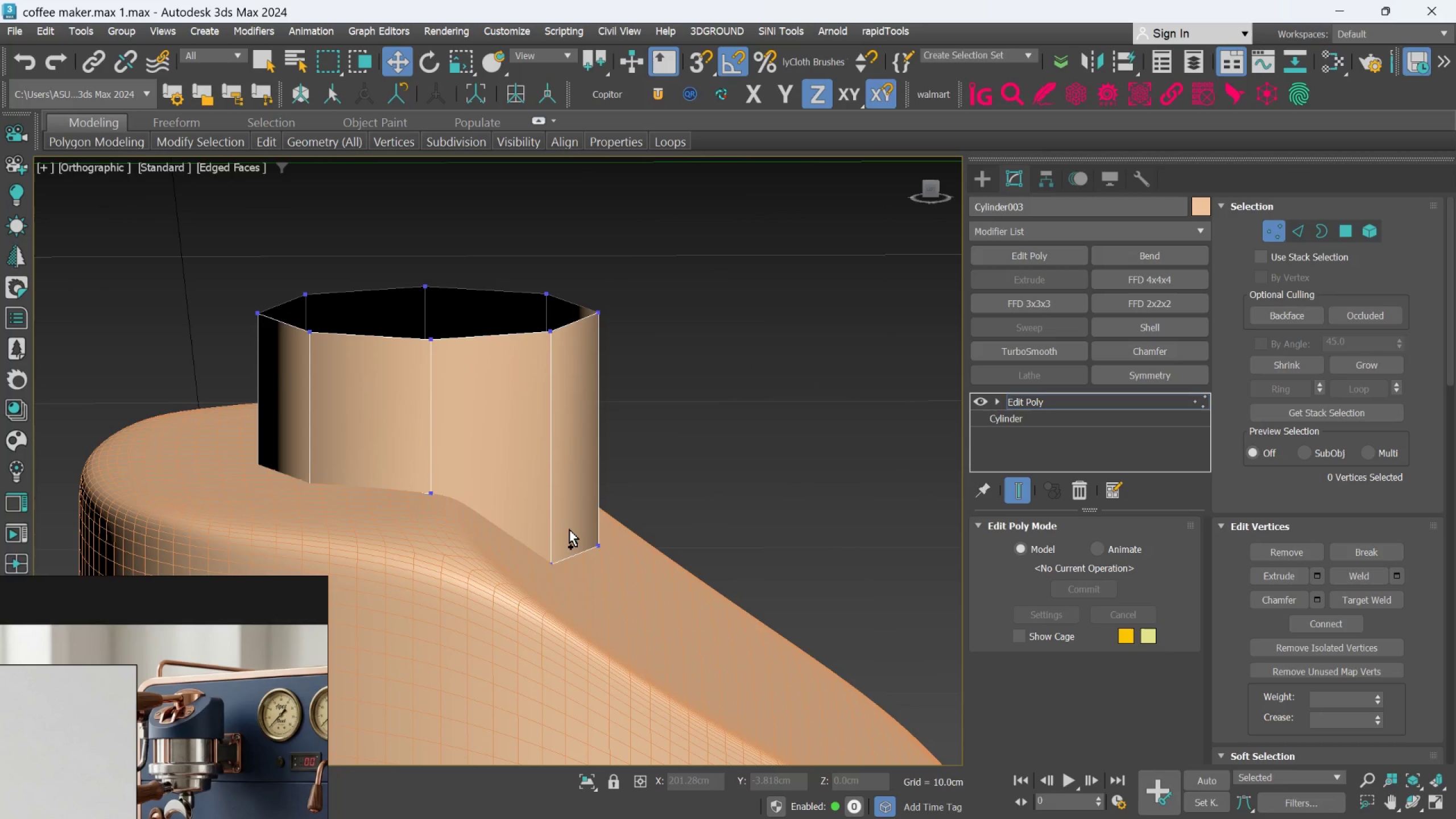 
key(Control+Z)
 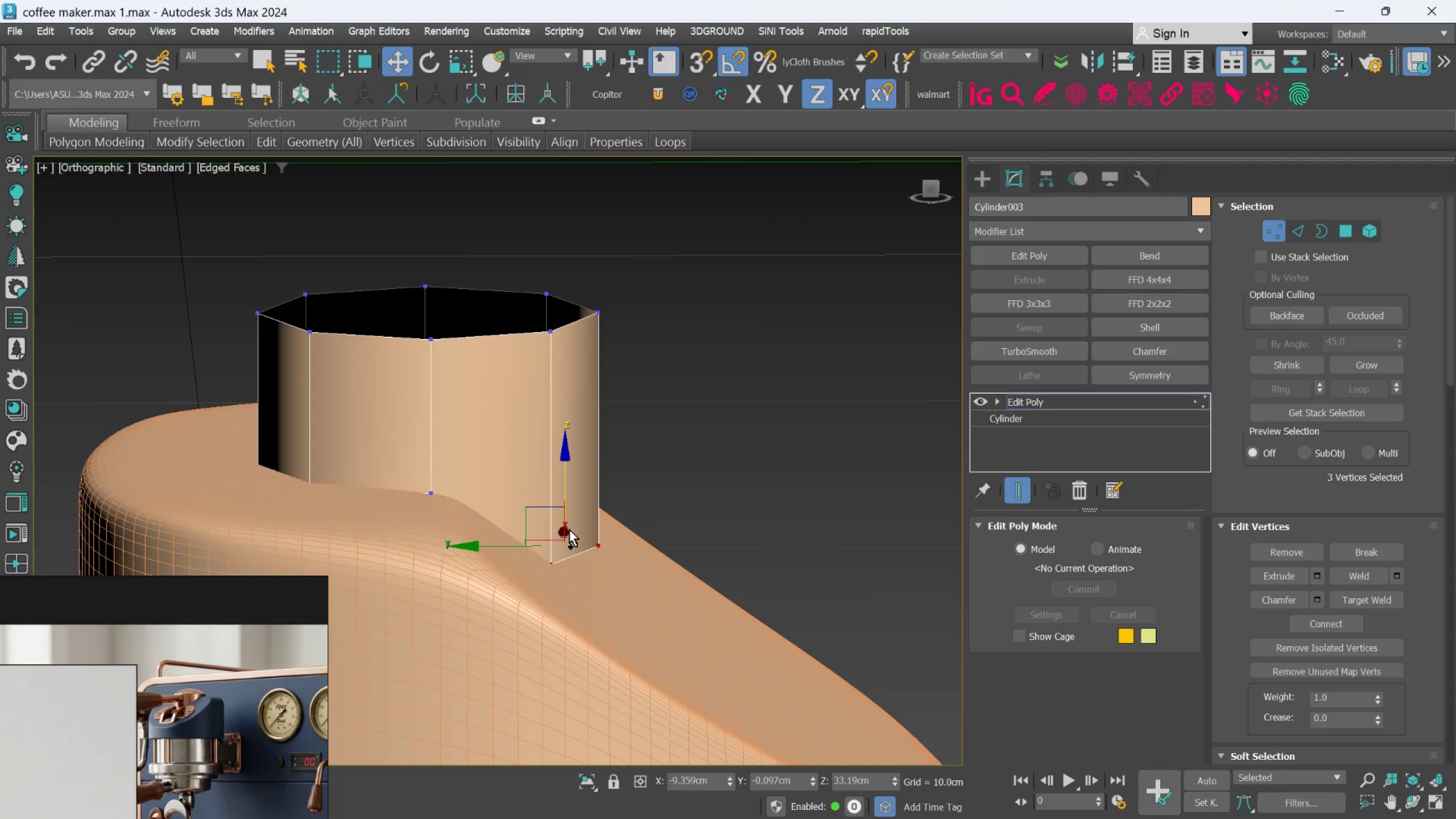 
key(Control+Z)
 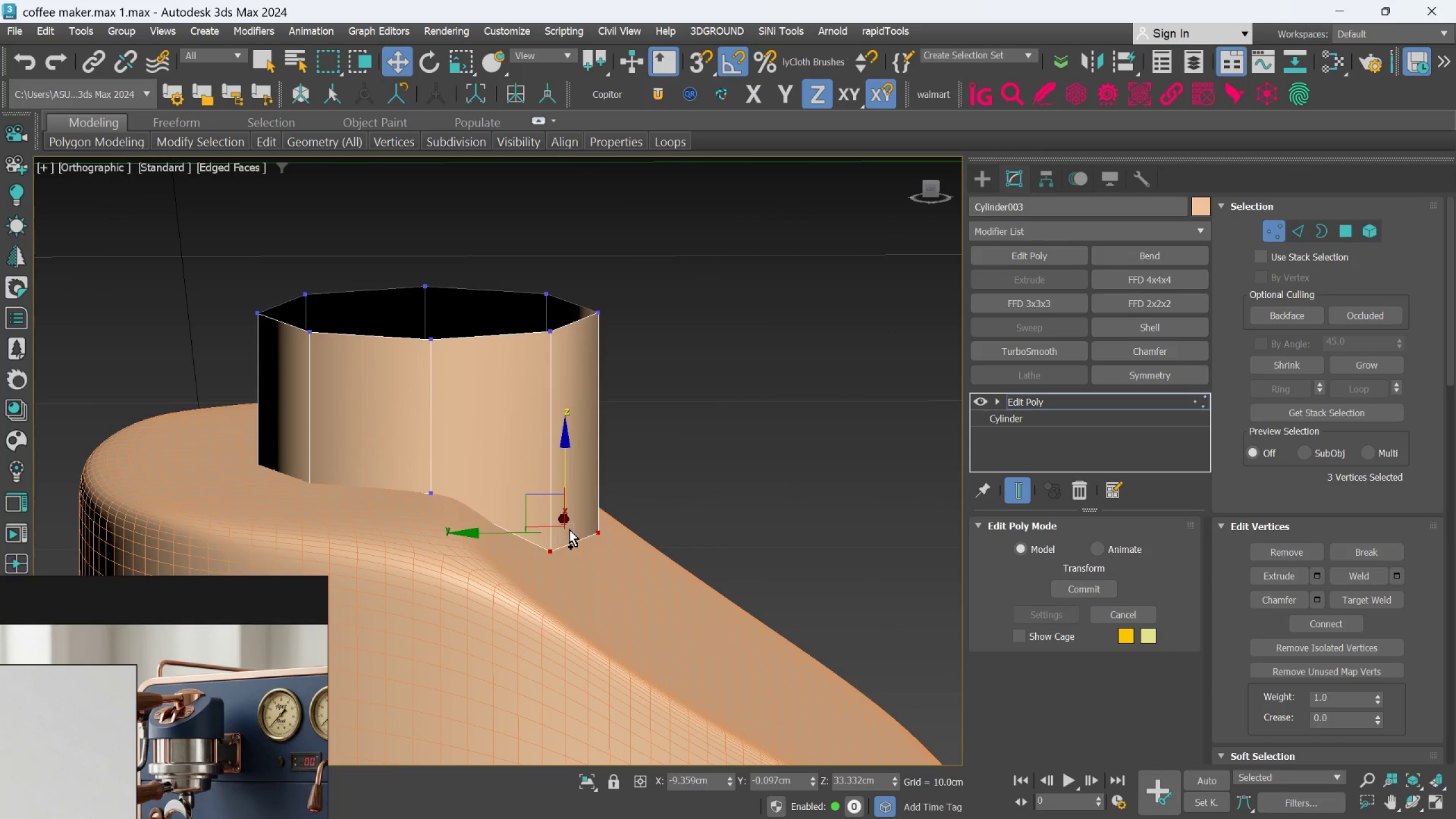 
key(Control+Z)
 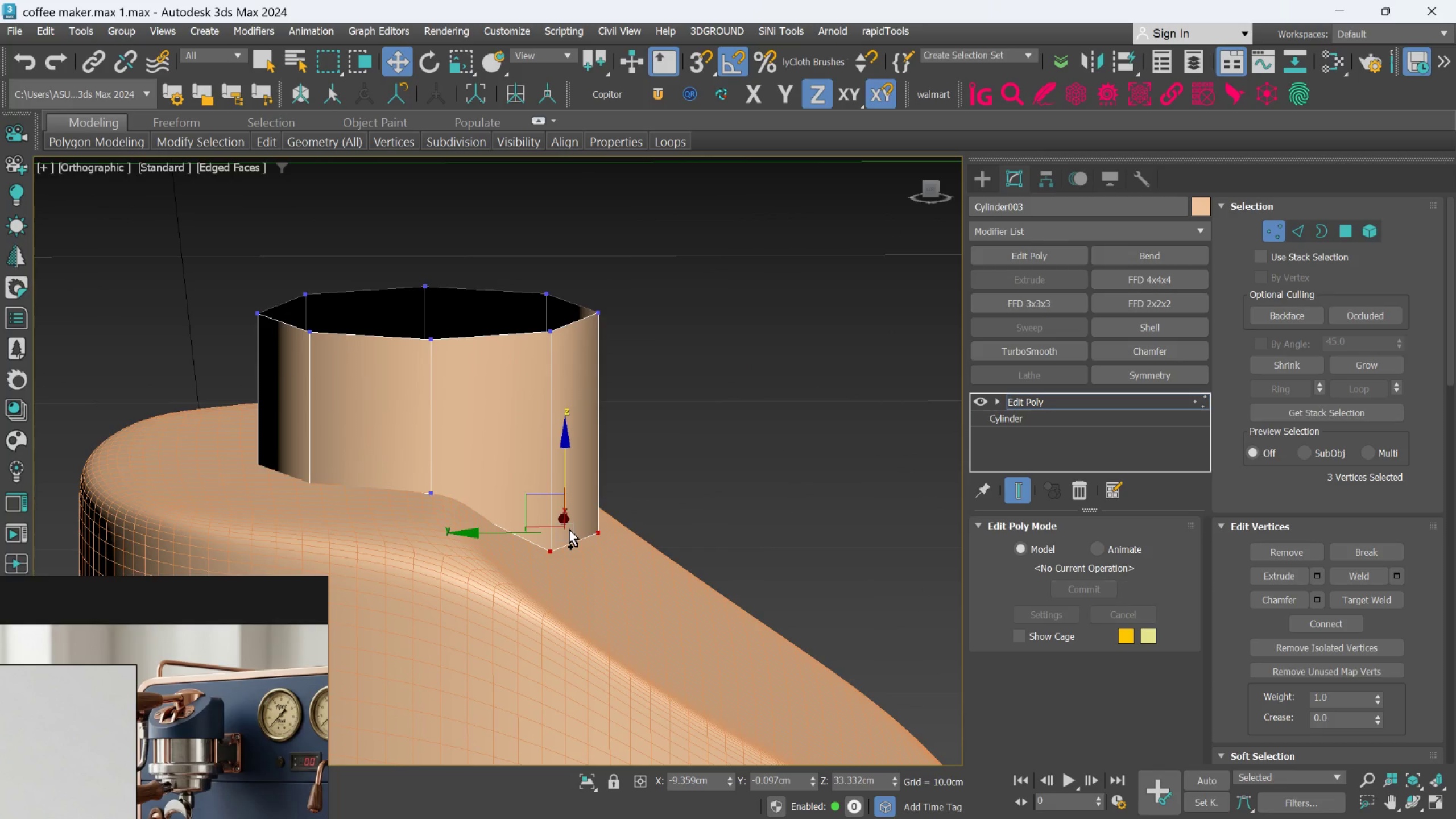 
key(Control+Z)
 